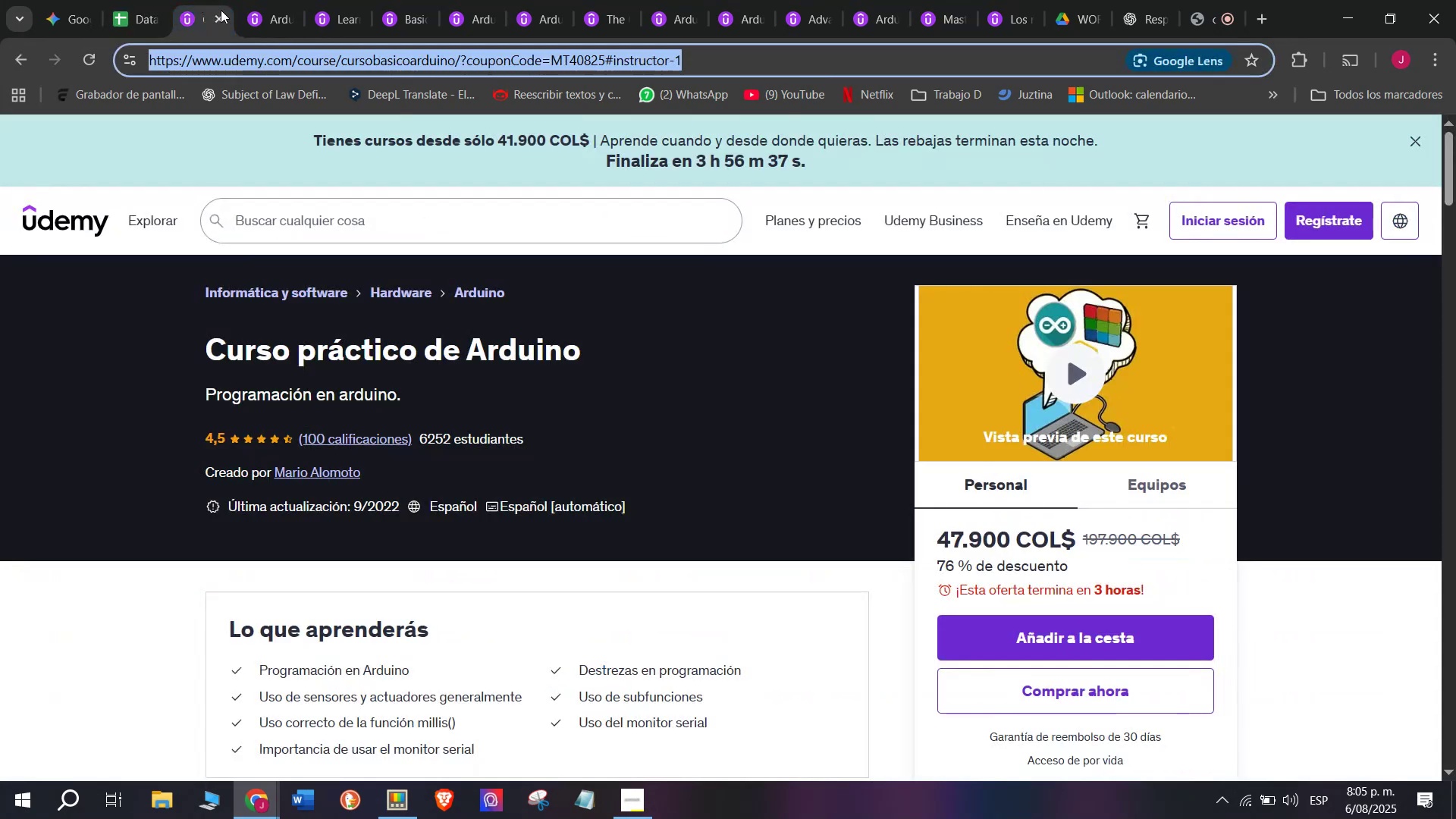 
double_click([228, 18])
 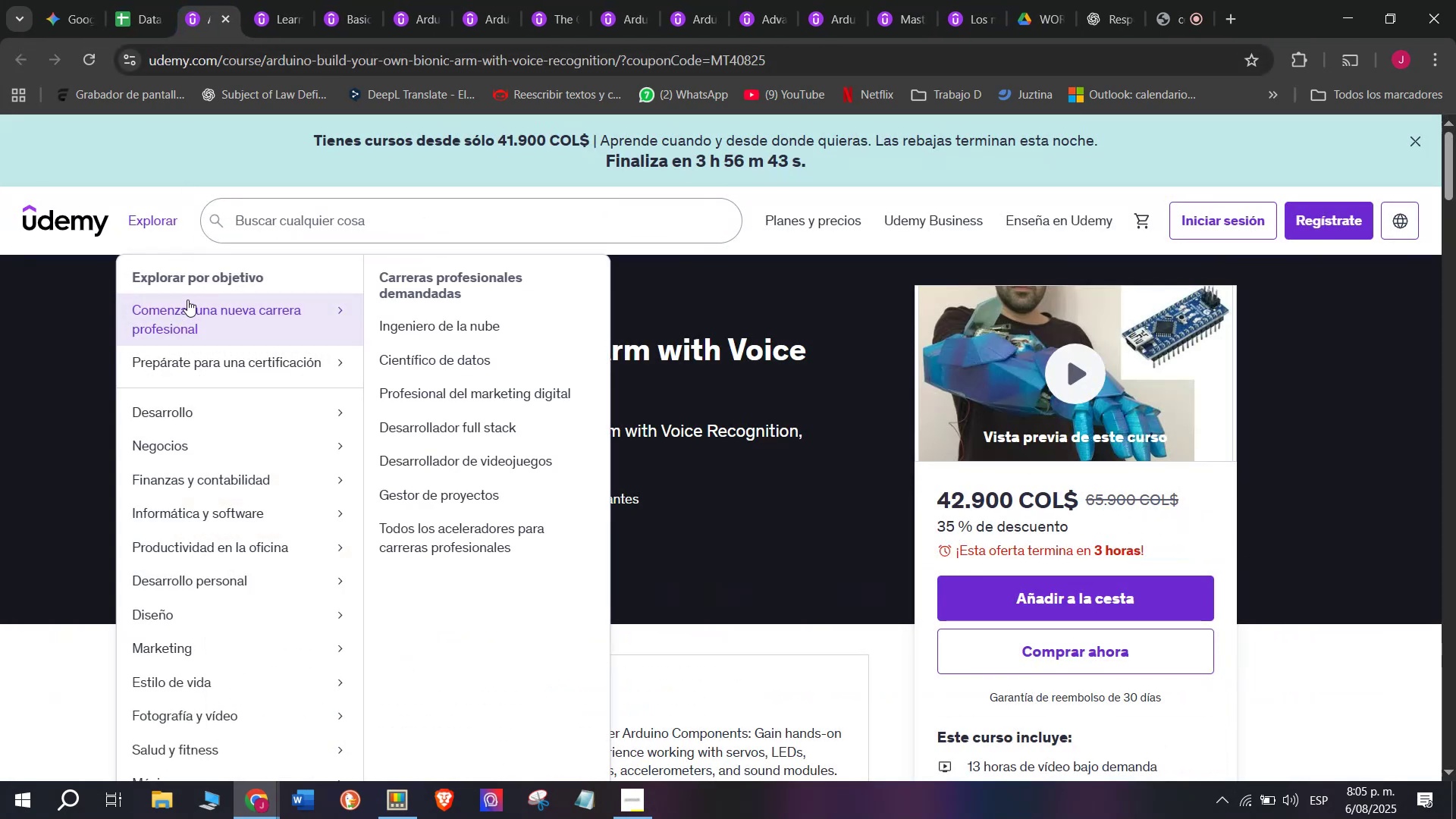 
left_click_drag(start_coordinate=[185, 340], to_coordinate=[446, 387])
 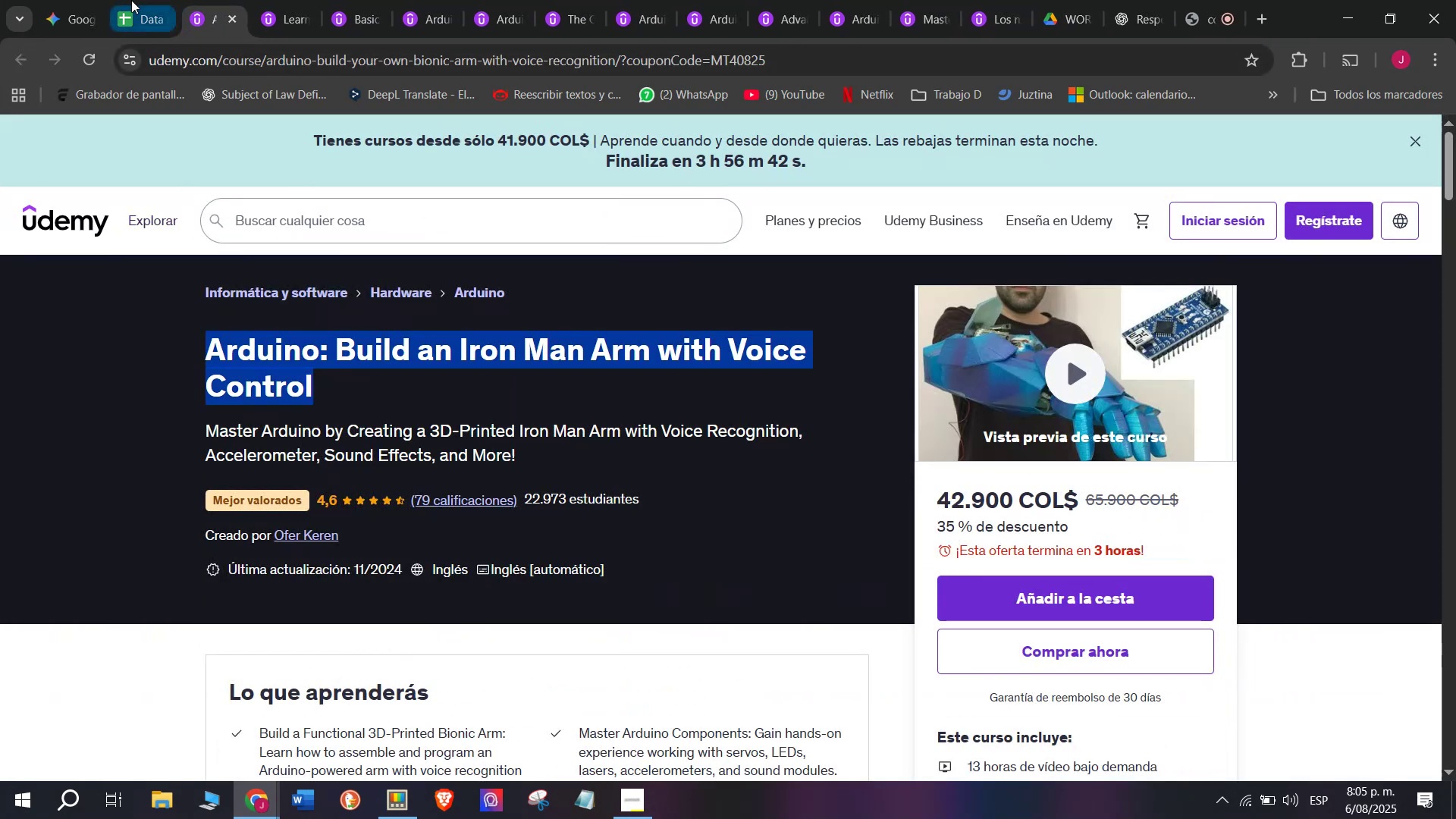 
key(Break)
 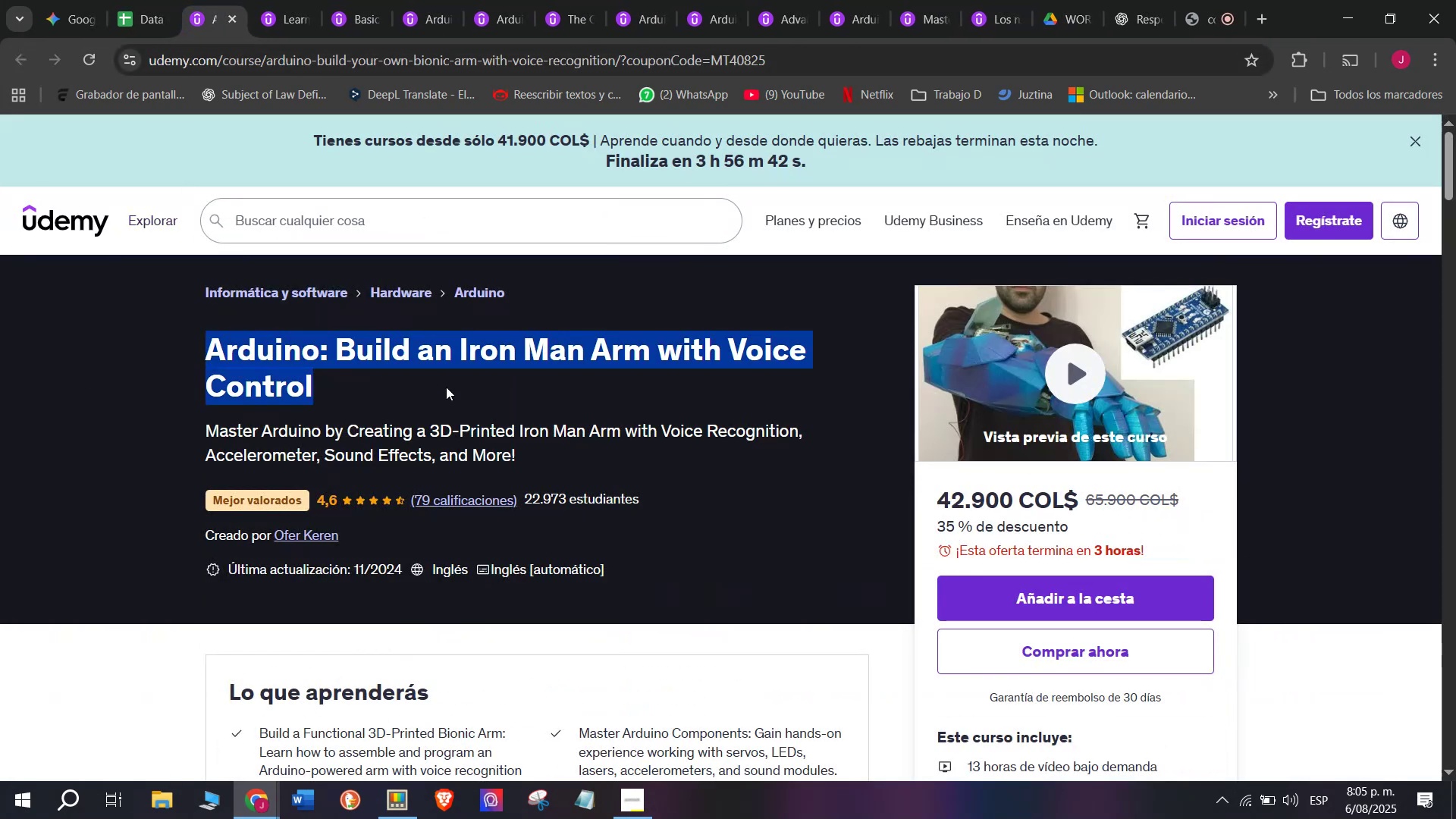 
key(Control+ControlLeft)
 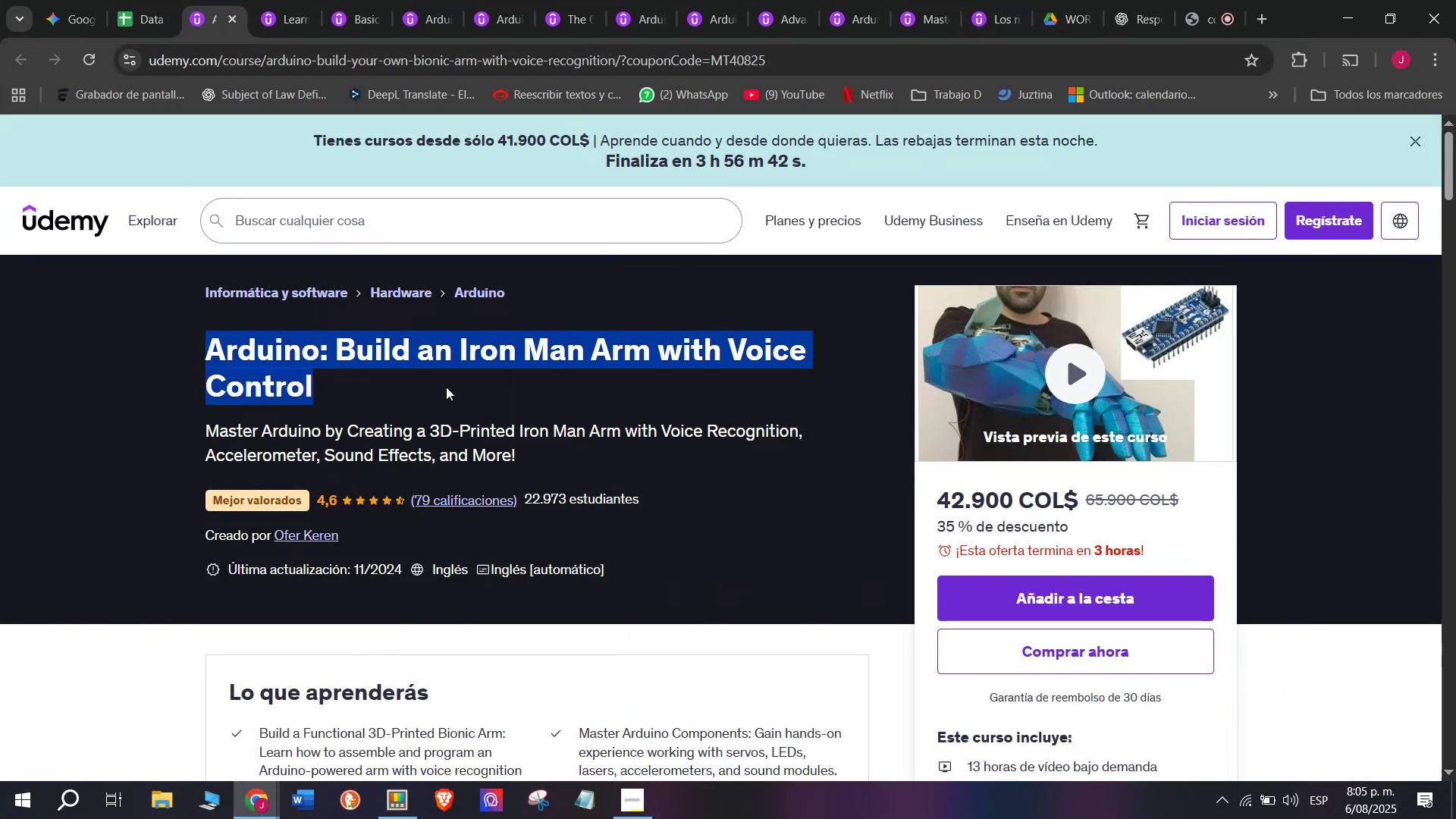 
key(Control+C)
 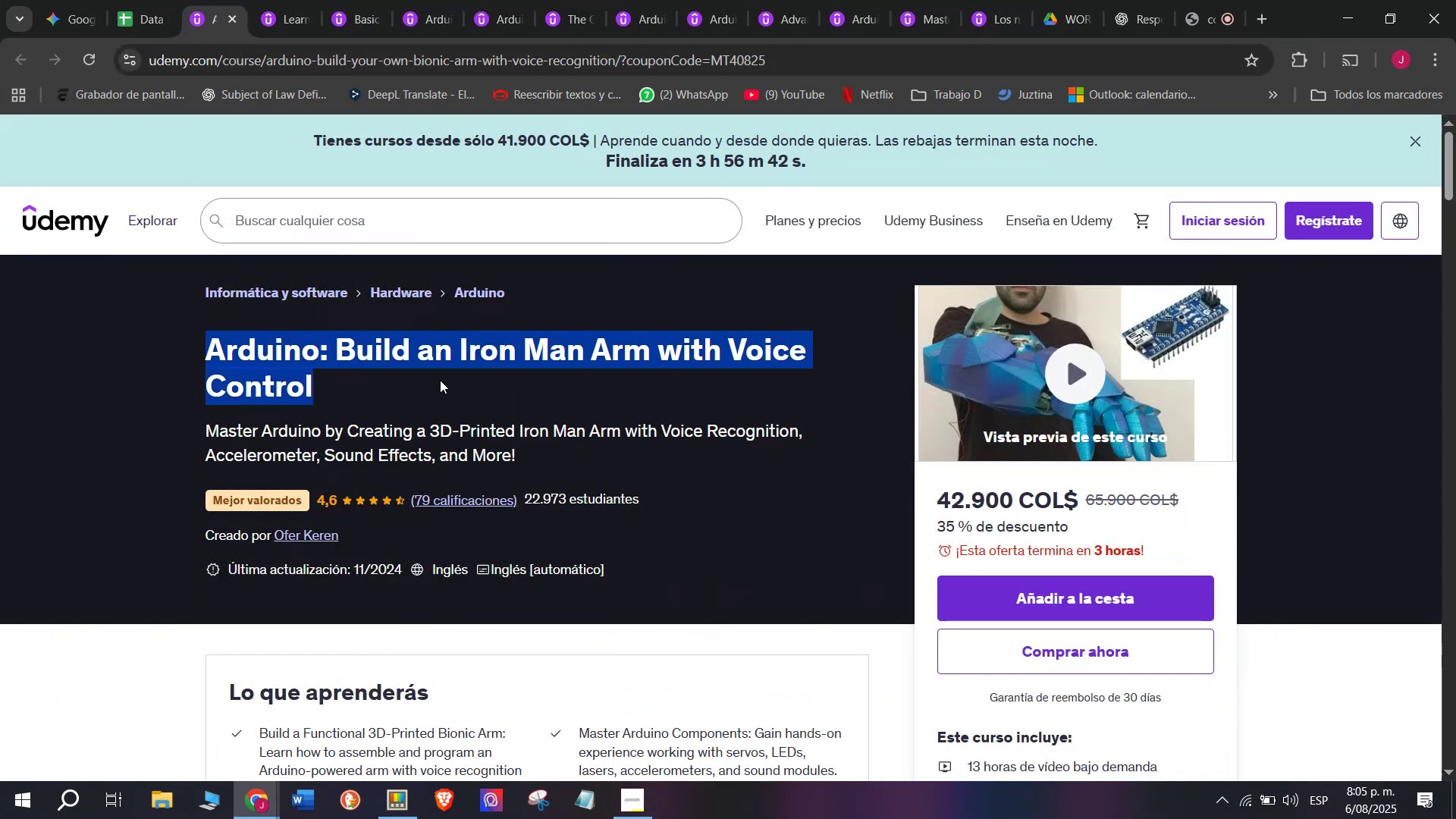 
key(Break)
 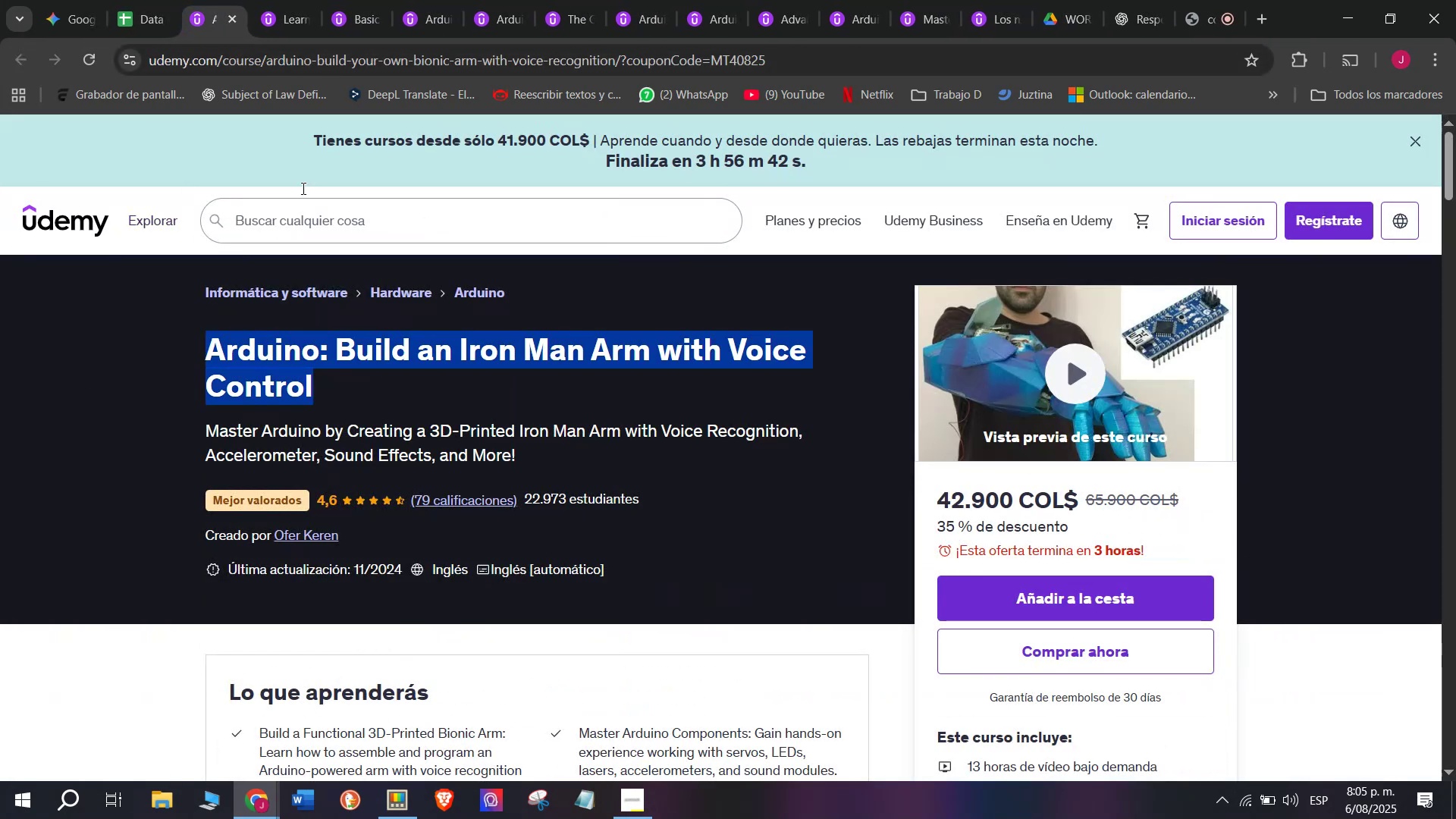 
key(Control+ControlLeft)
 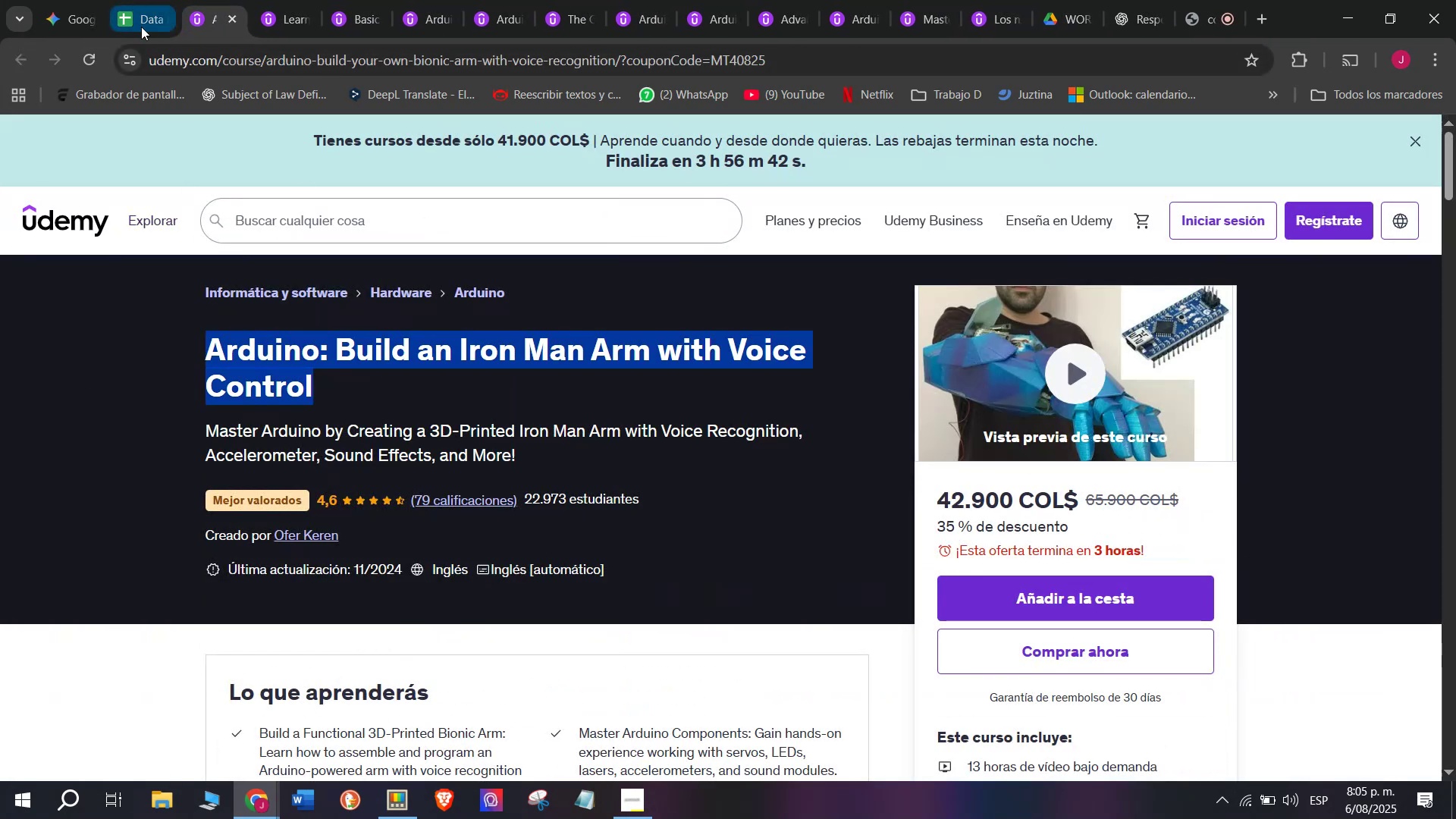 
key(Control+C)
 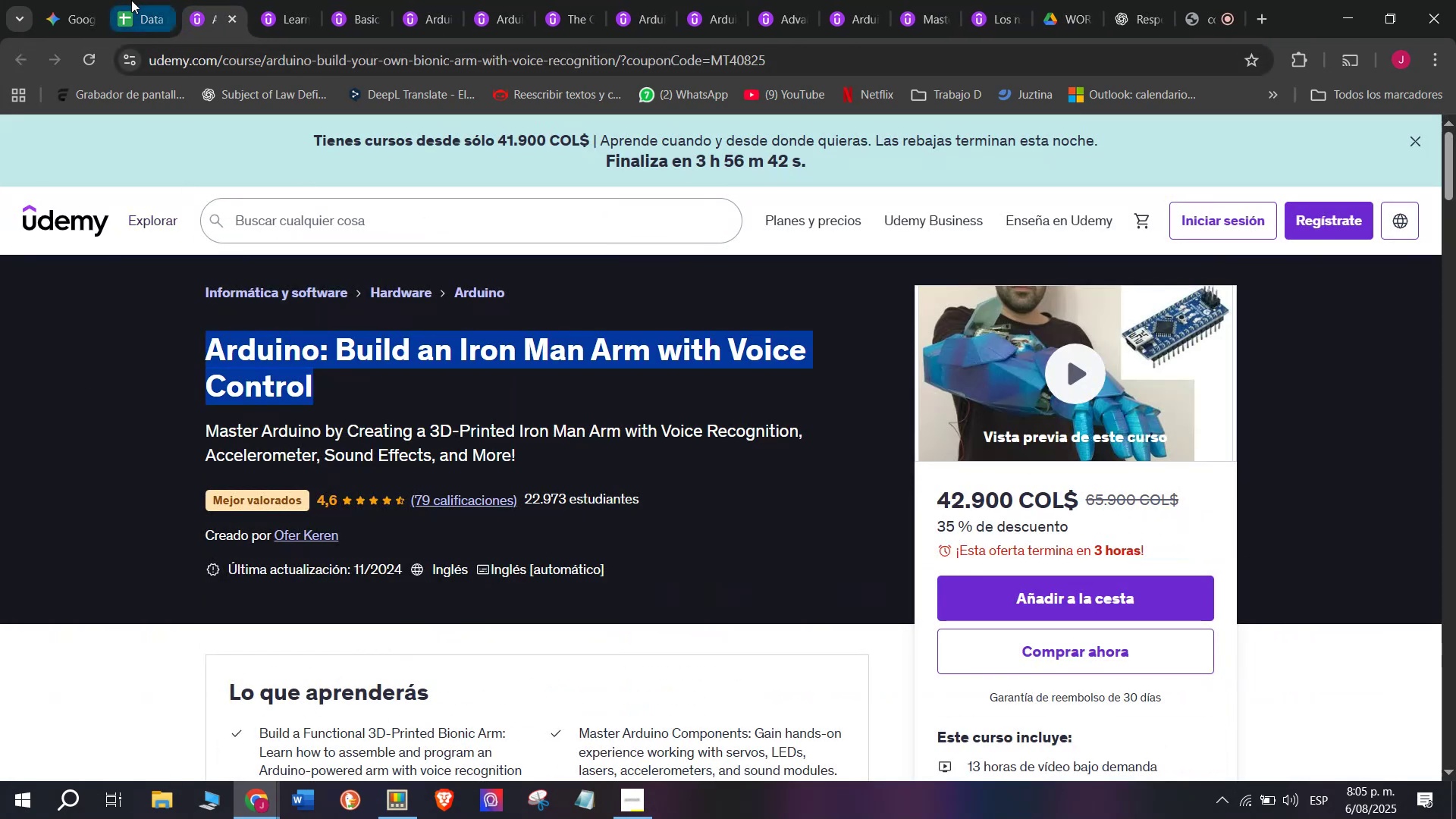 
left_click([131, 0])
 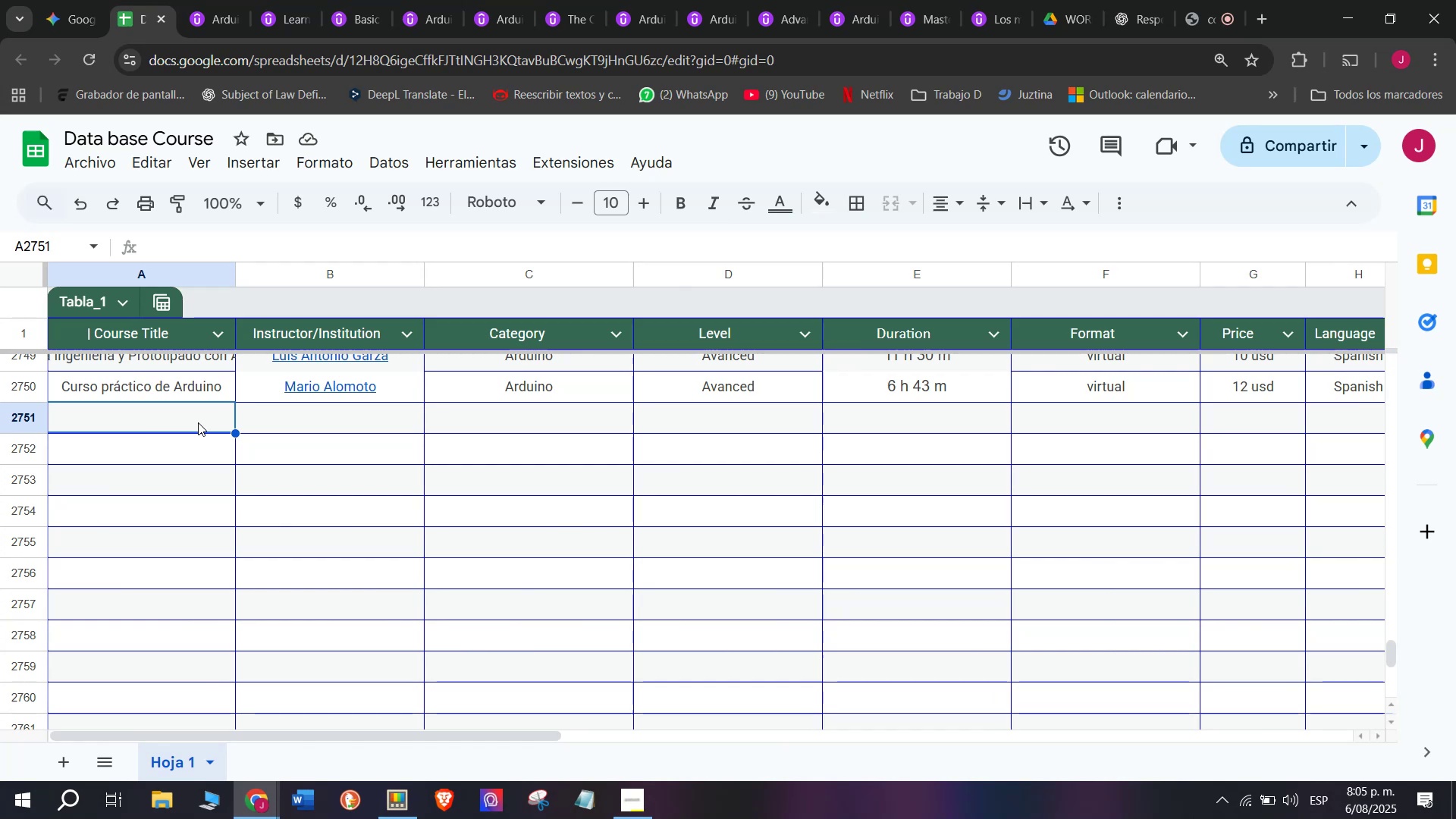 
double_click([198, 422])
 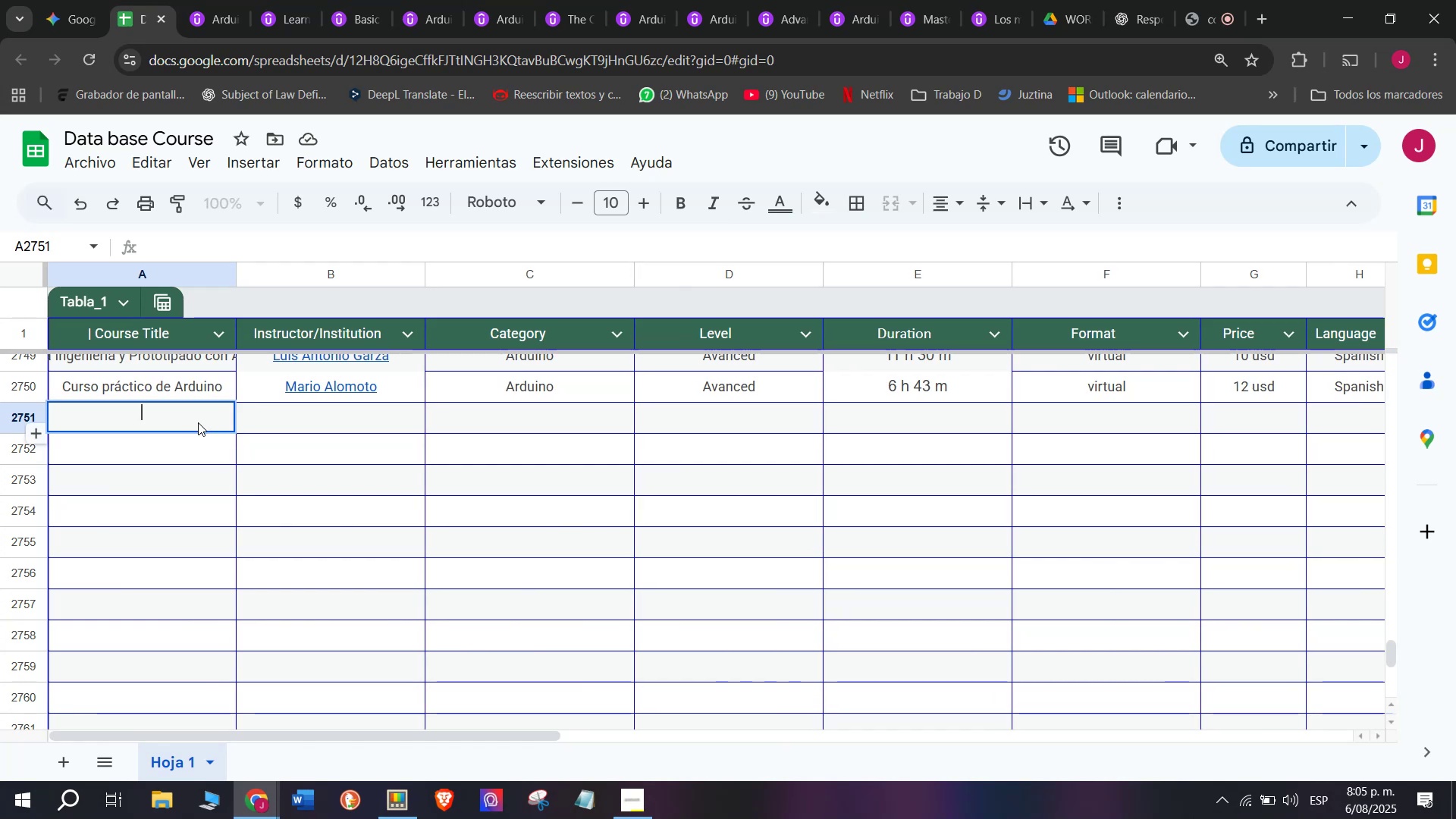 
key(Control+ControlLeft)
 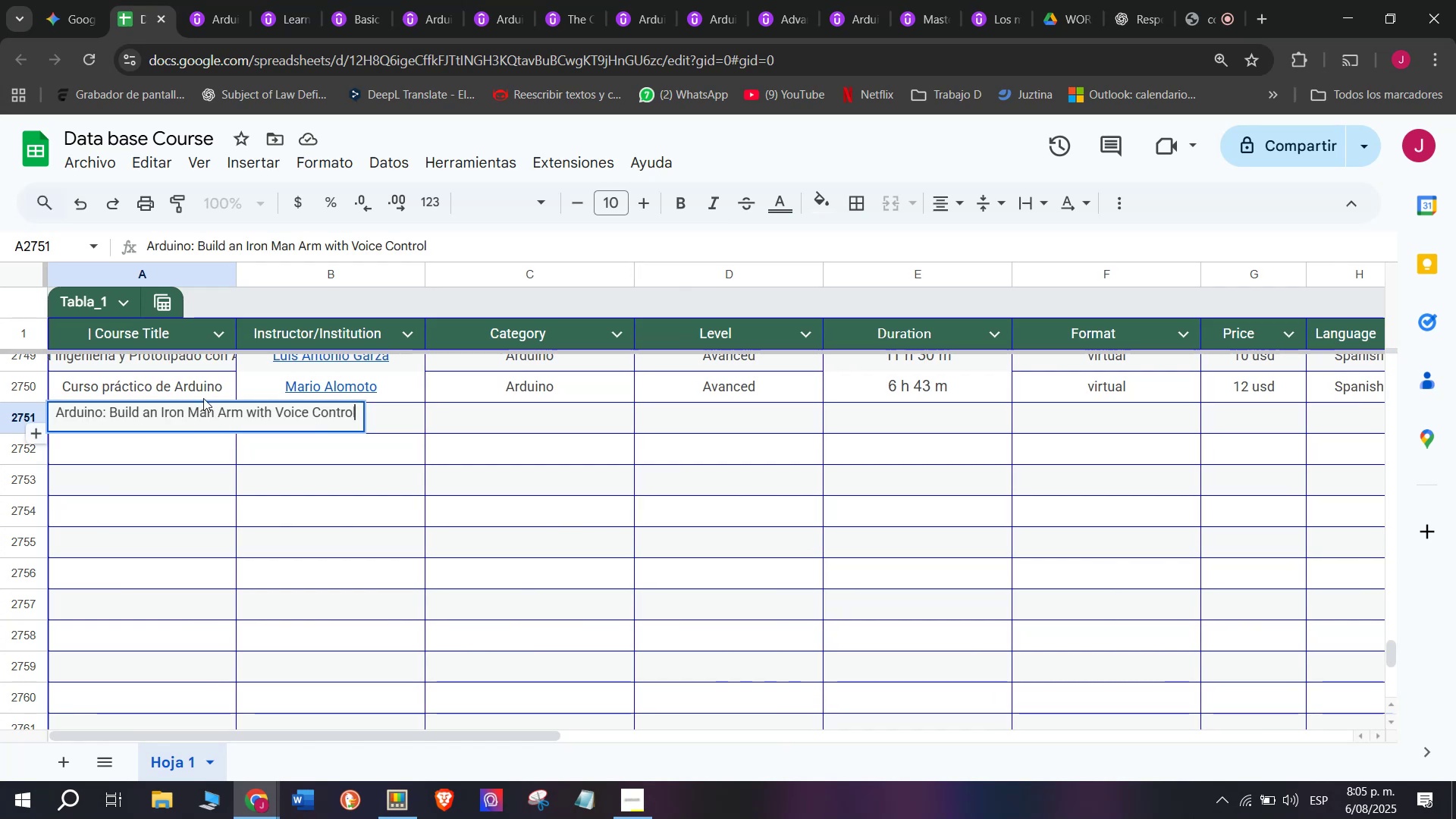 
key(Z)
 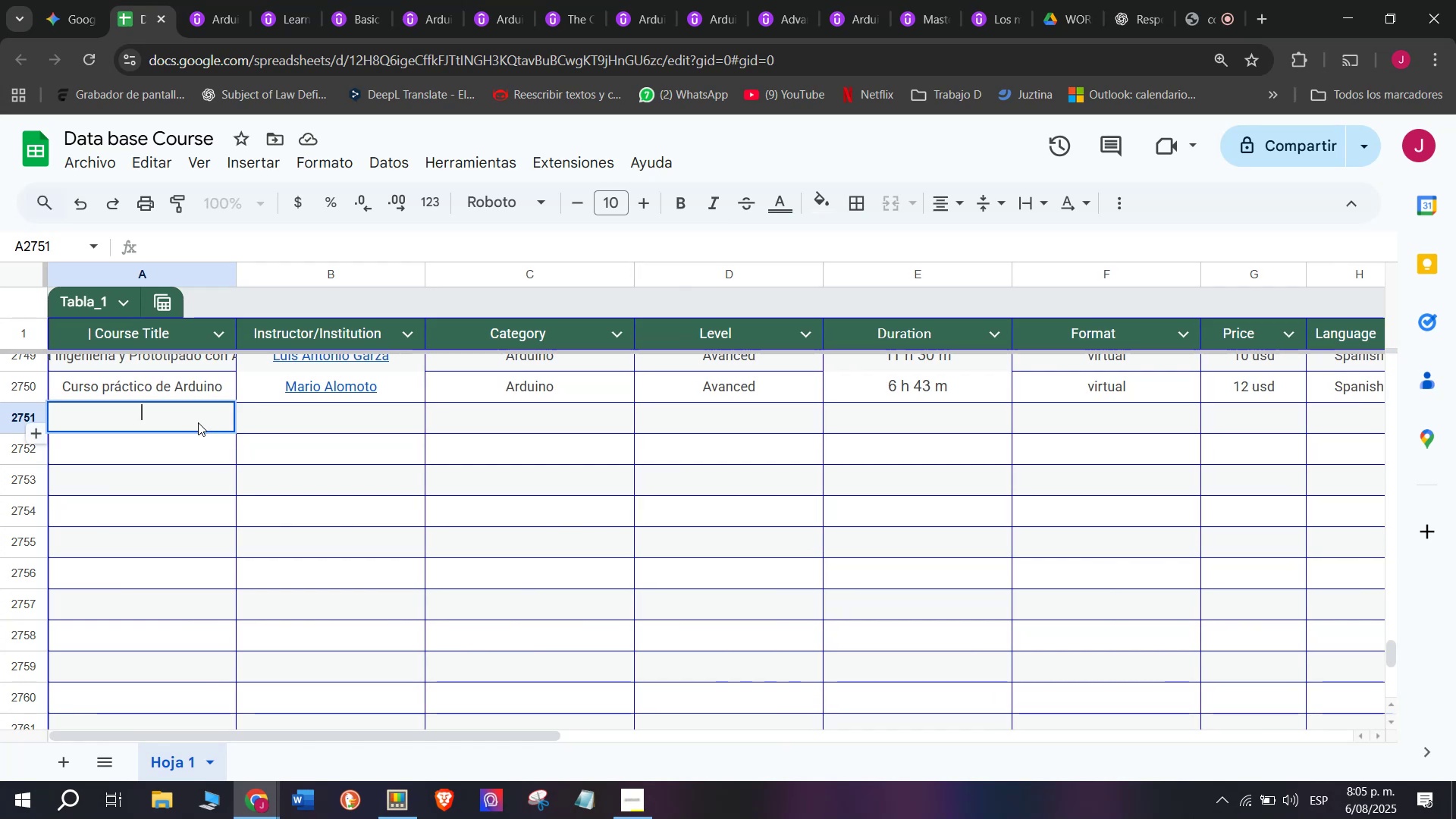 
key(Control+V)
 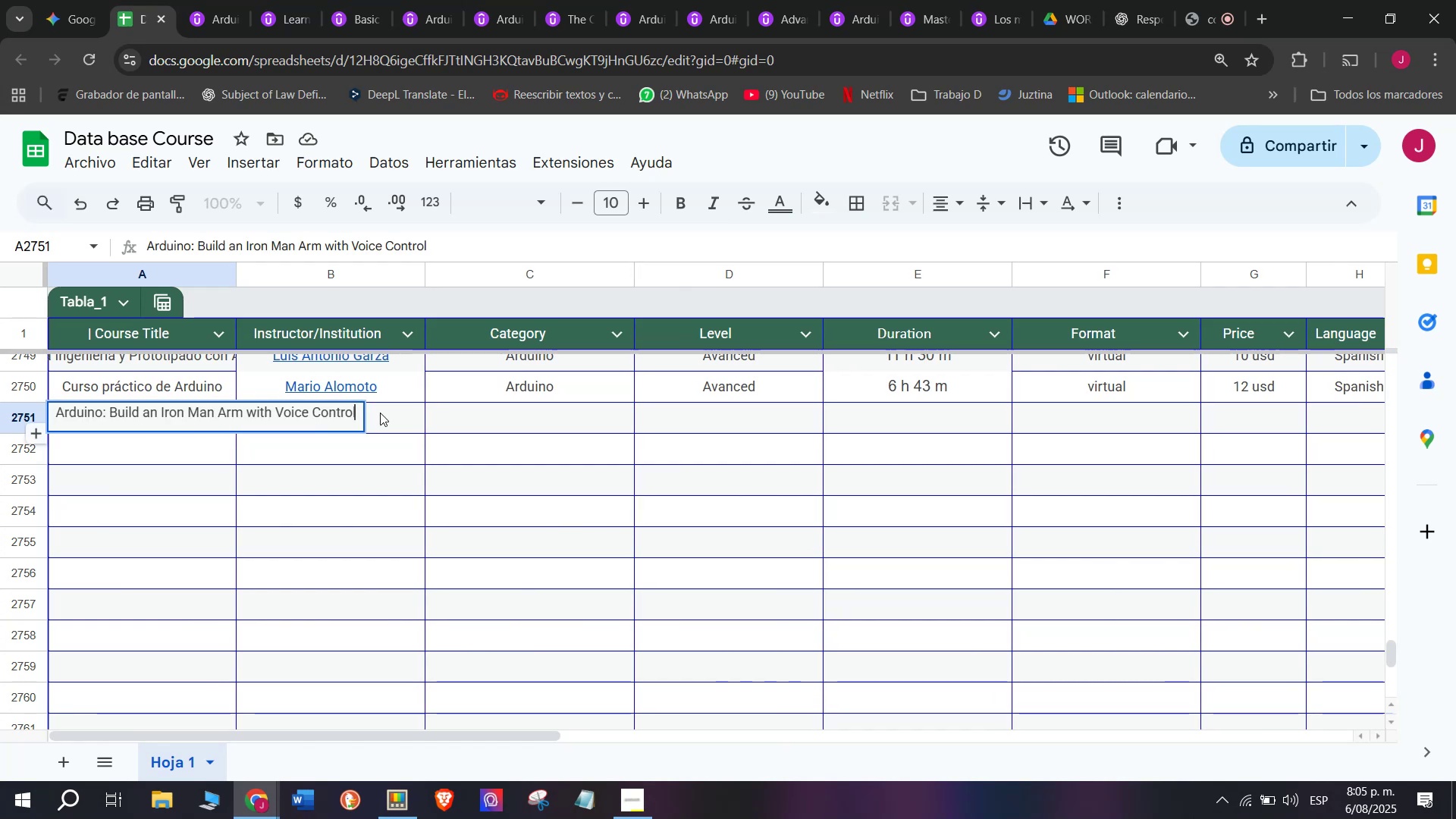 
left_click([381, 414])
 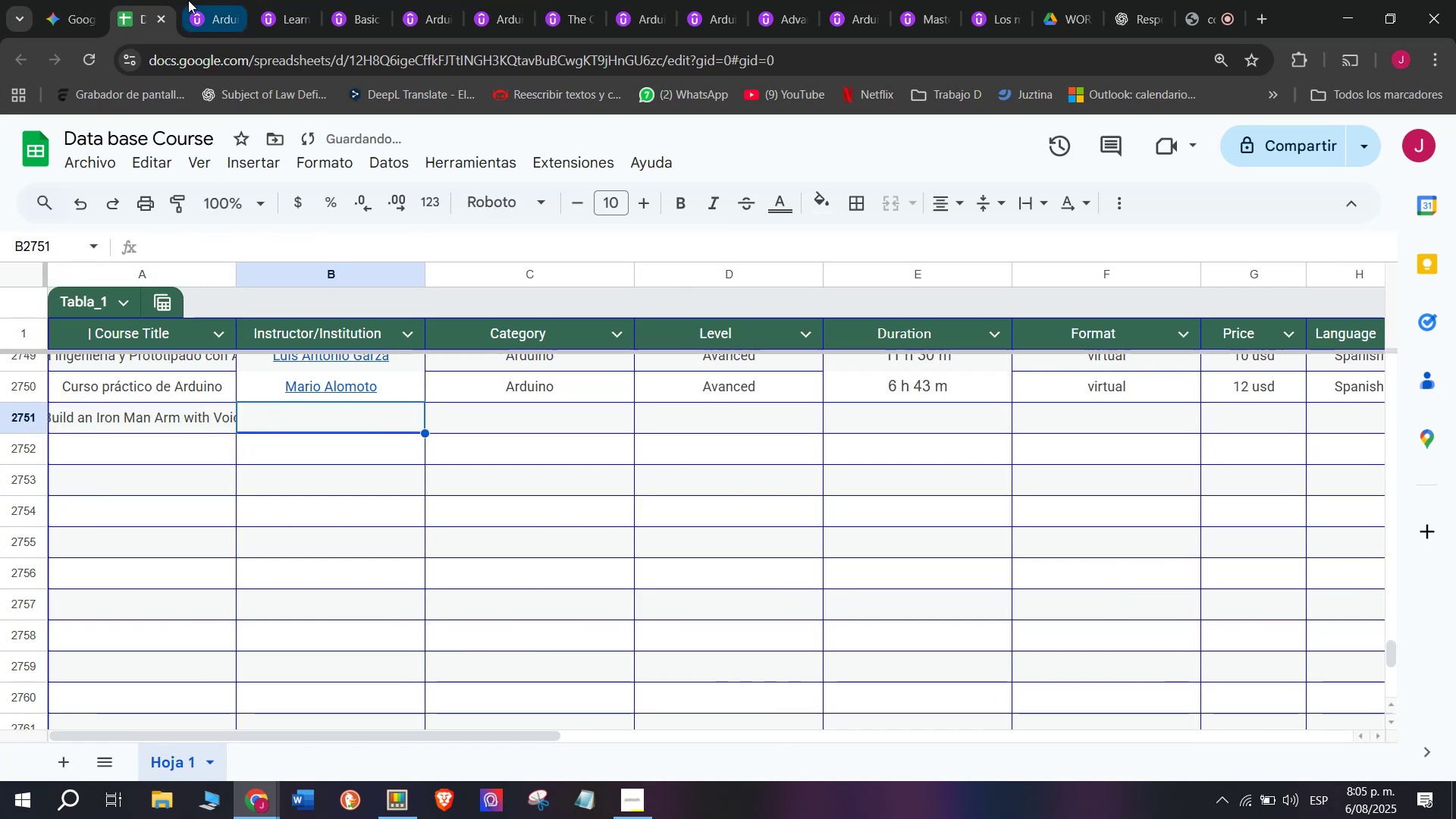 
left_click([228, 0])
 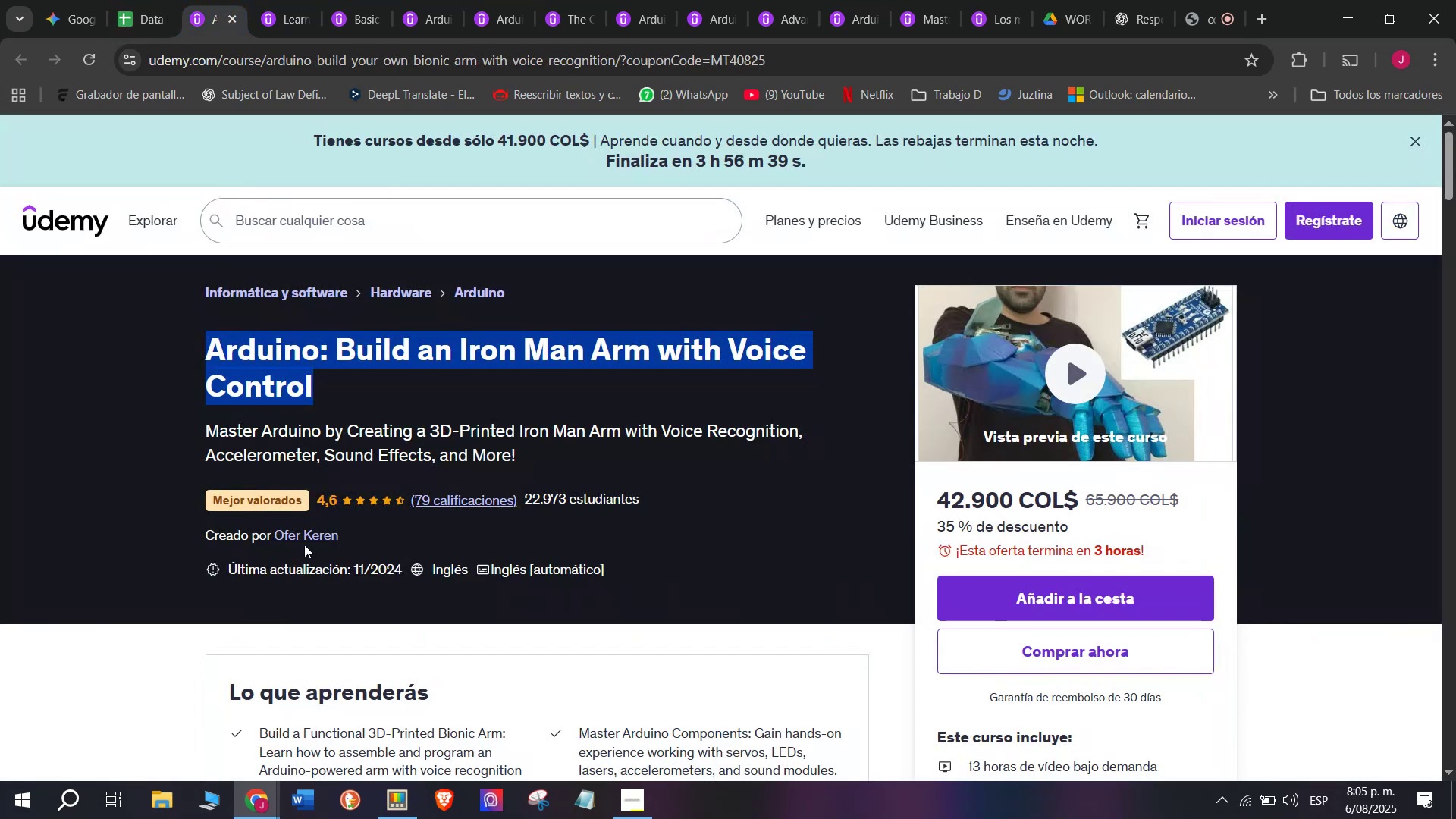 
left_click([309, 544])
 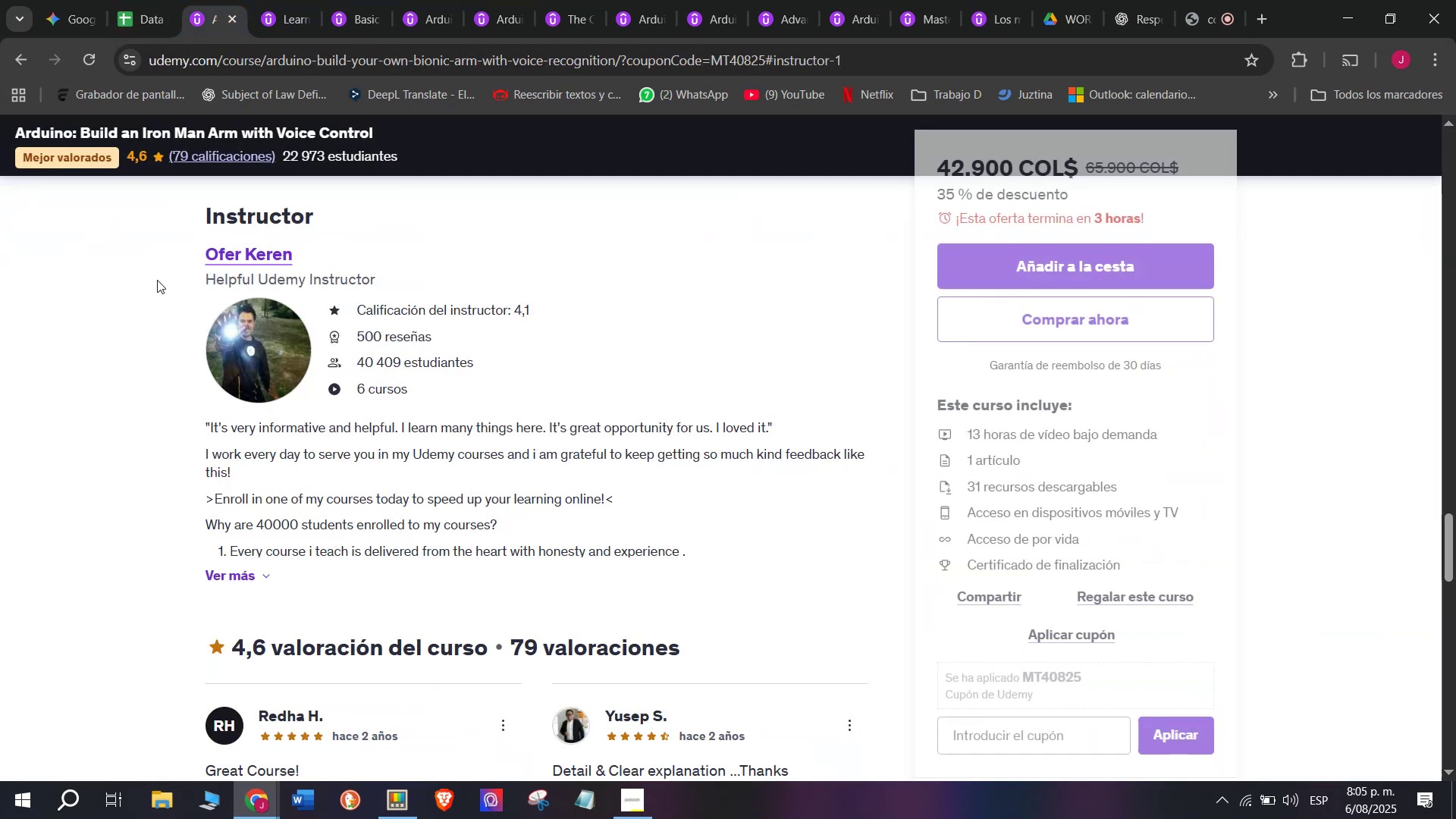 
left_click_drag(start_coordinate=[178, 251], to_coordinate=[345, 246])
 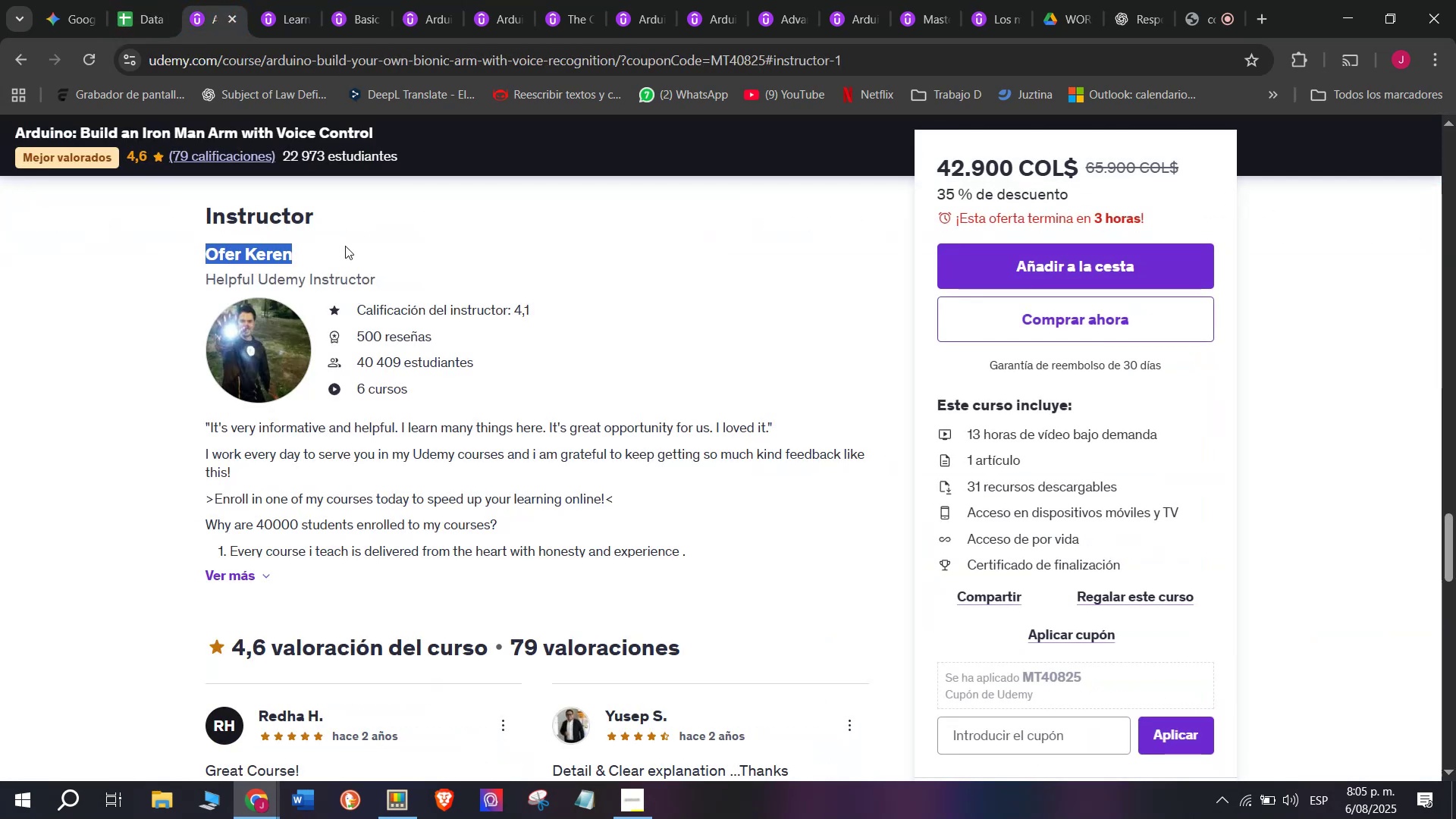 
key(Break)
 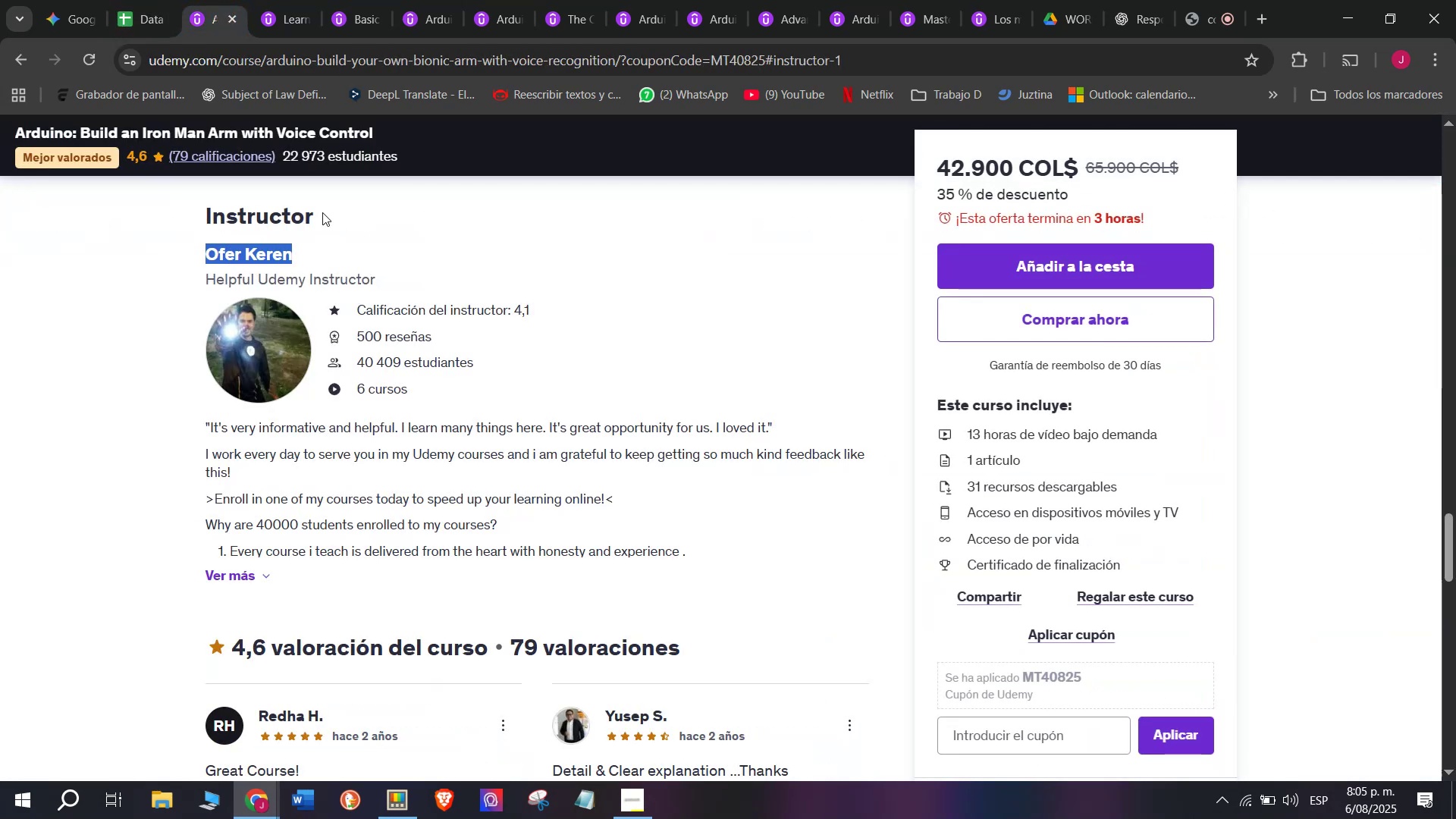 
key(Control+ControlLeft)
 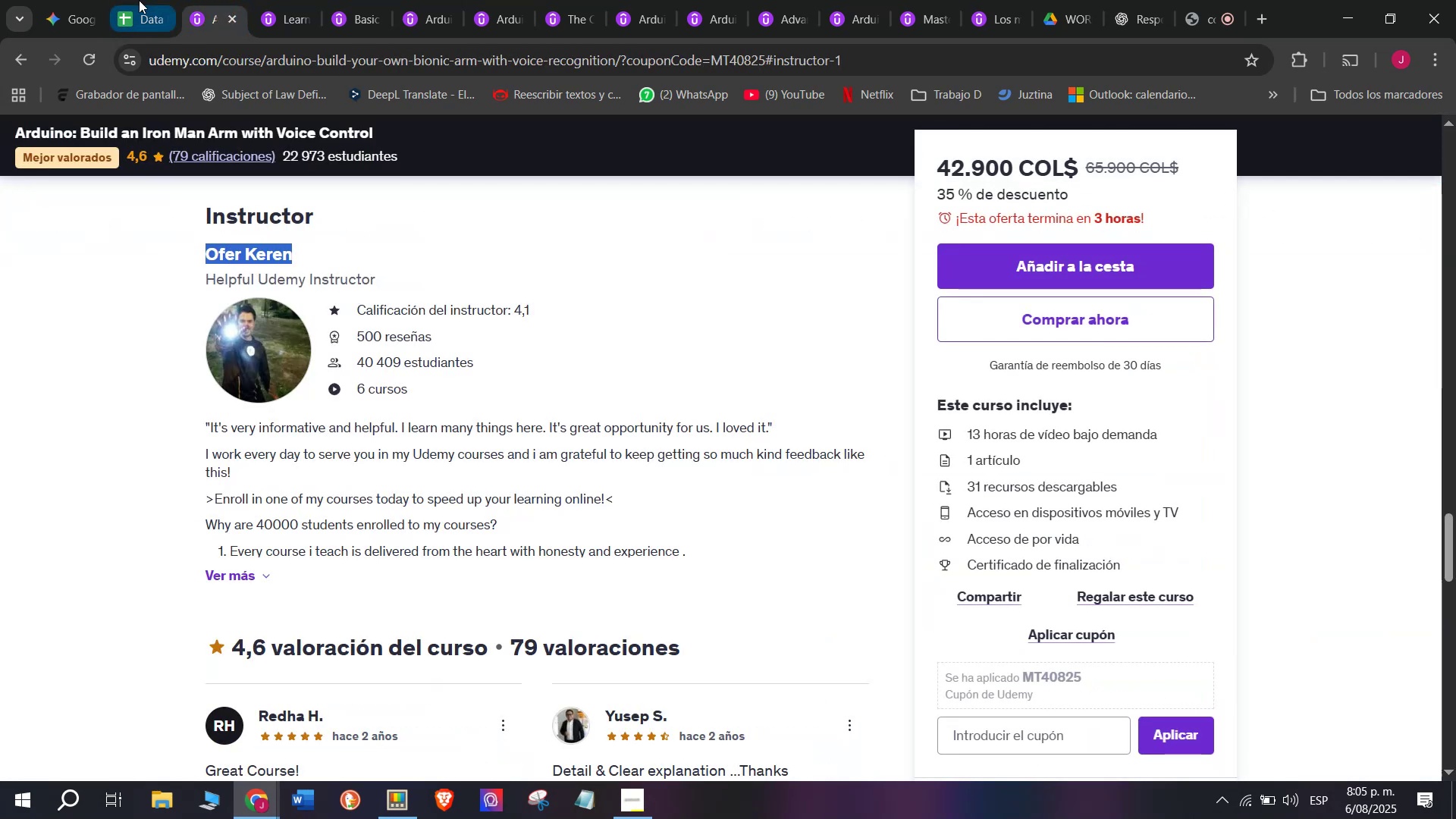 
key(Control+C)
 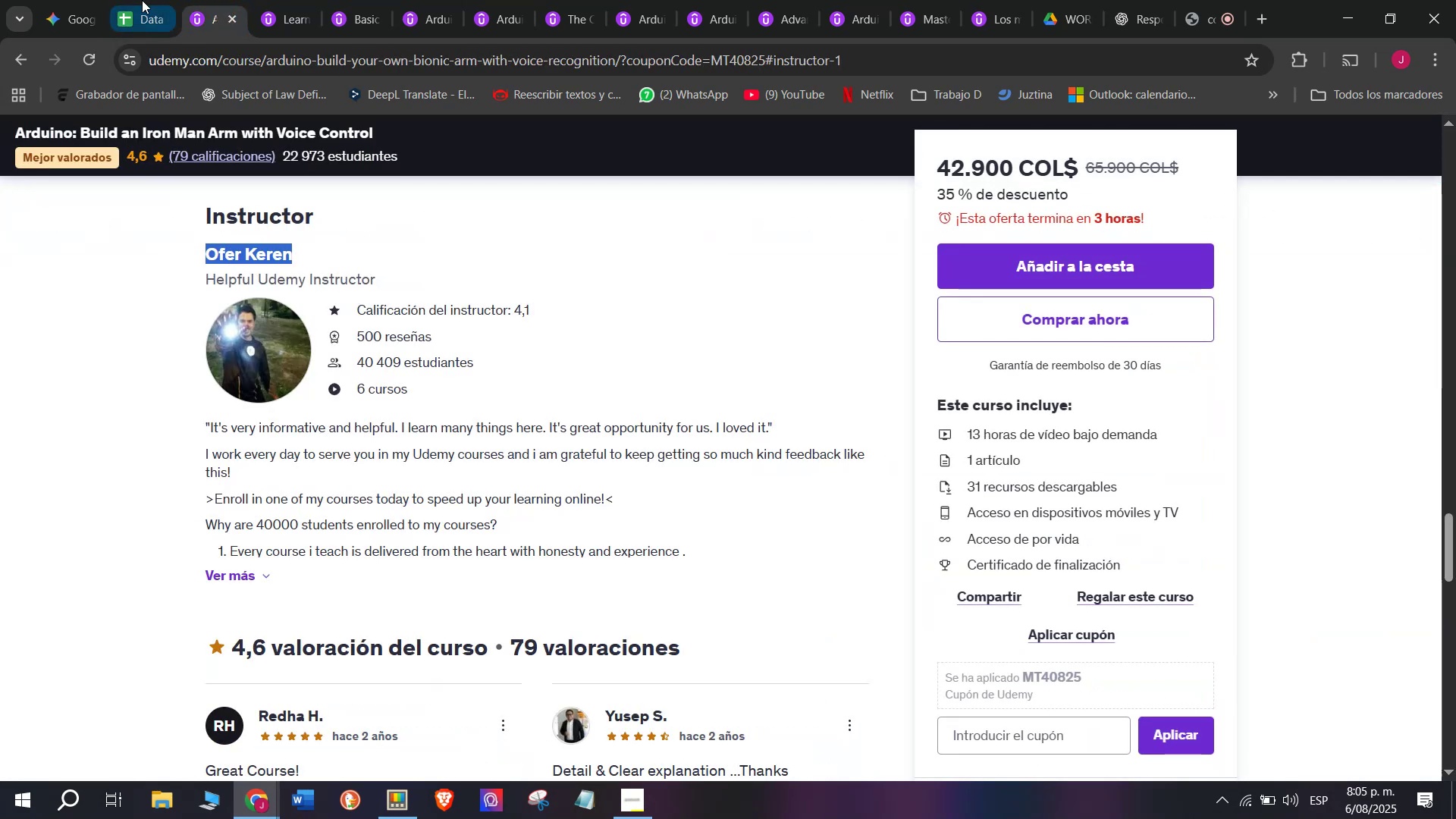 
left_click([139, 0])
 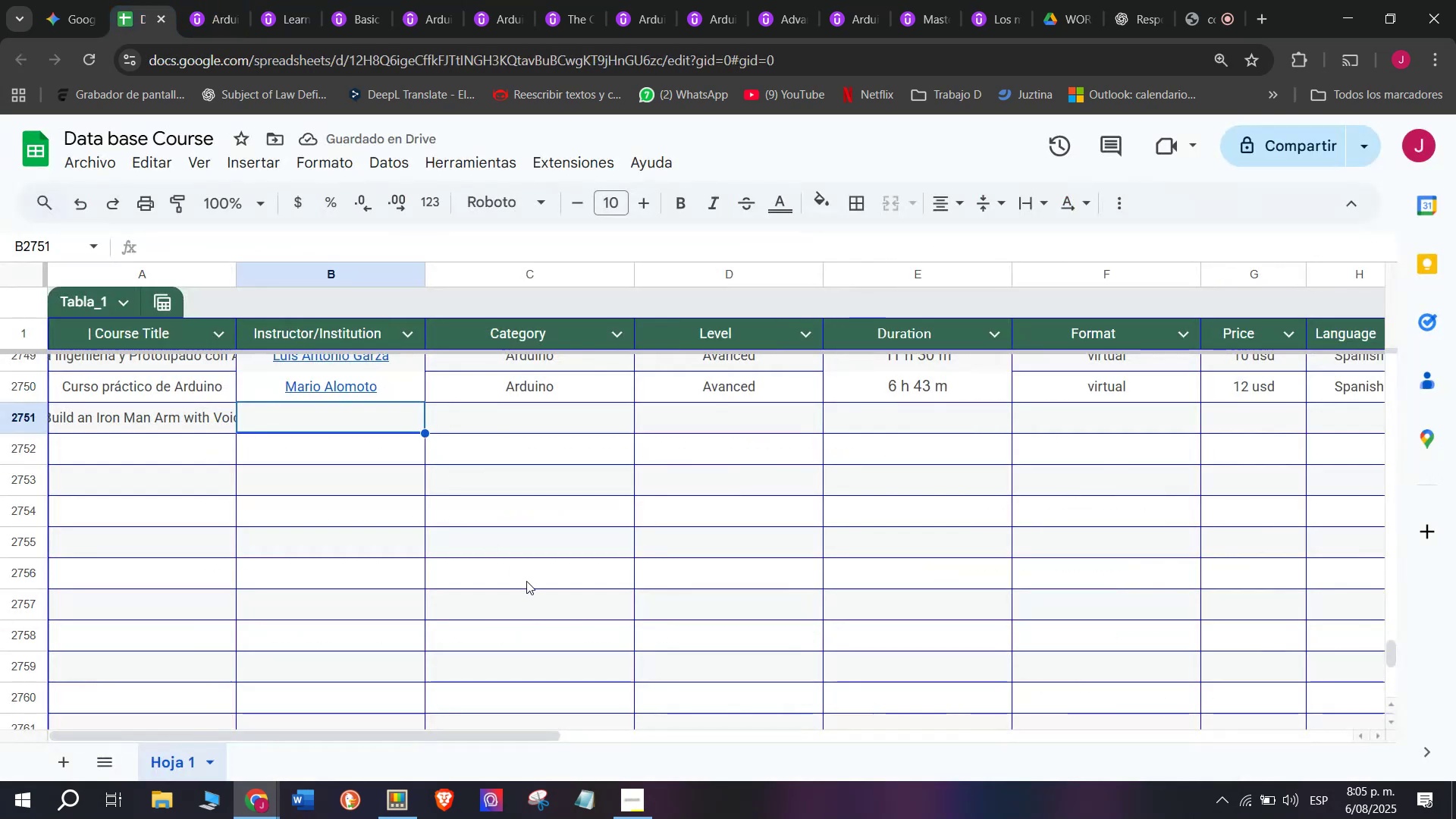 
key(Control+ControlLeft)
 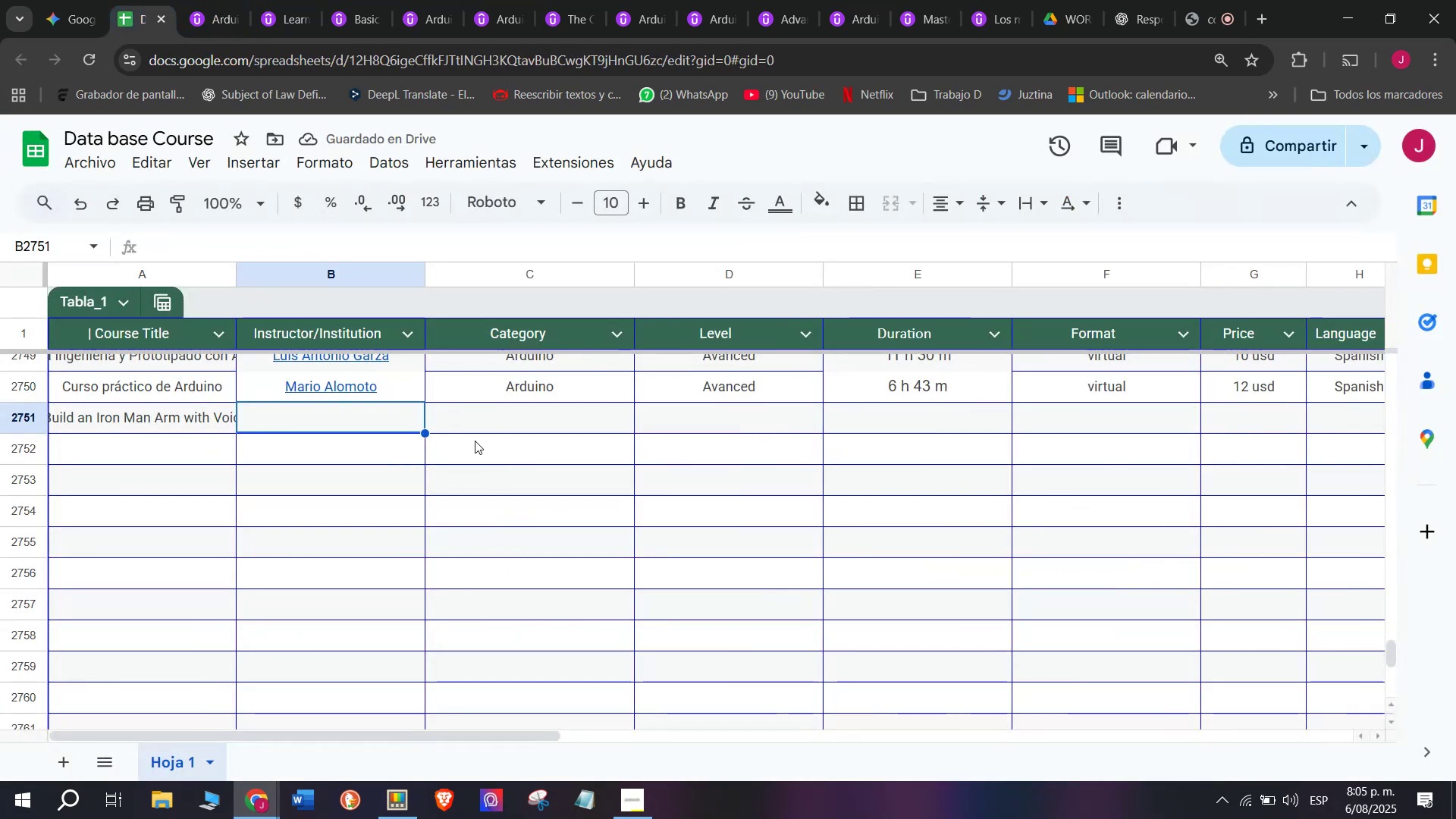 
key(Z)
 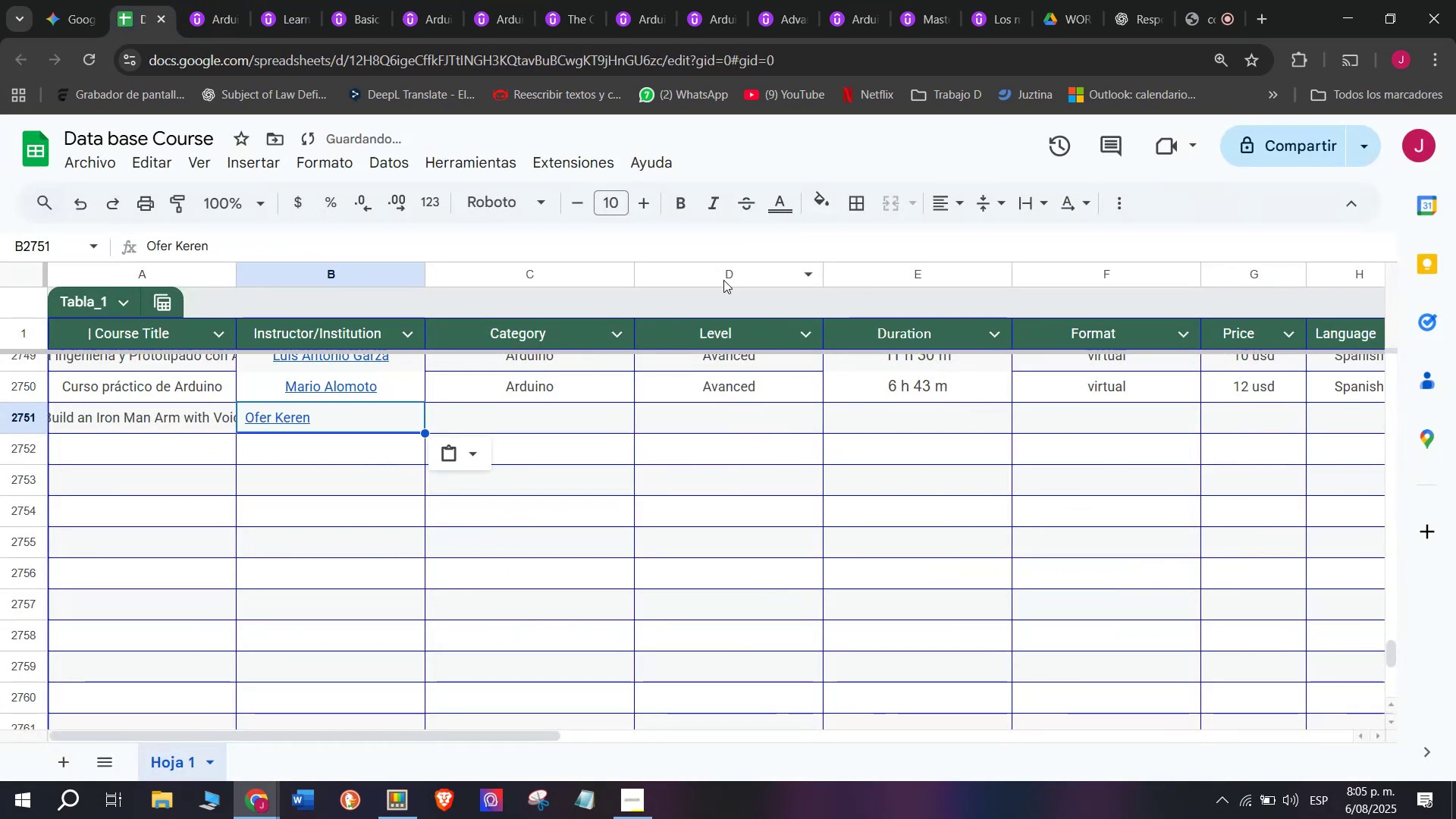 
key(Control+V)
 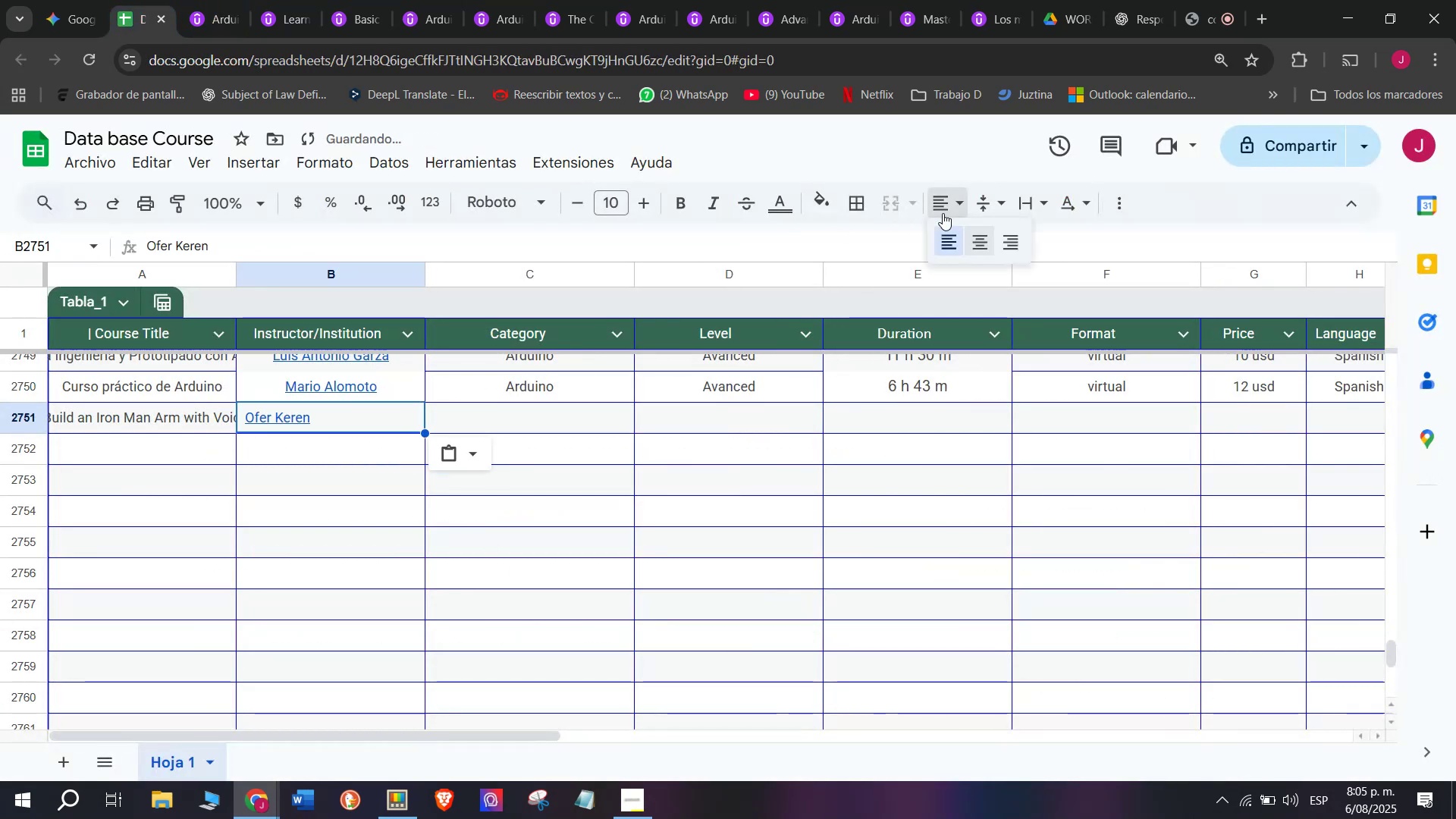 
double_click([985, 234])
 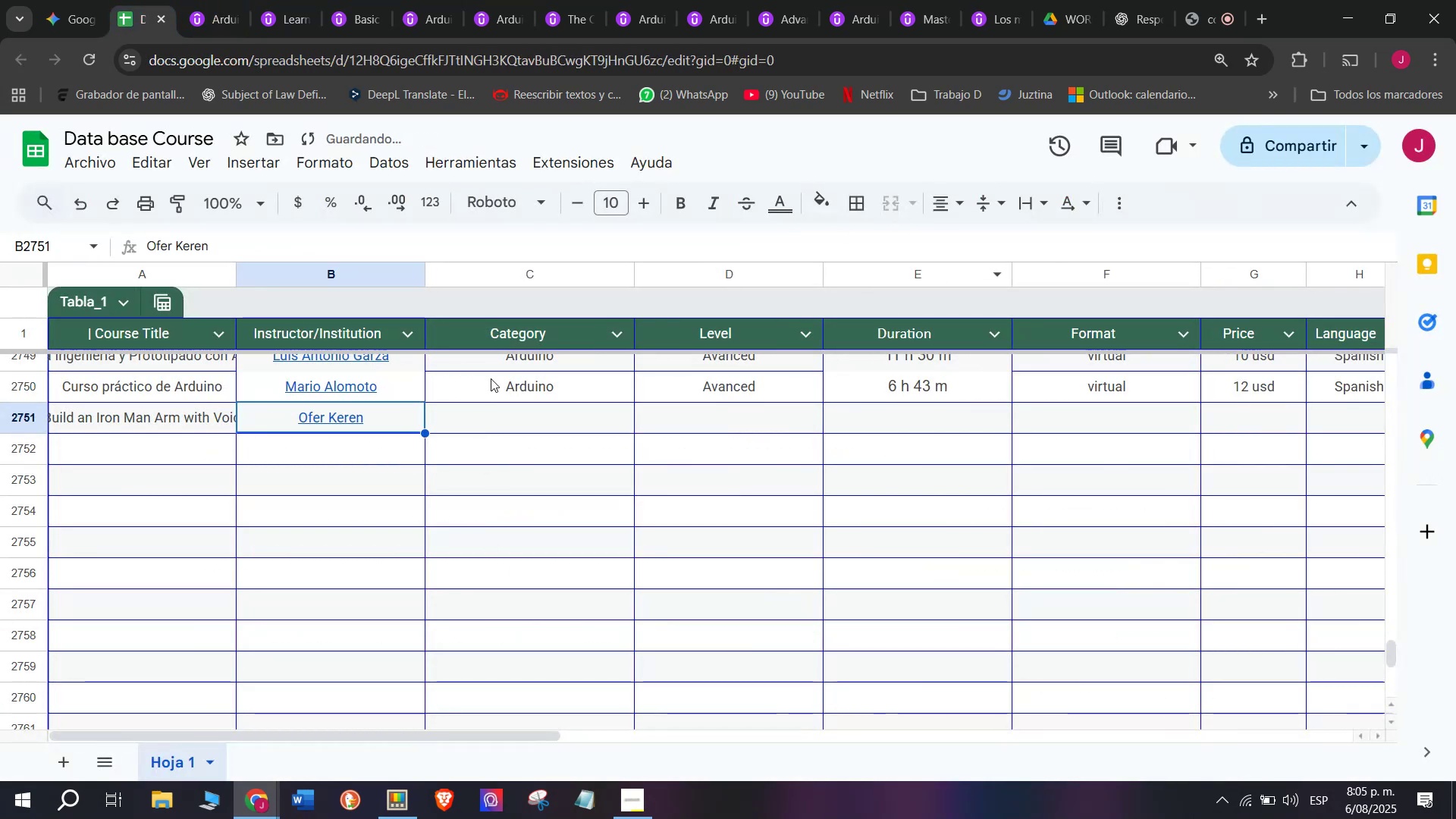 
left_click([501, 387])
 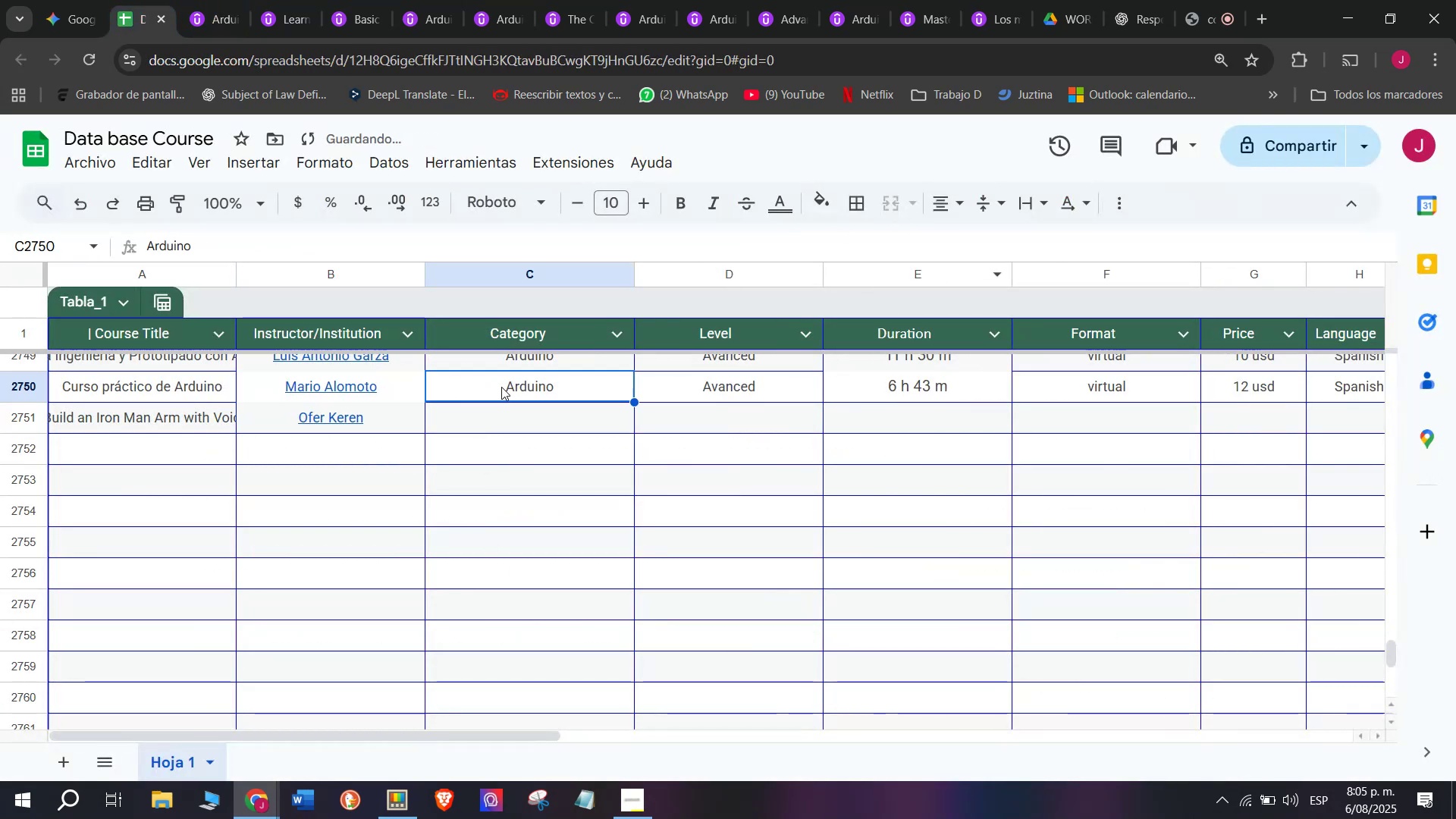 
key(Break)
 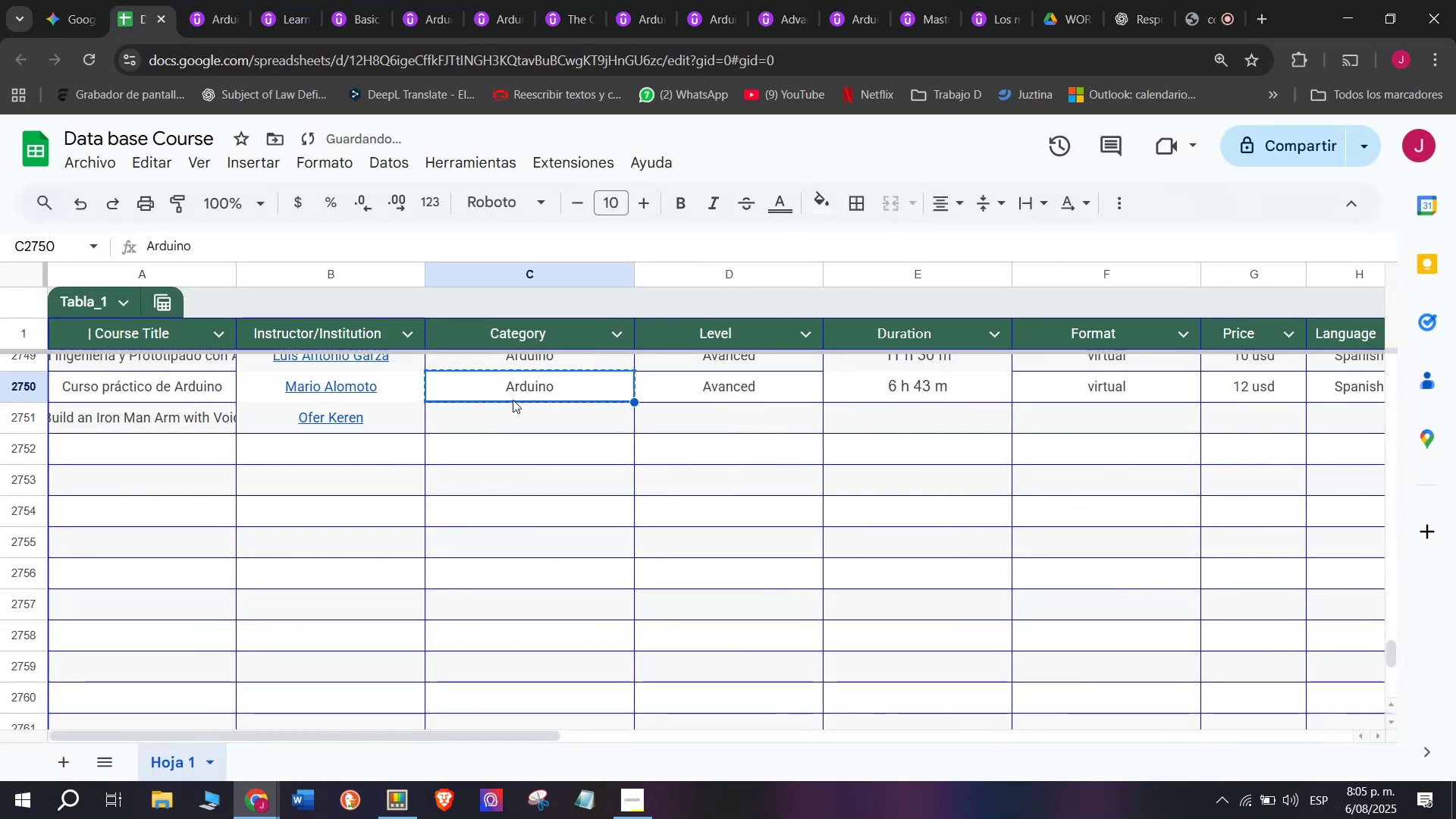 
key(Control+ControlLeft)
 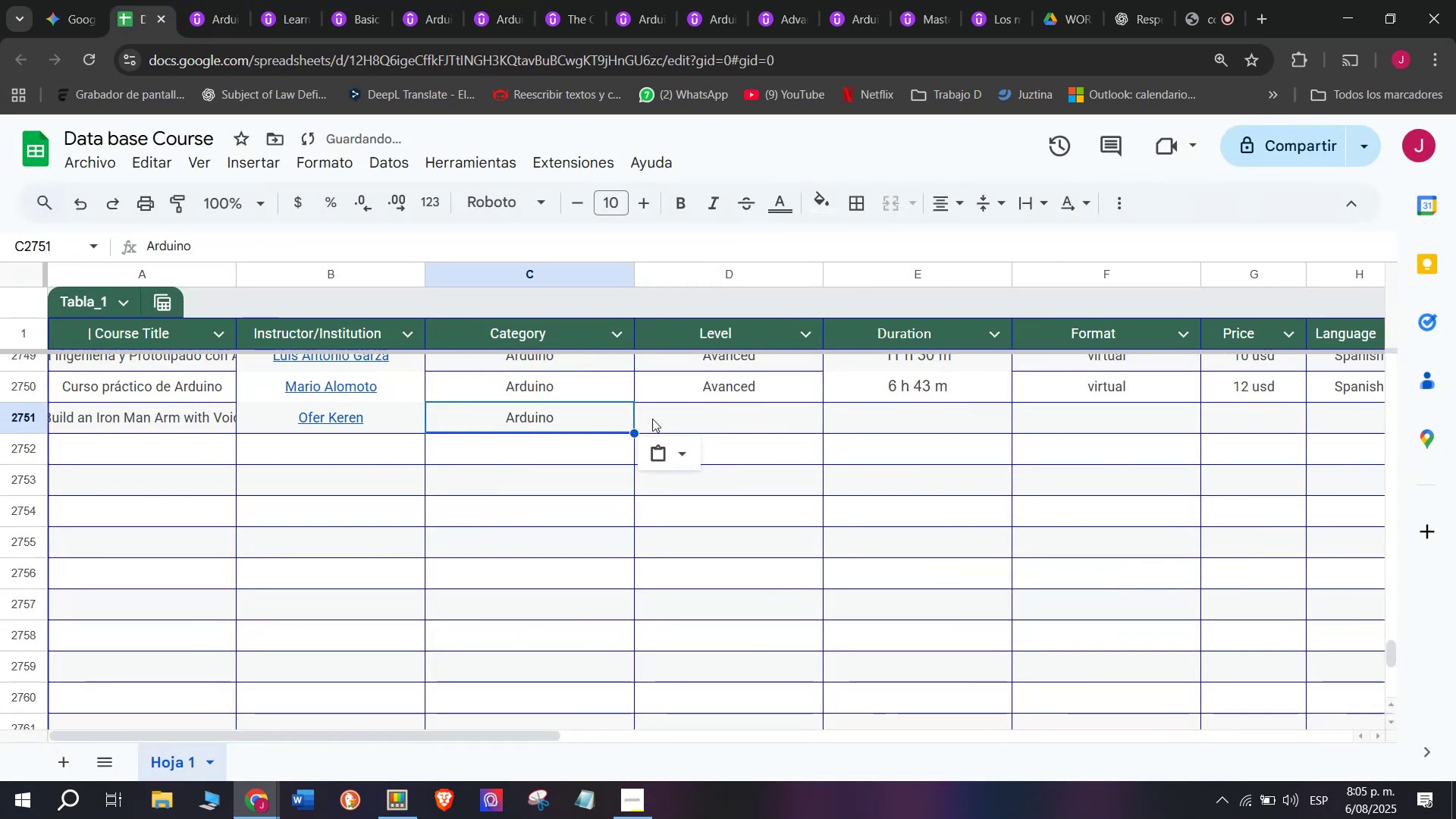 
key(Control+C)
 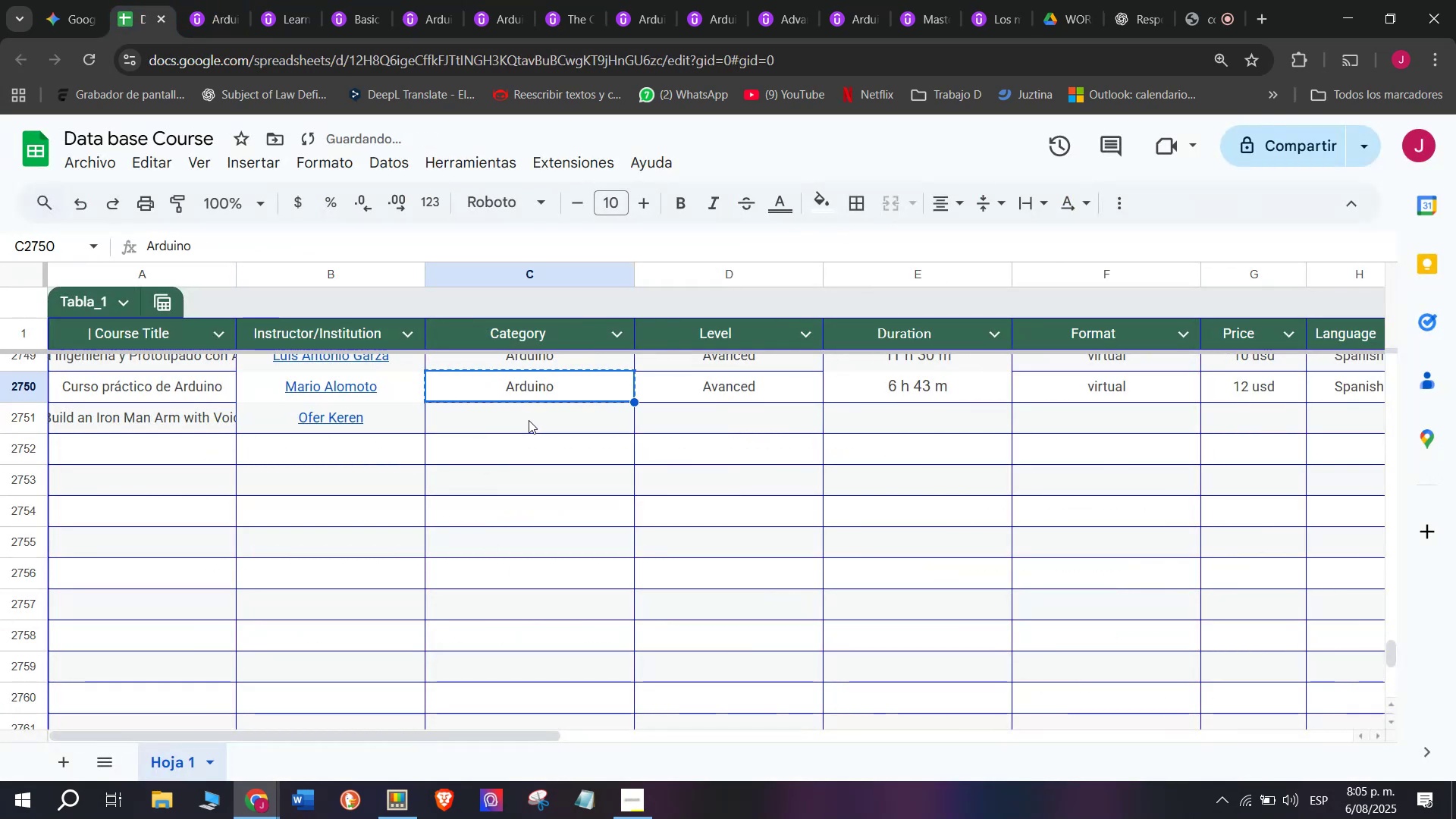 
double_click([529, 420])
 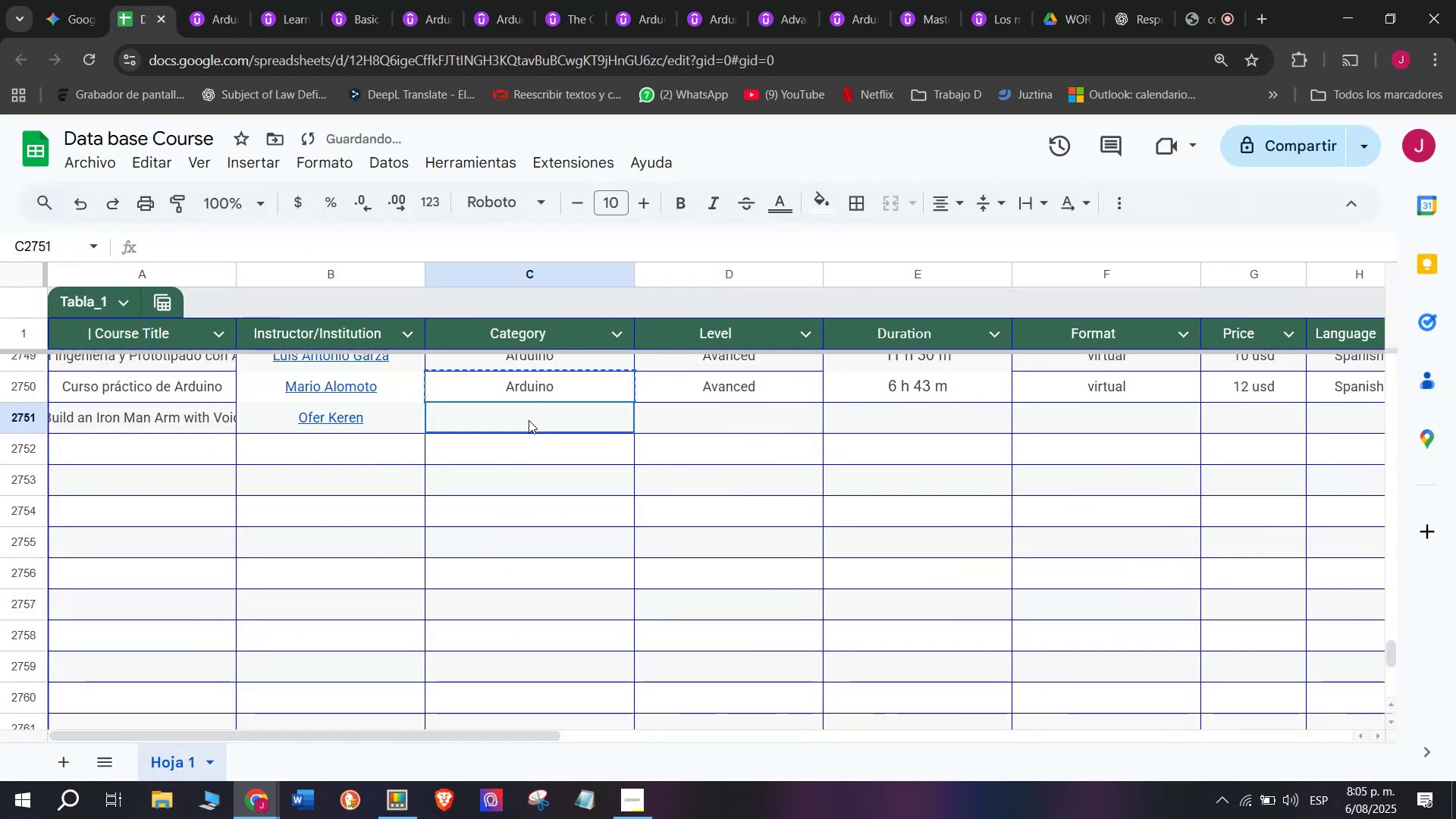 
key(Z)
 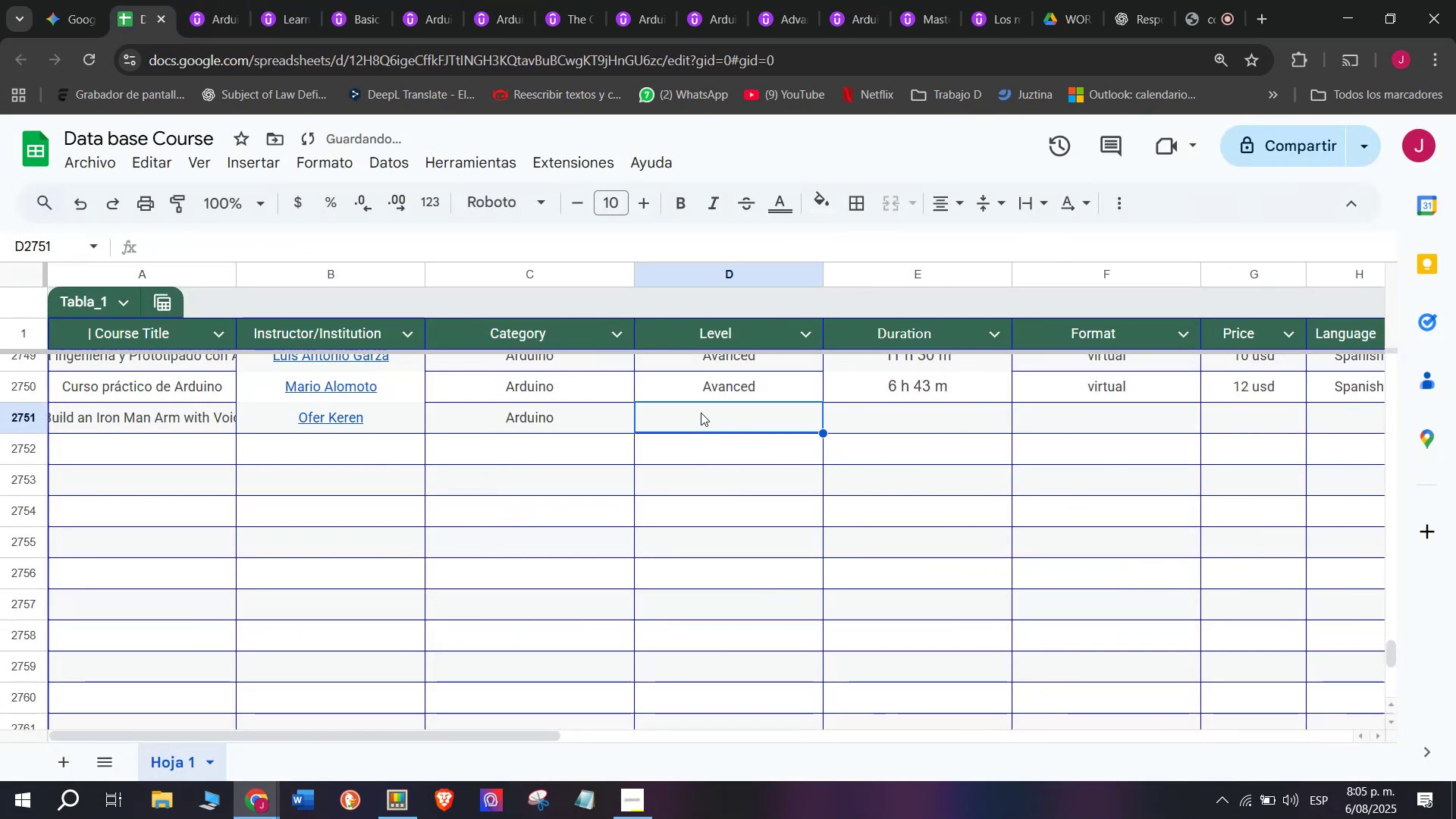 
key(Control+ControlLeft)
 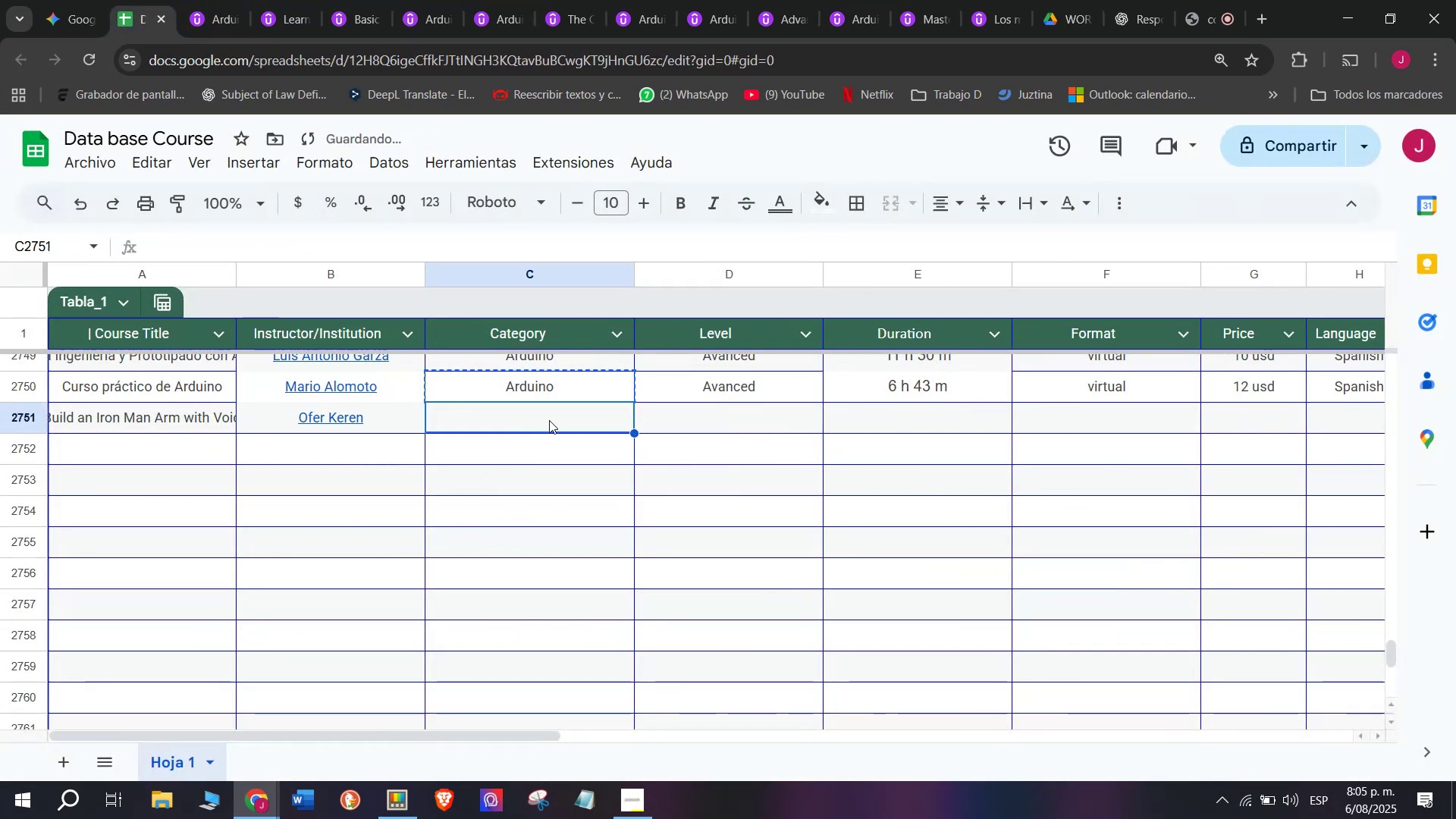 
key(Control+V)
 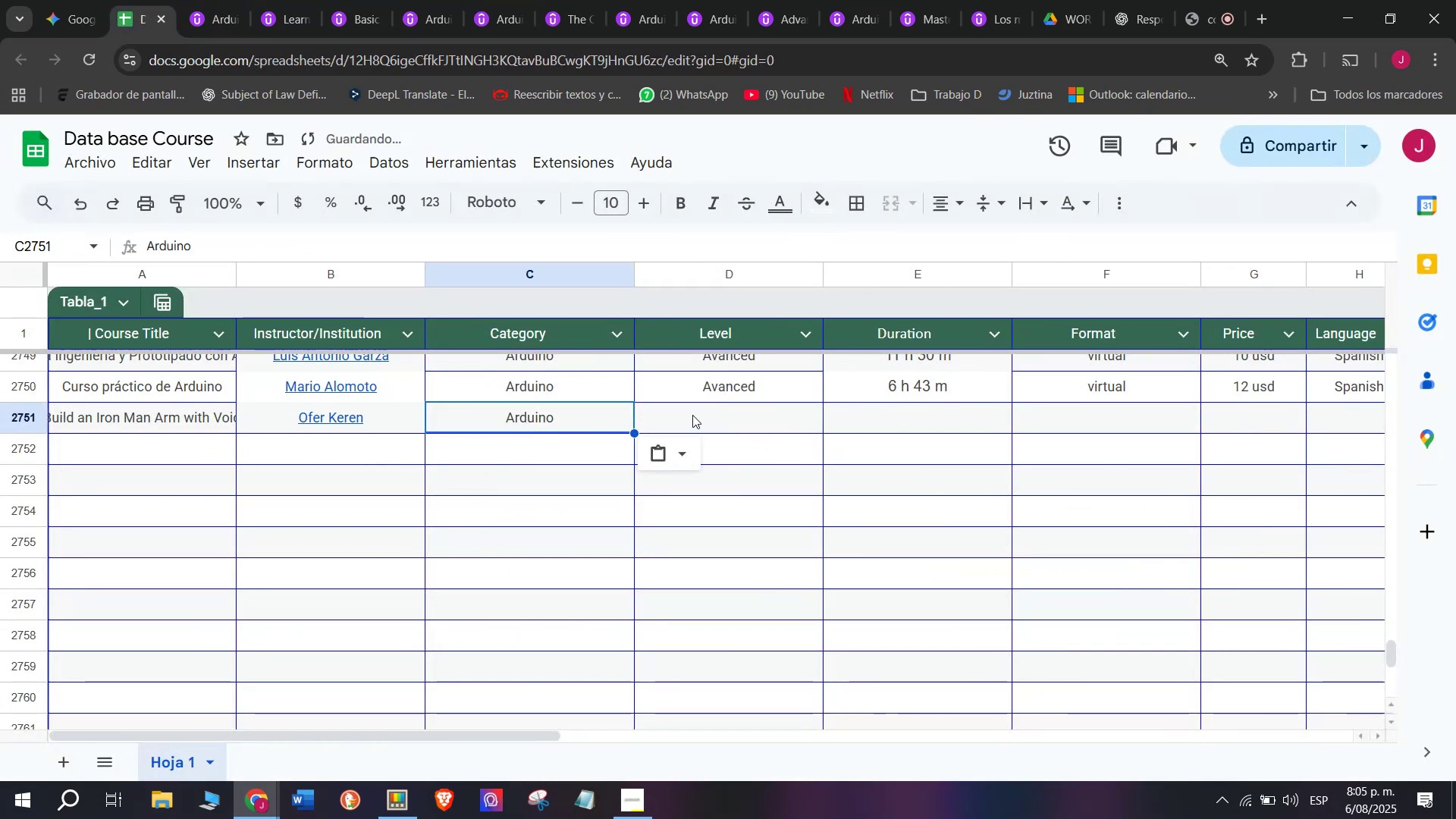 
triple_click([697, 415])
 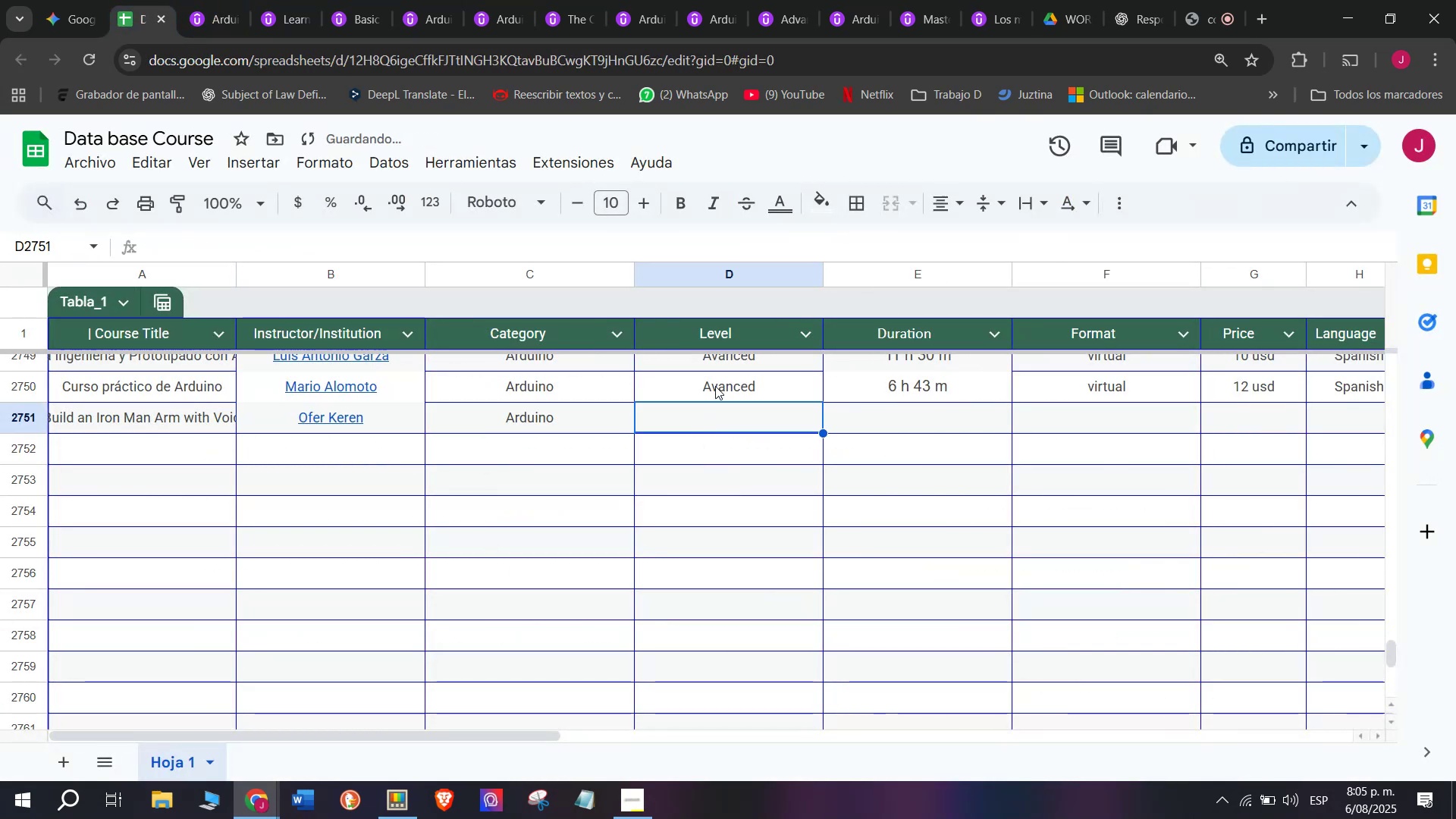 
triple_click([715, 386])
 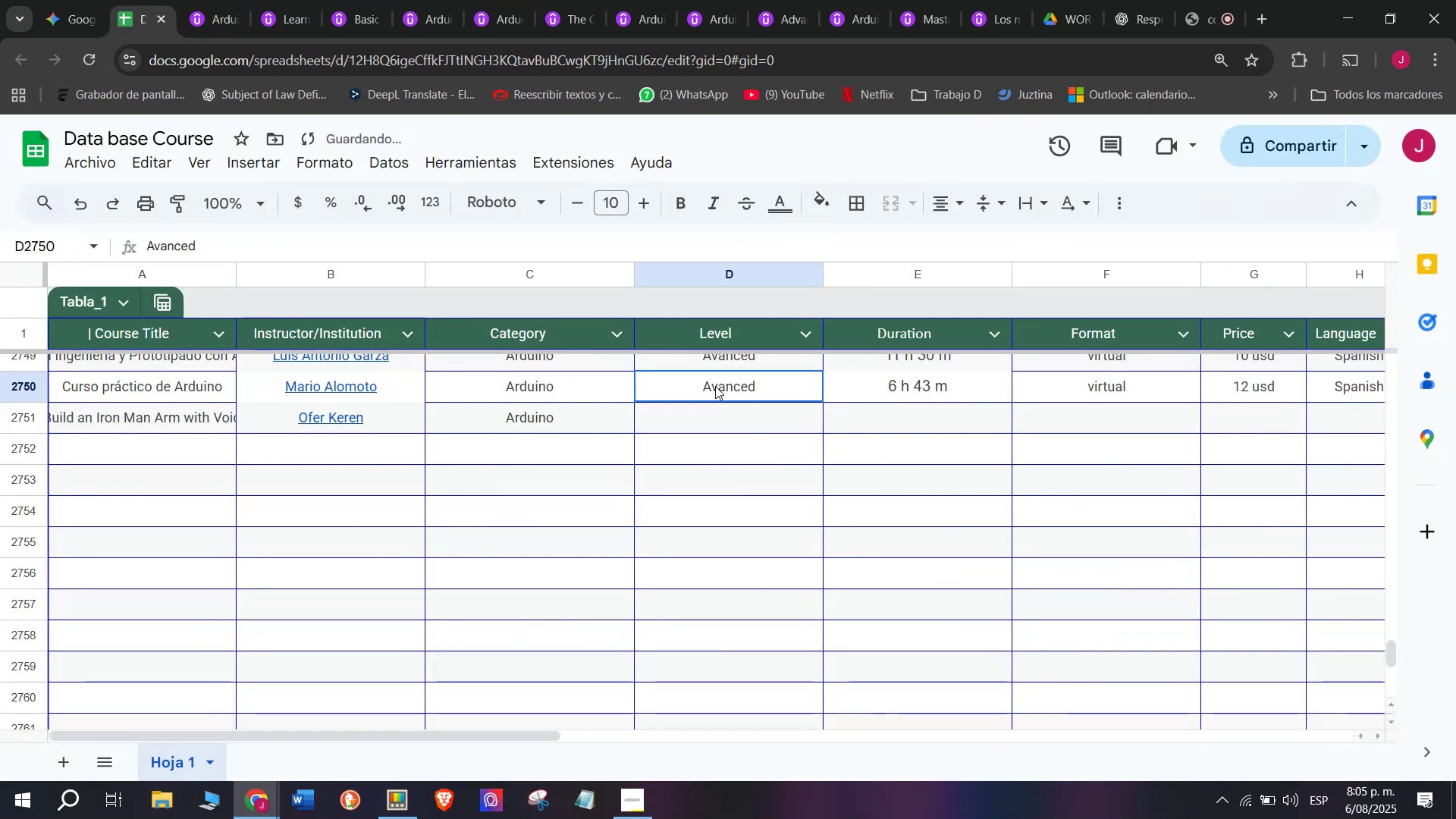 
key(Control+ControlLeft)
 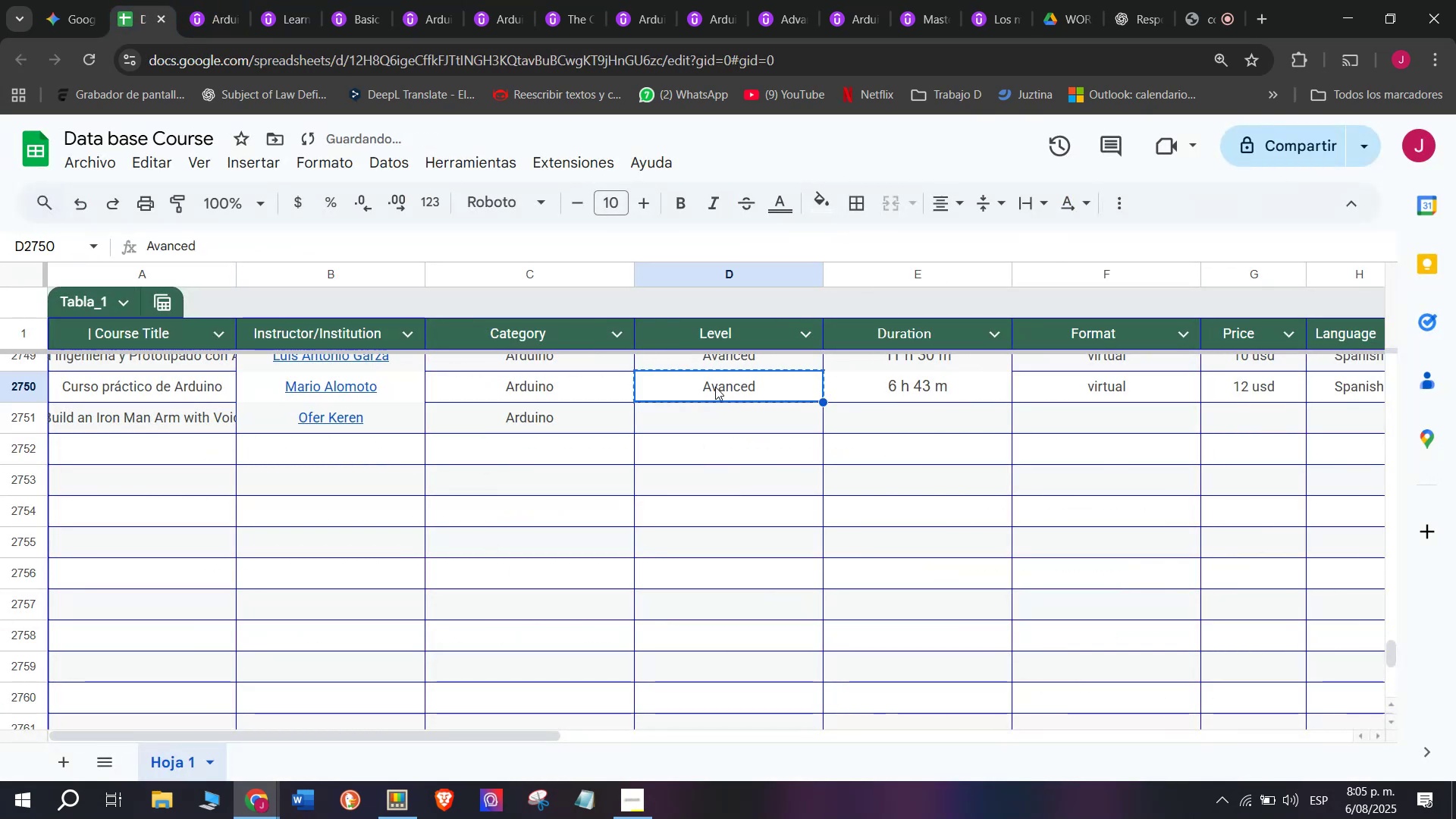 
key(Break)
 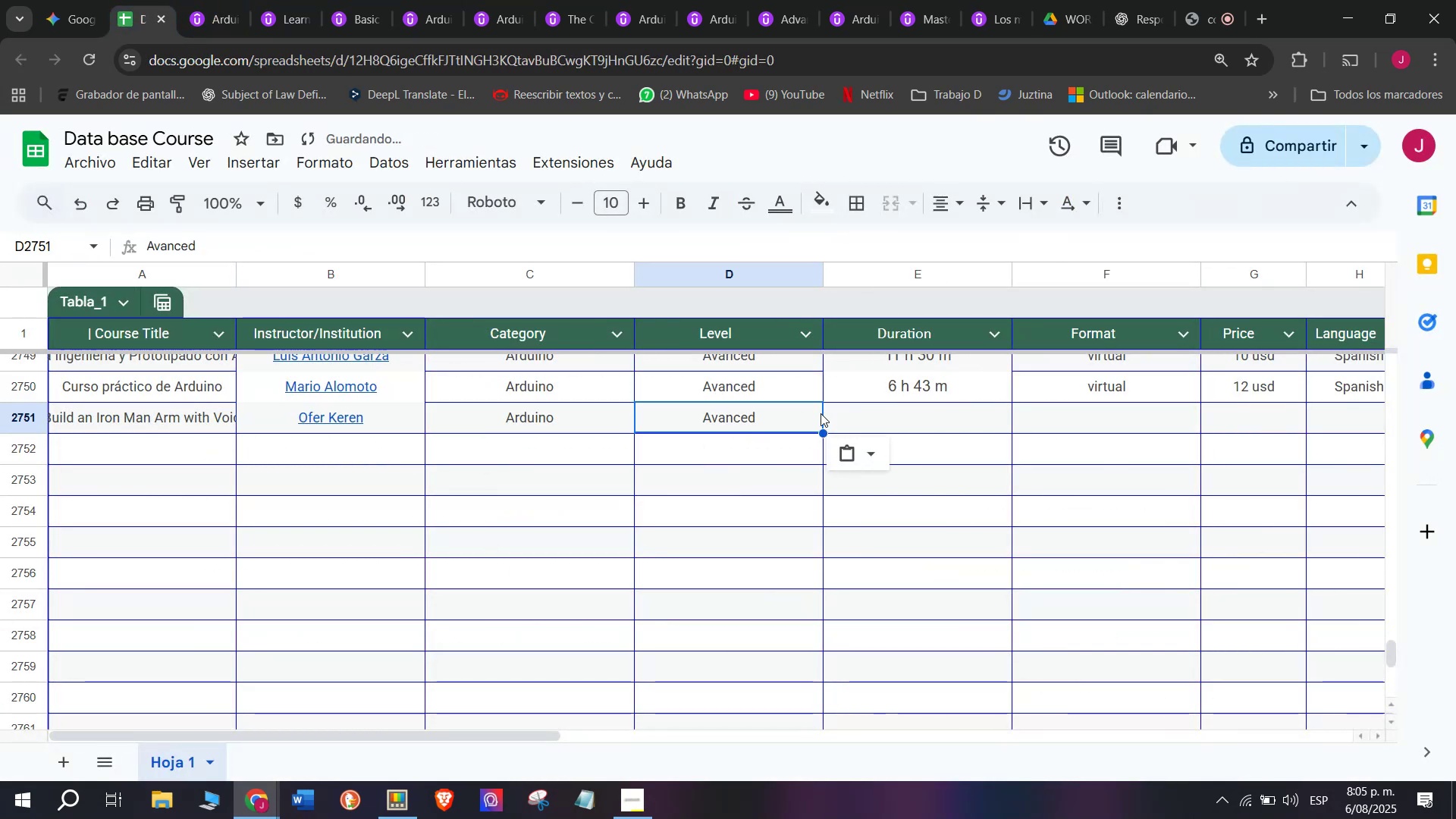 
key(Control+C)
 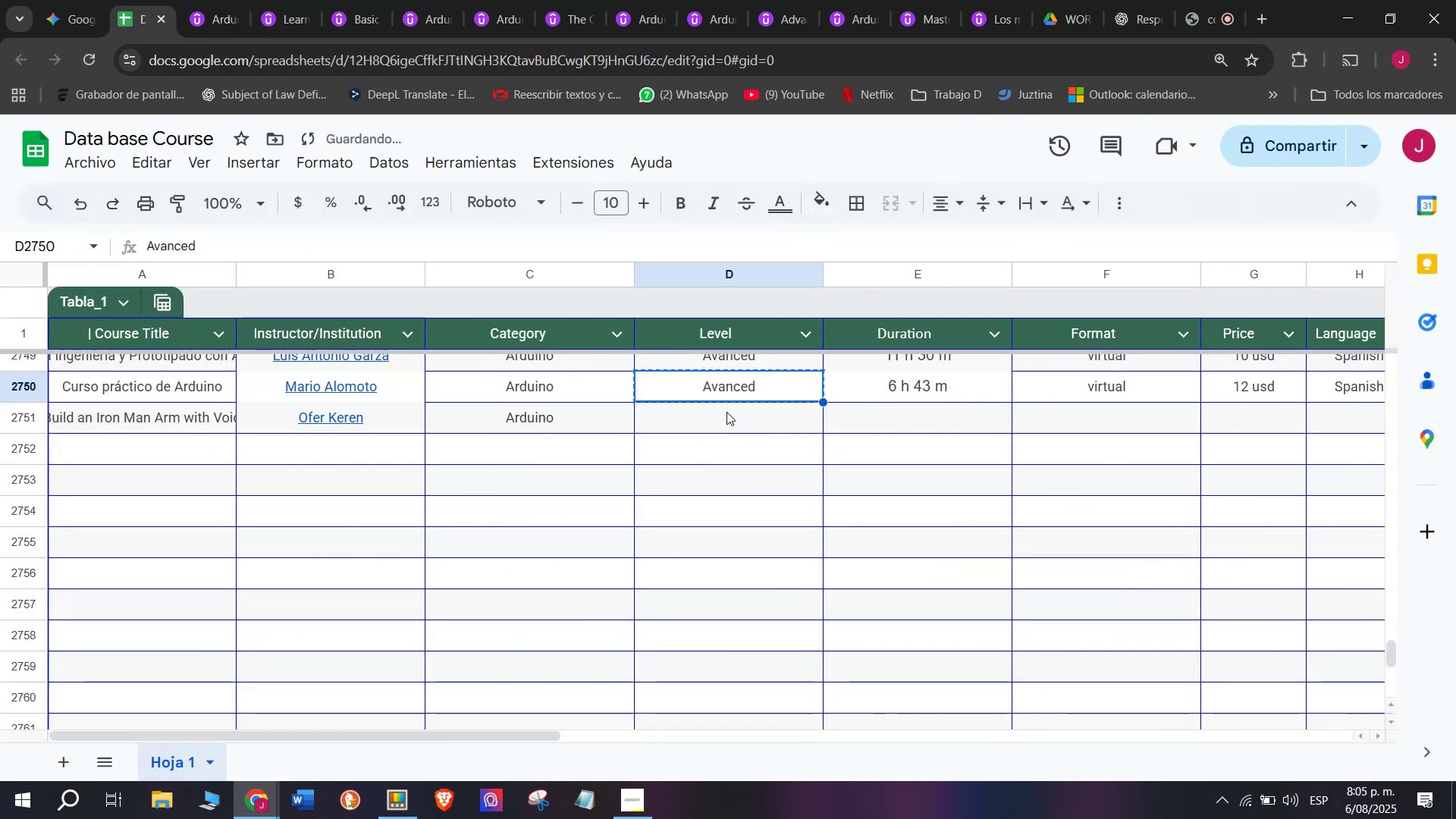 
triple_click([726, 412])
 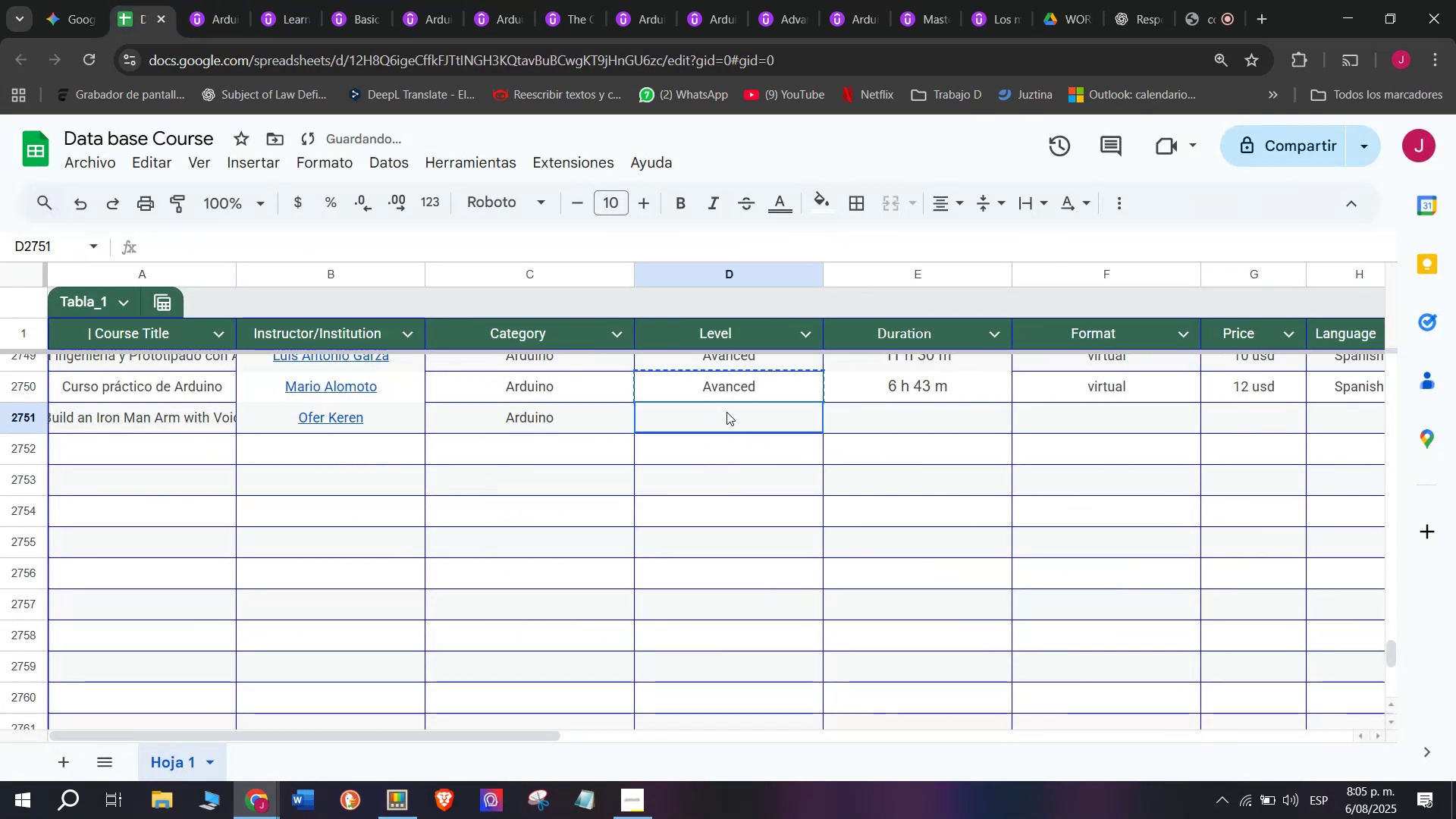 
key(Z)
 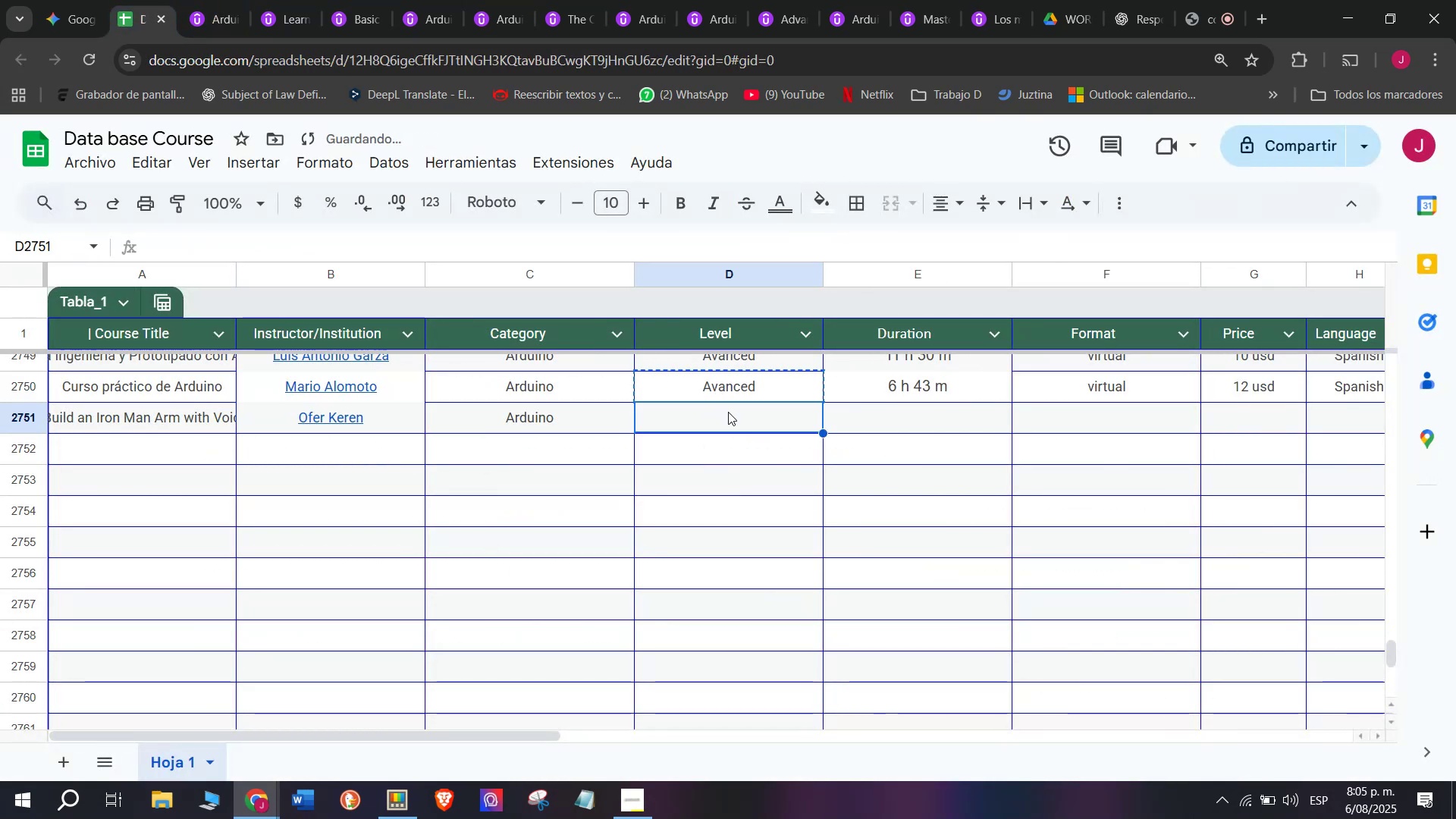 
key(Control+ControlLeft)
 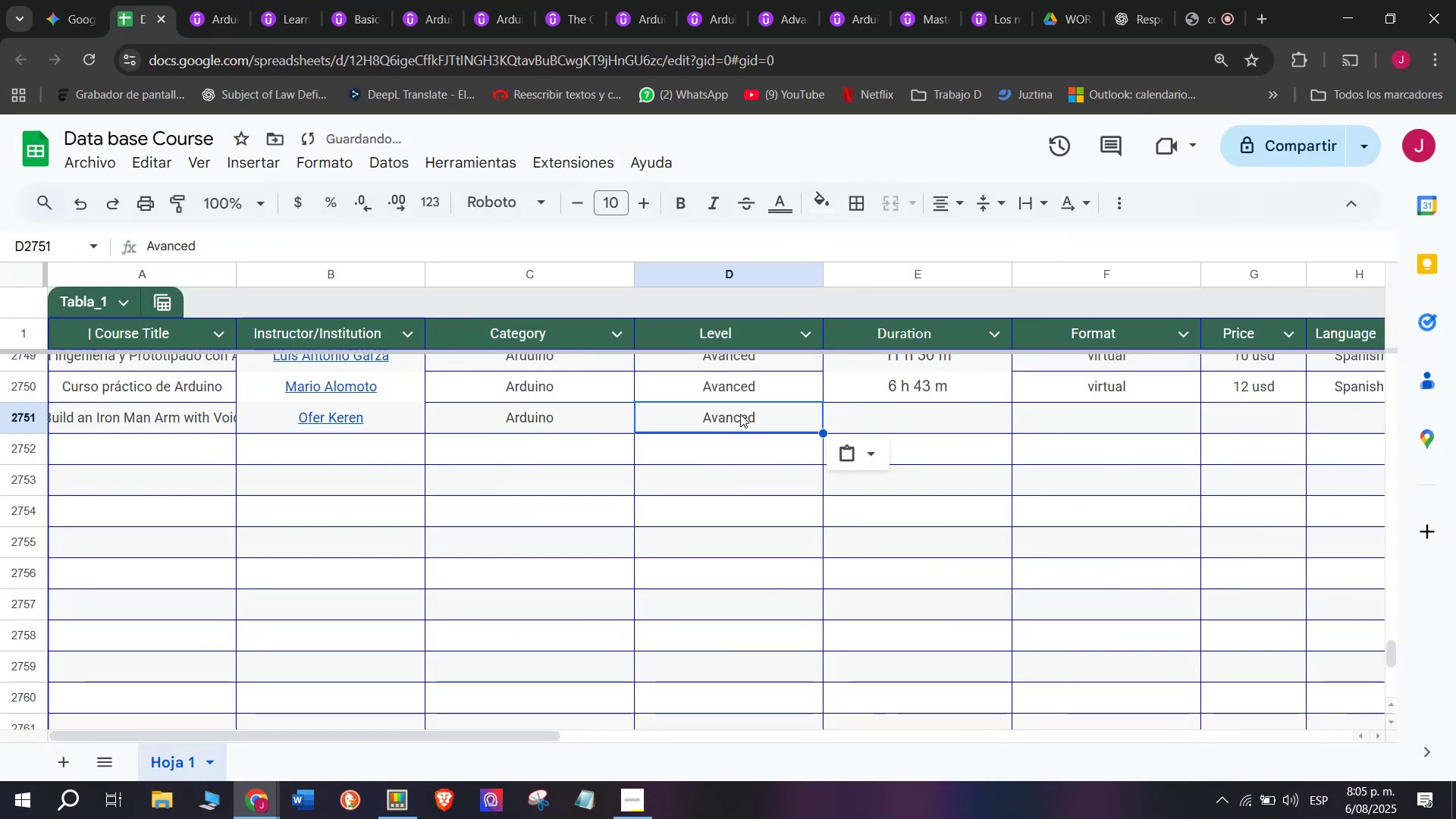 
key(Control+V)
 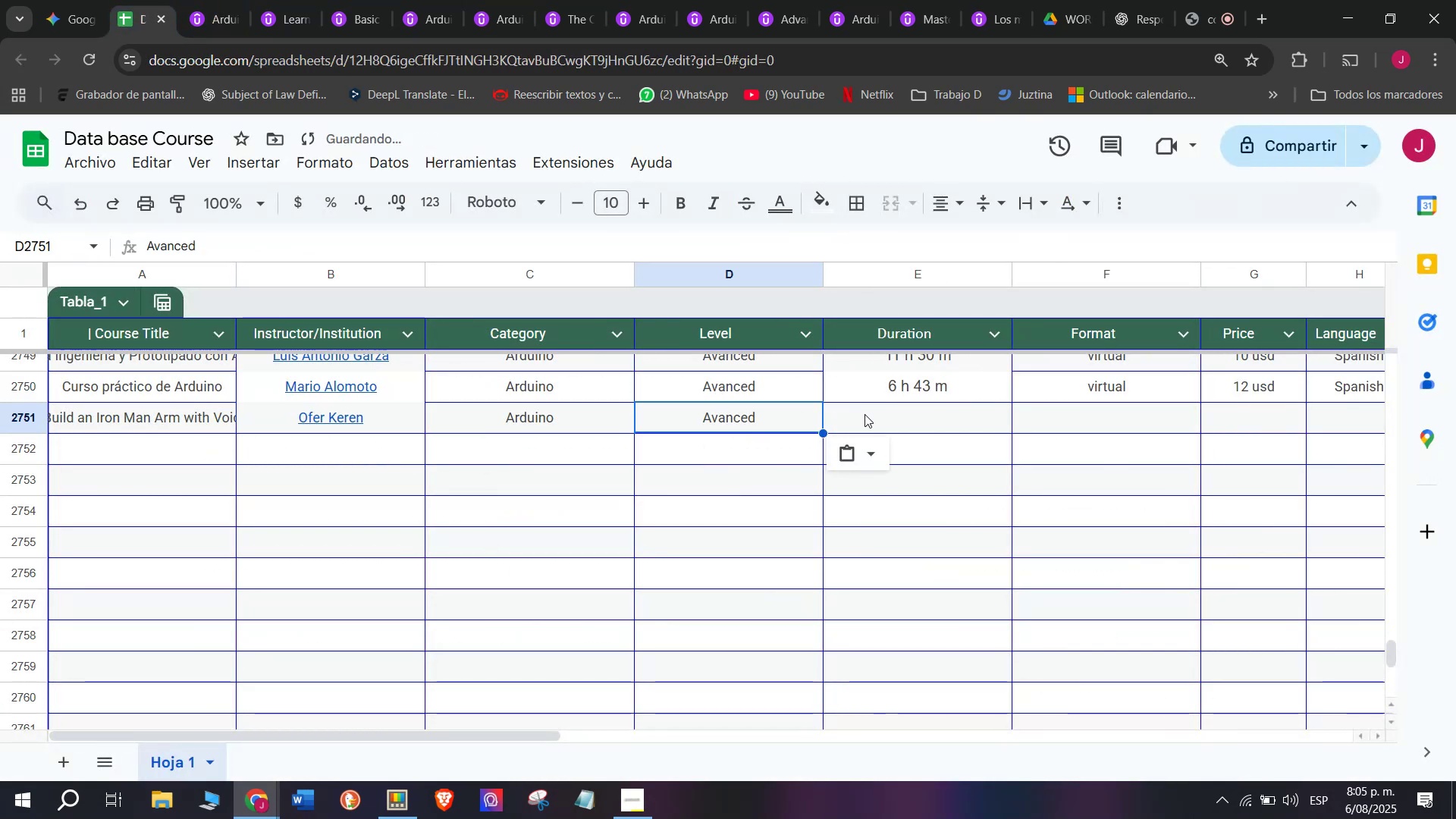 
triple_click([869, 418])
 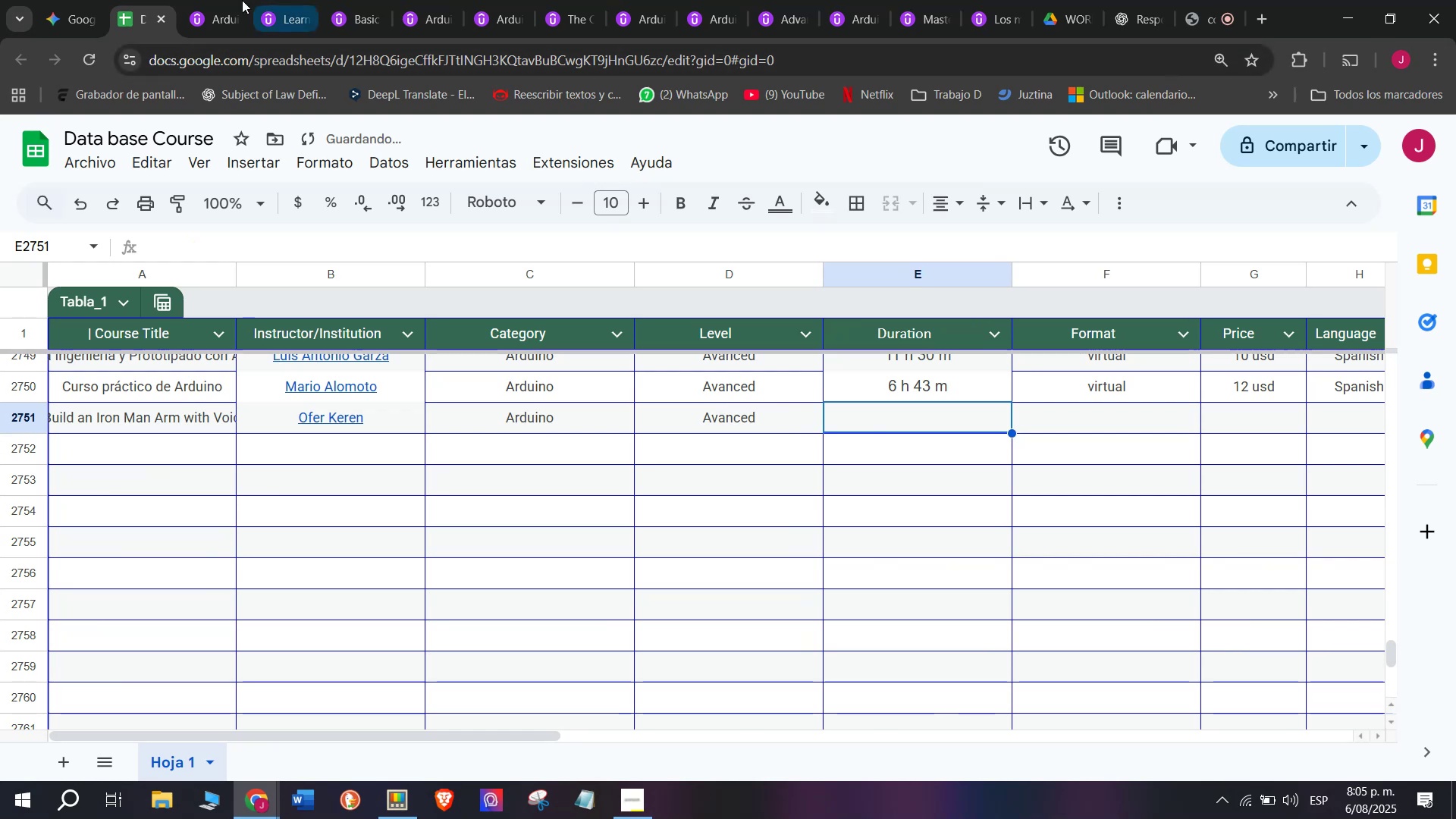 
left_click([218, 0])
 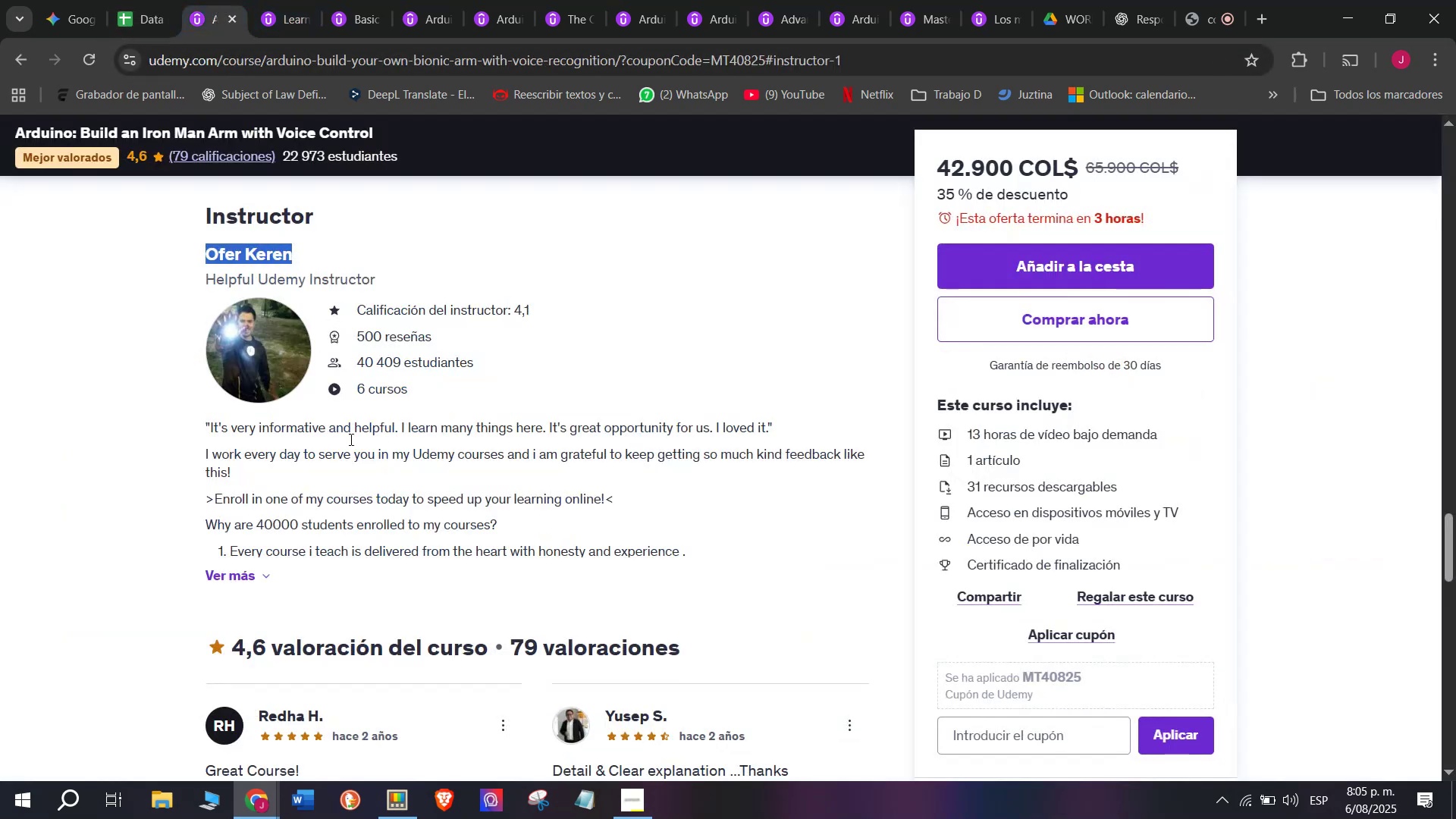 
scroll: coordinate [359, 455], scroll_direction: up, amount: 11.0
 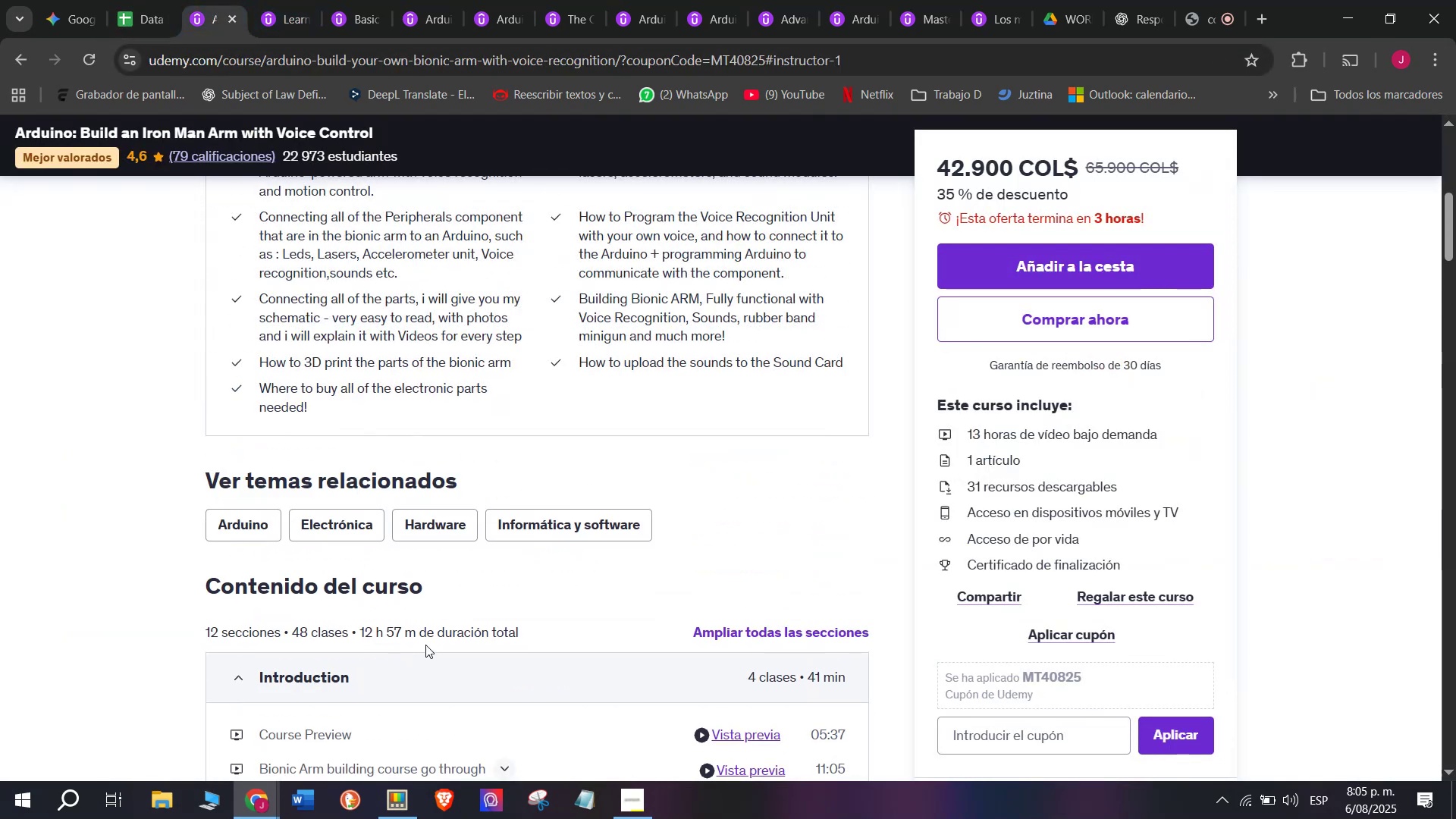 
left_click_drag(start_coordinate=[415, 635], to_coordinate=[356, 629])
 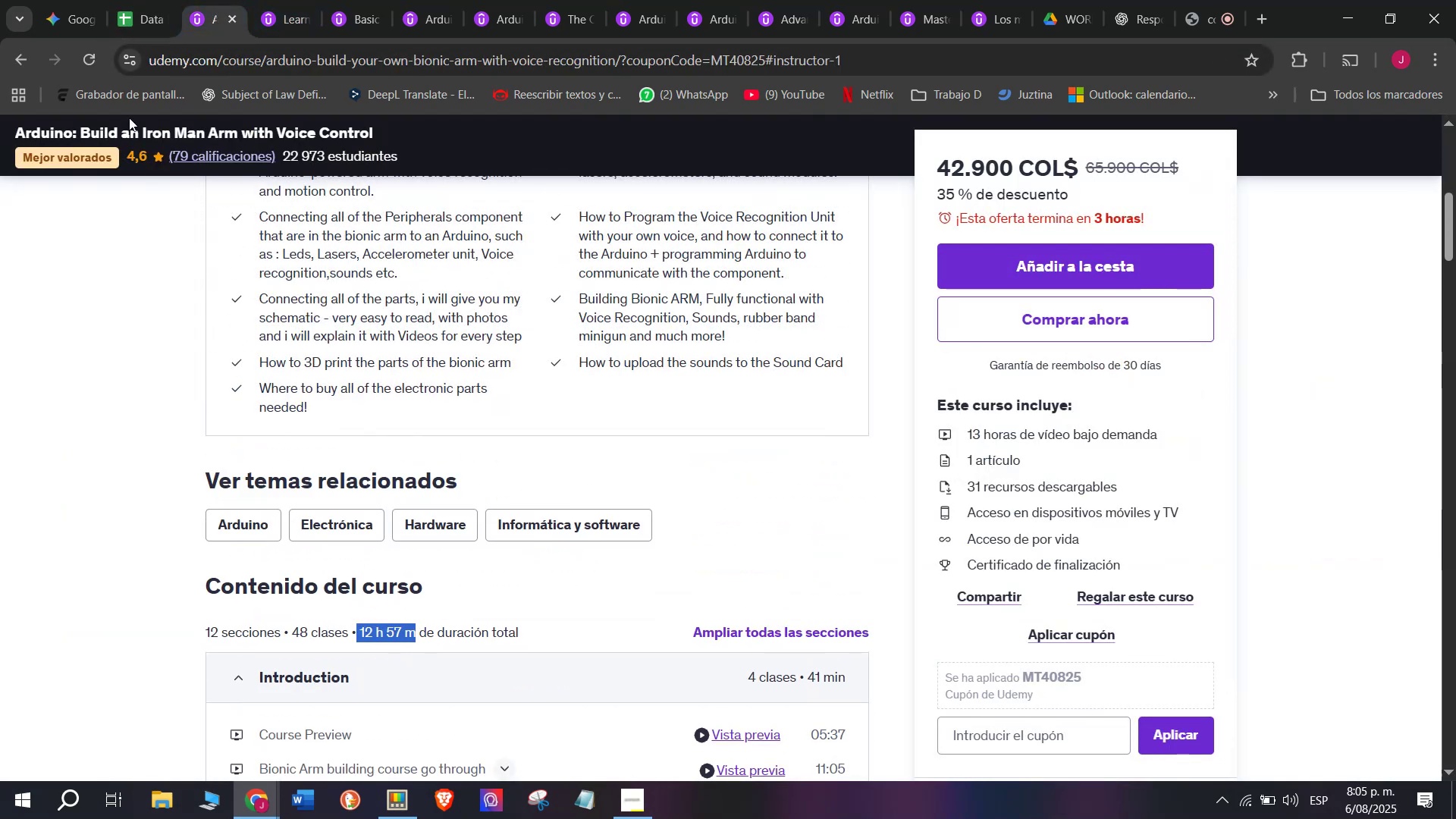 
key(Break)
 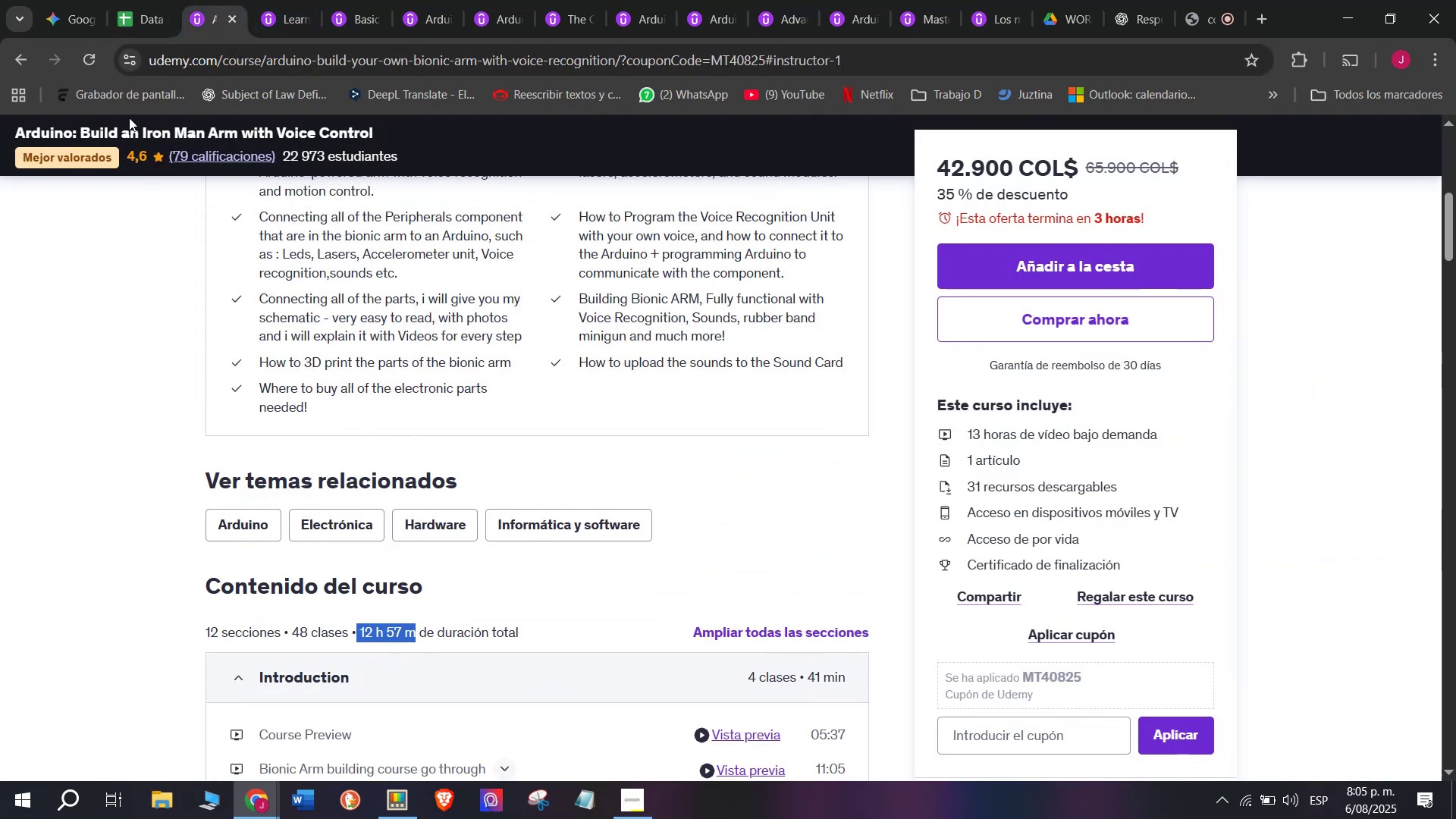 
key(Control+ControlLeft)
 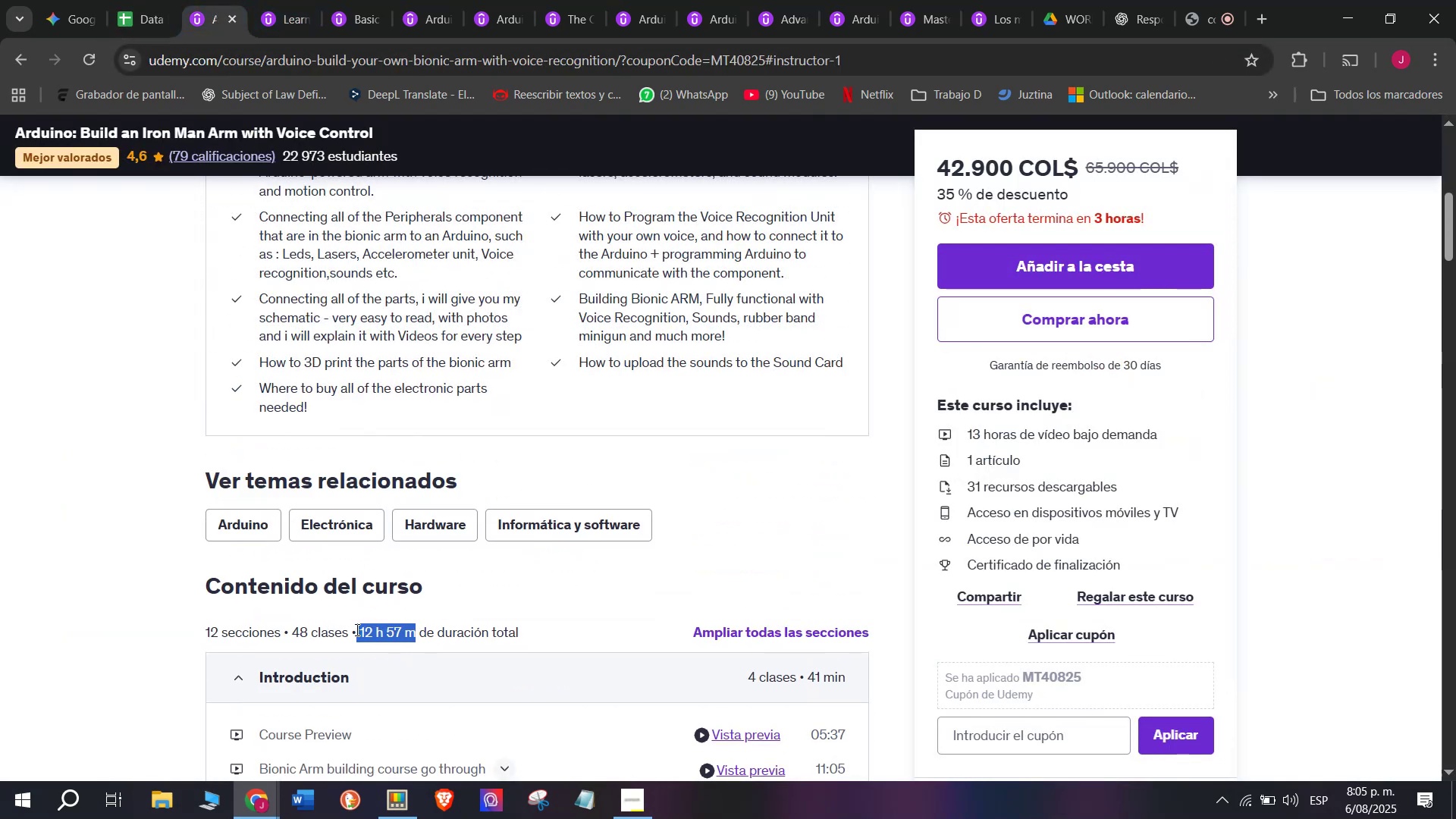 
key(Control+C)
 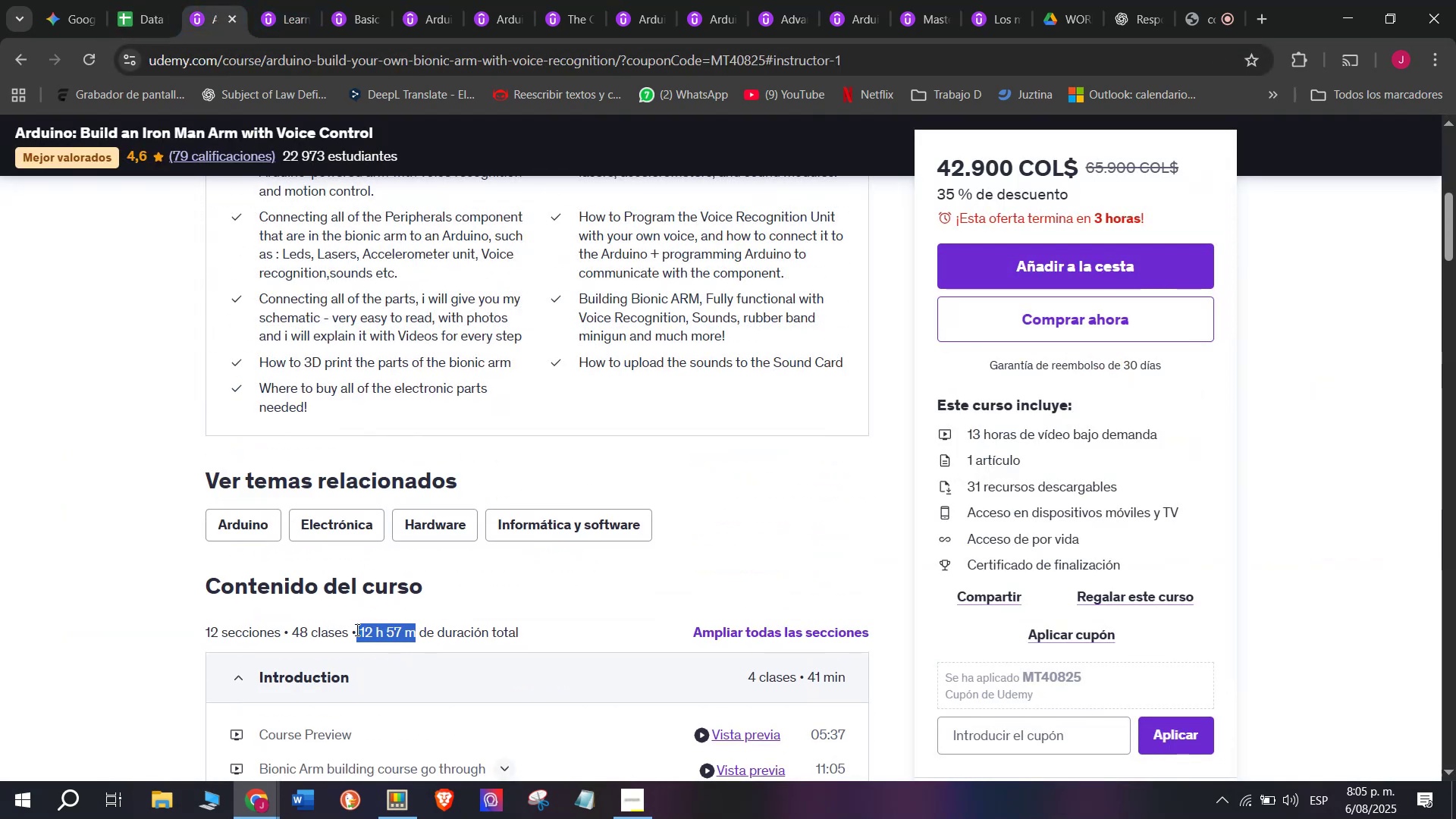 
key(Break)
 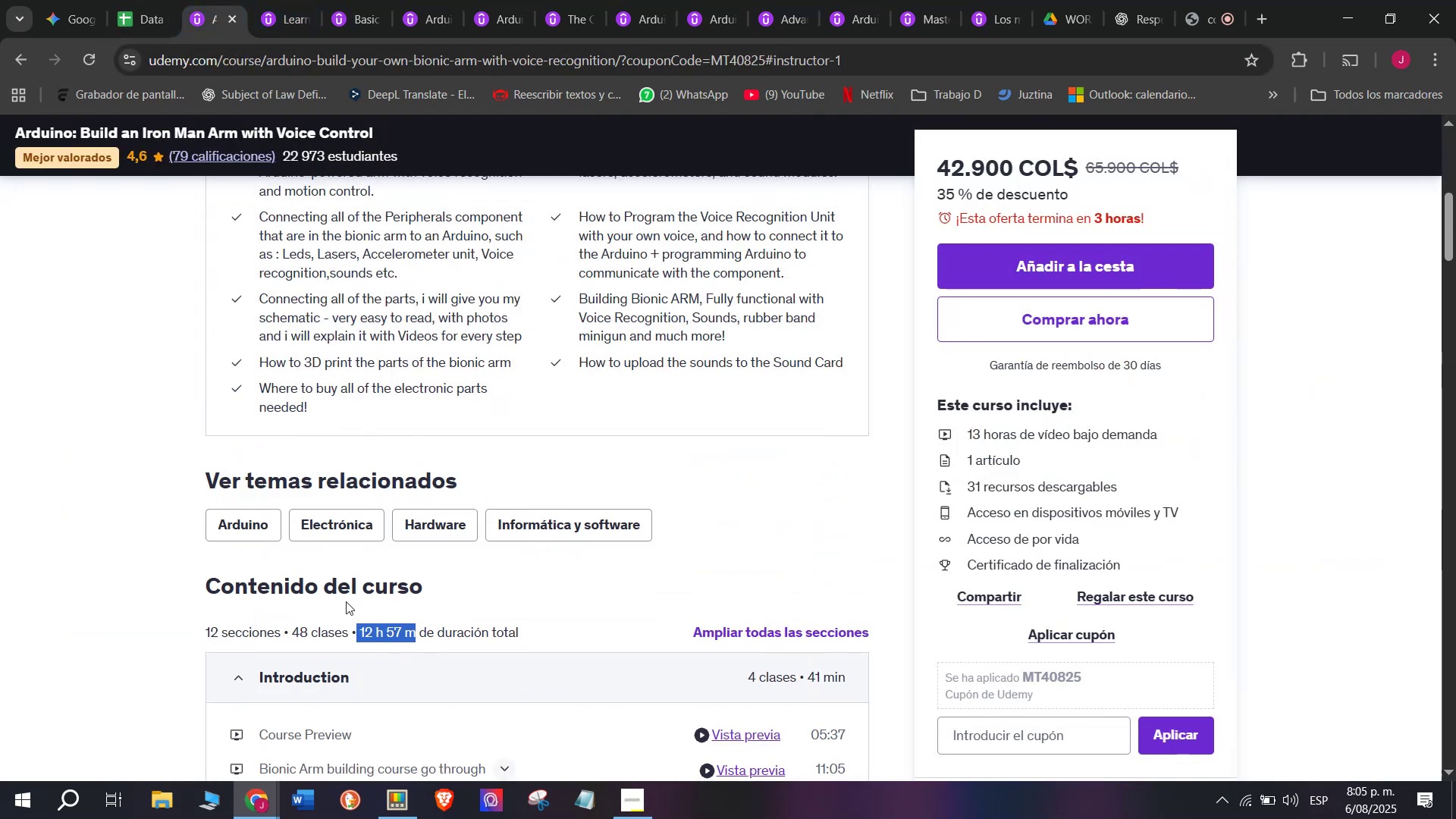 
key(Control+ControlLeft)
 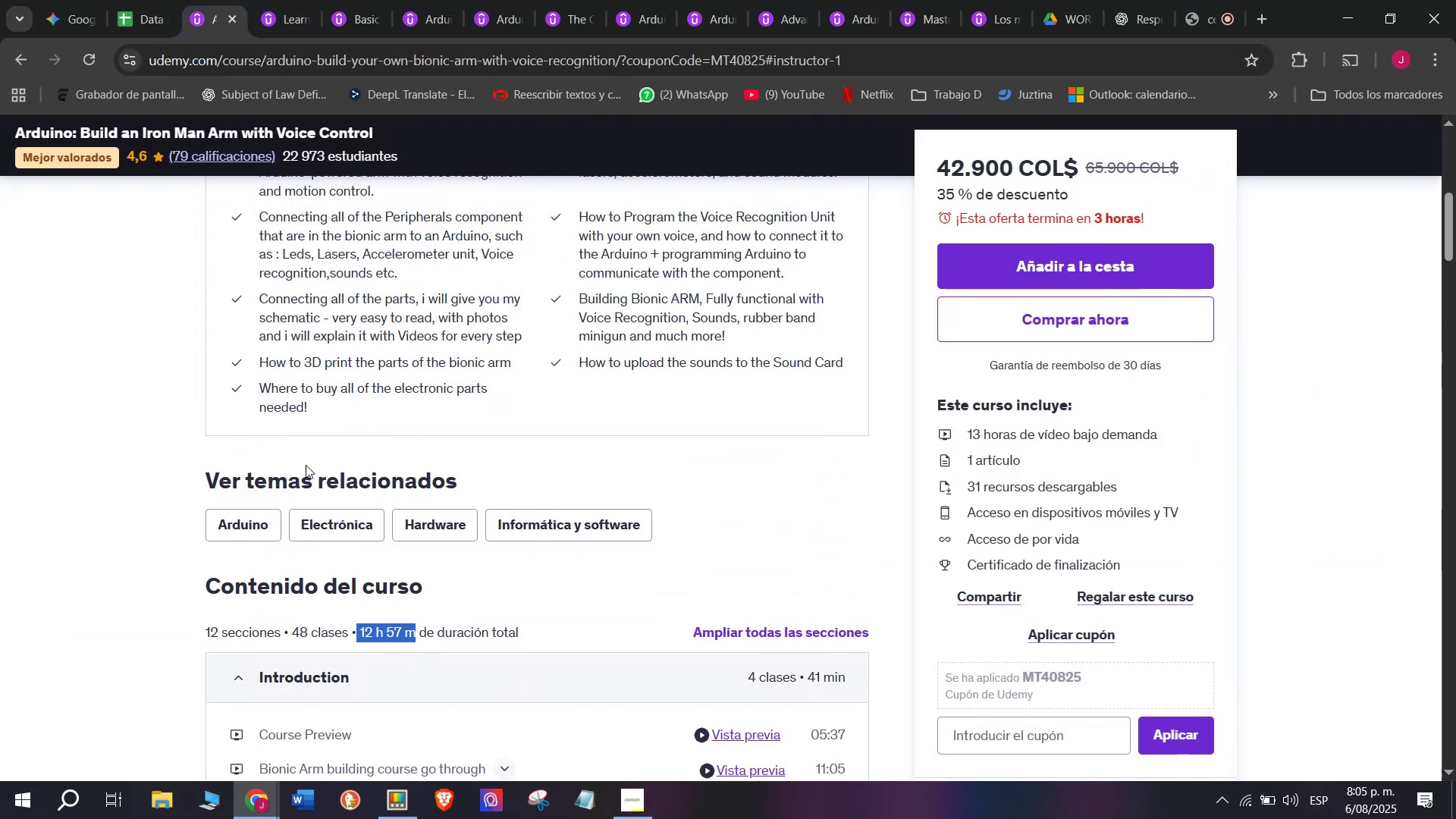 
key(Control+C)
 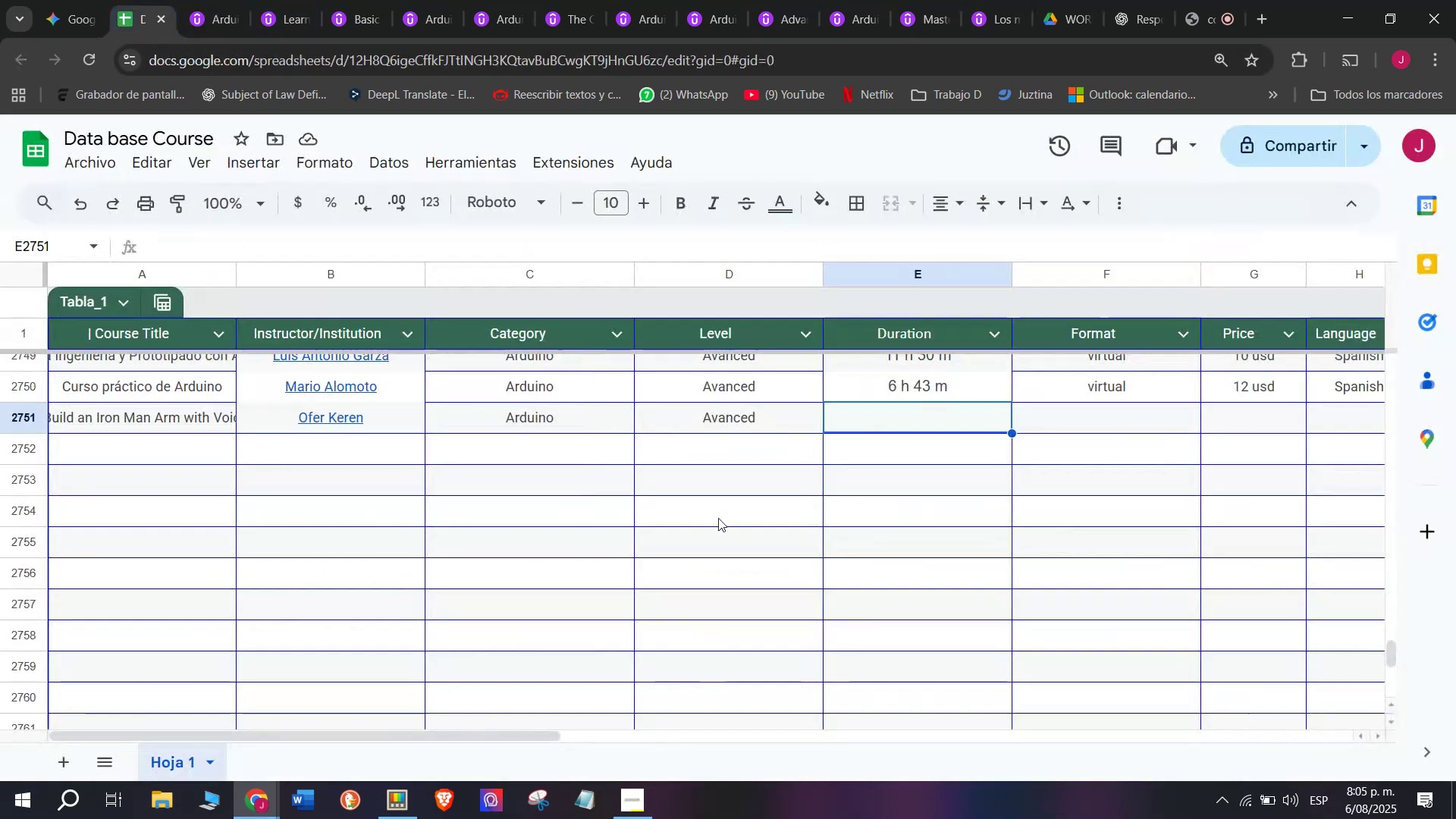 
key(Z)
 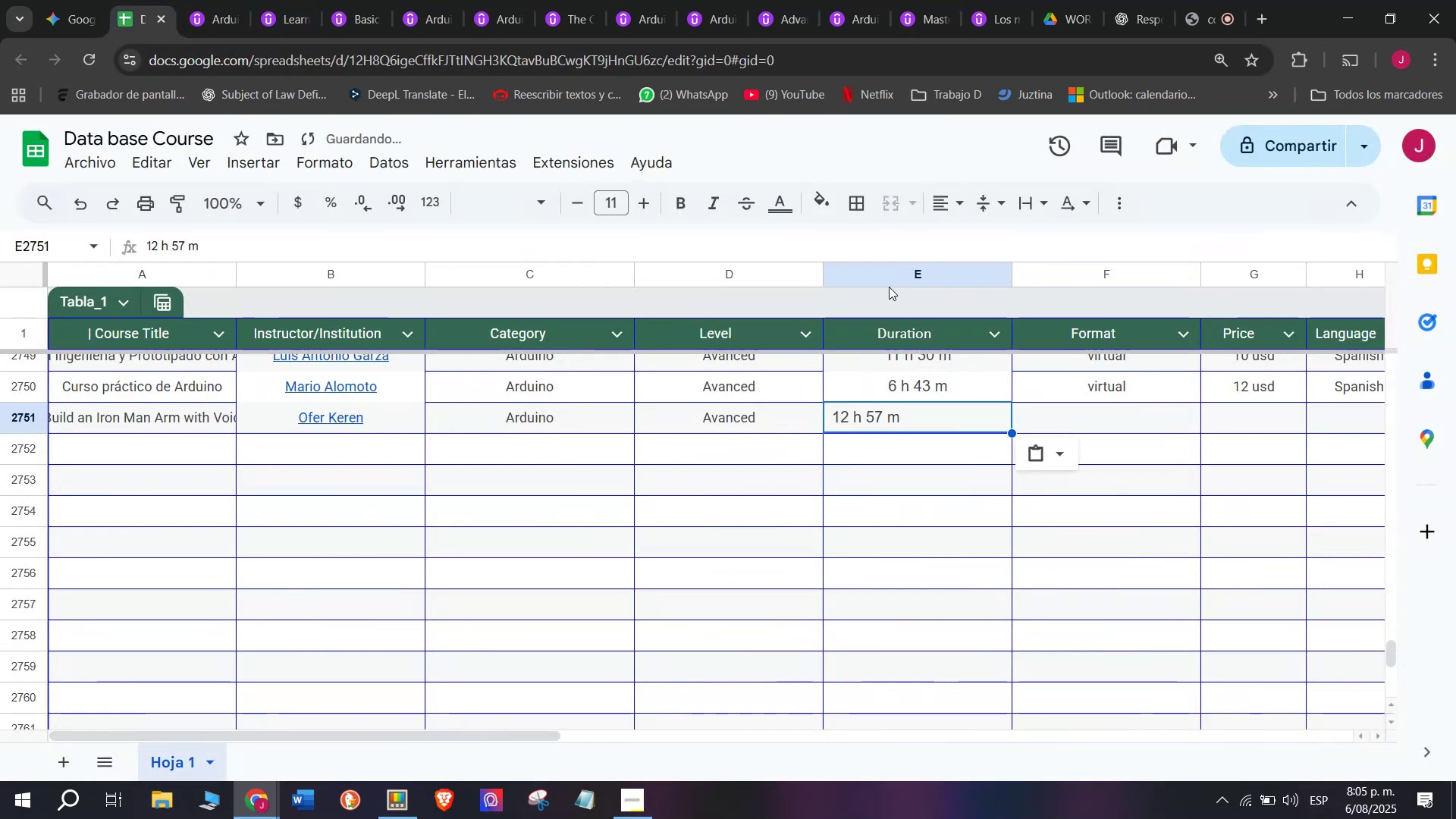 
key(Control+ControlLeft)
 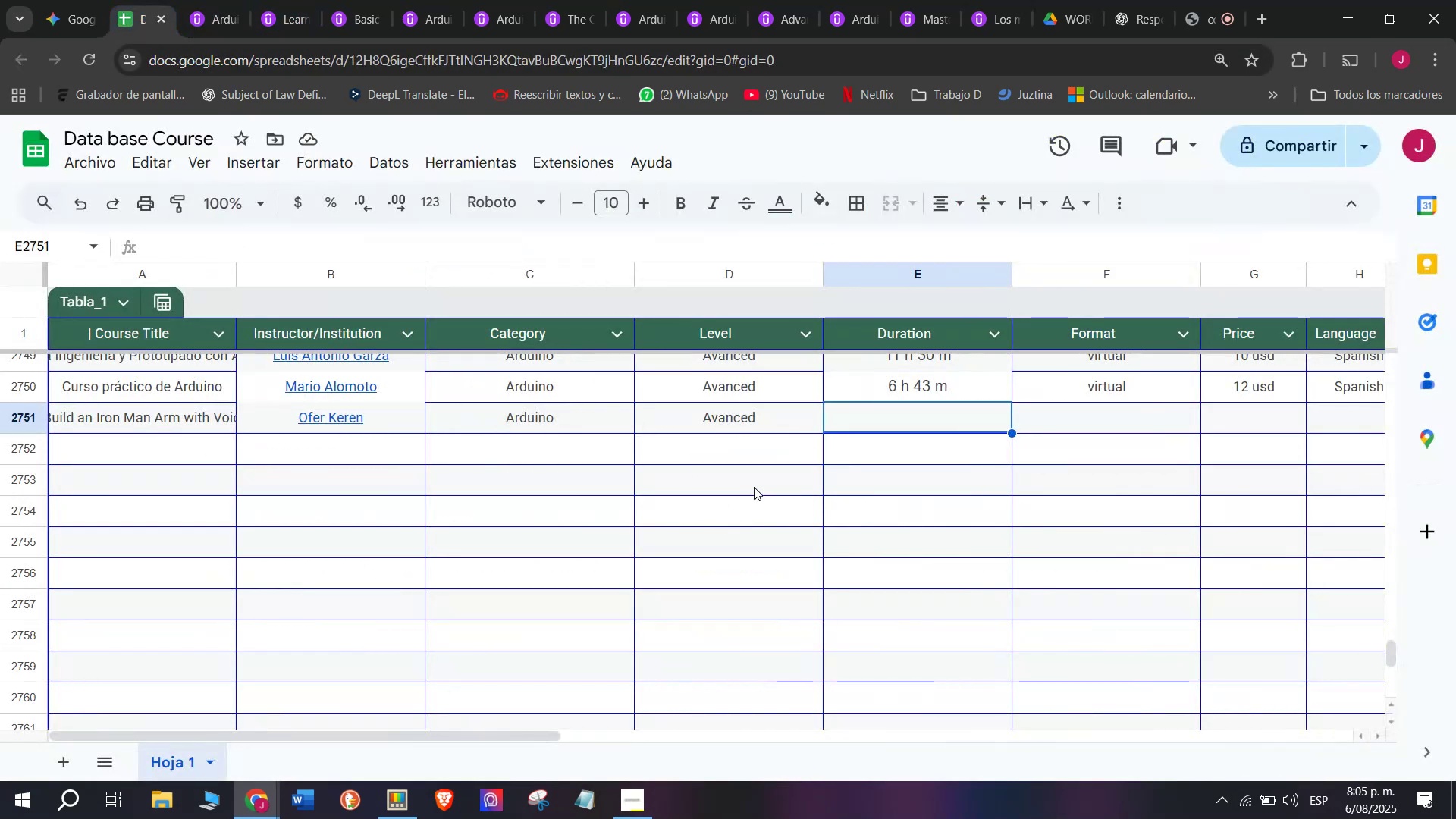 
key(Control+V)
 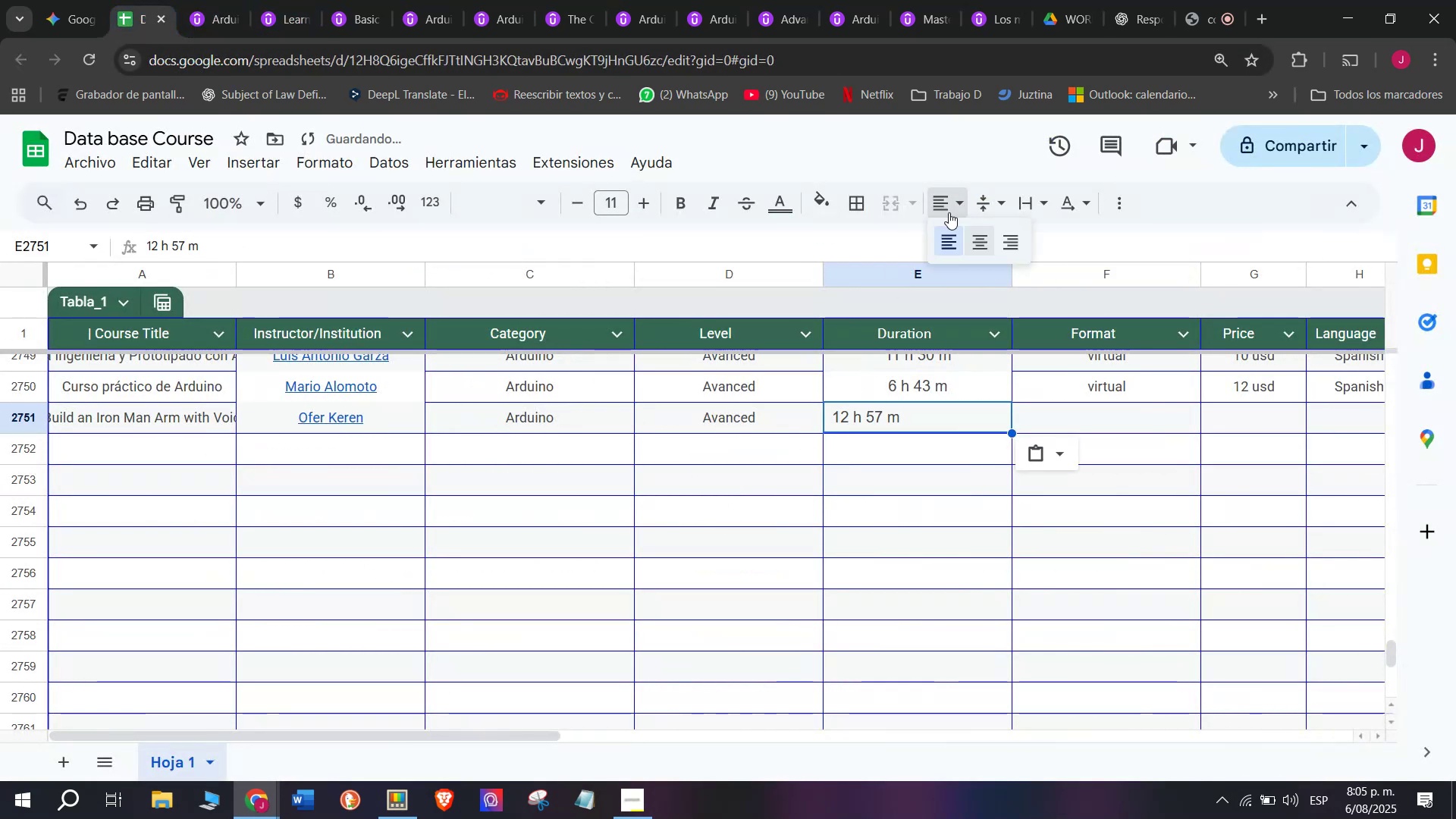 
double_click([981, 234])
 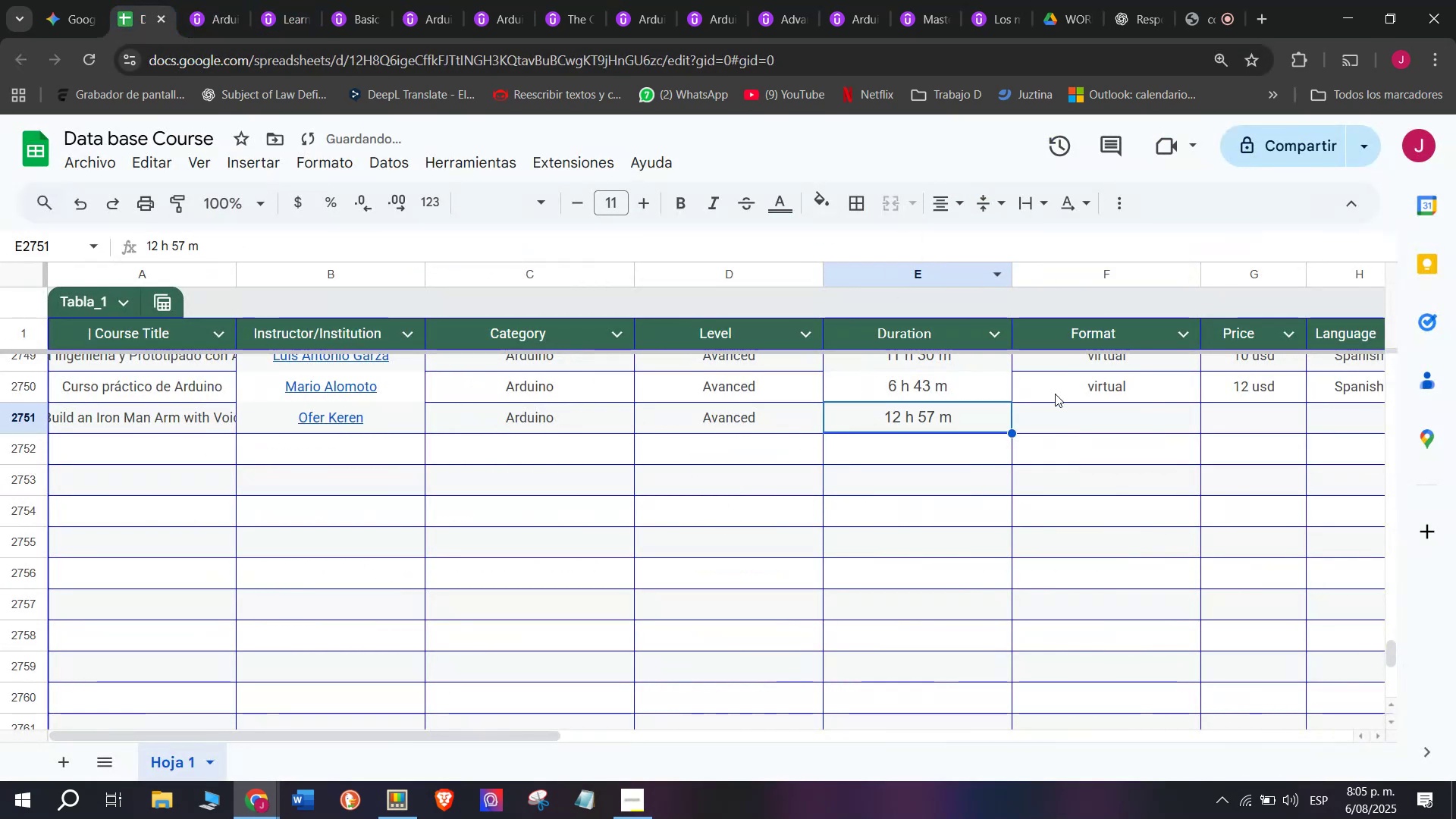 
left_click([1055, 394])
 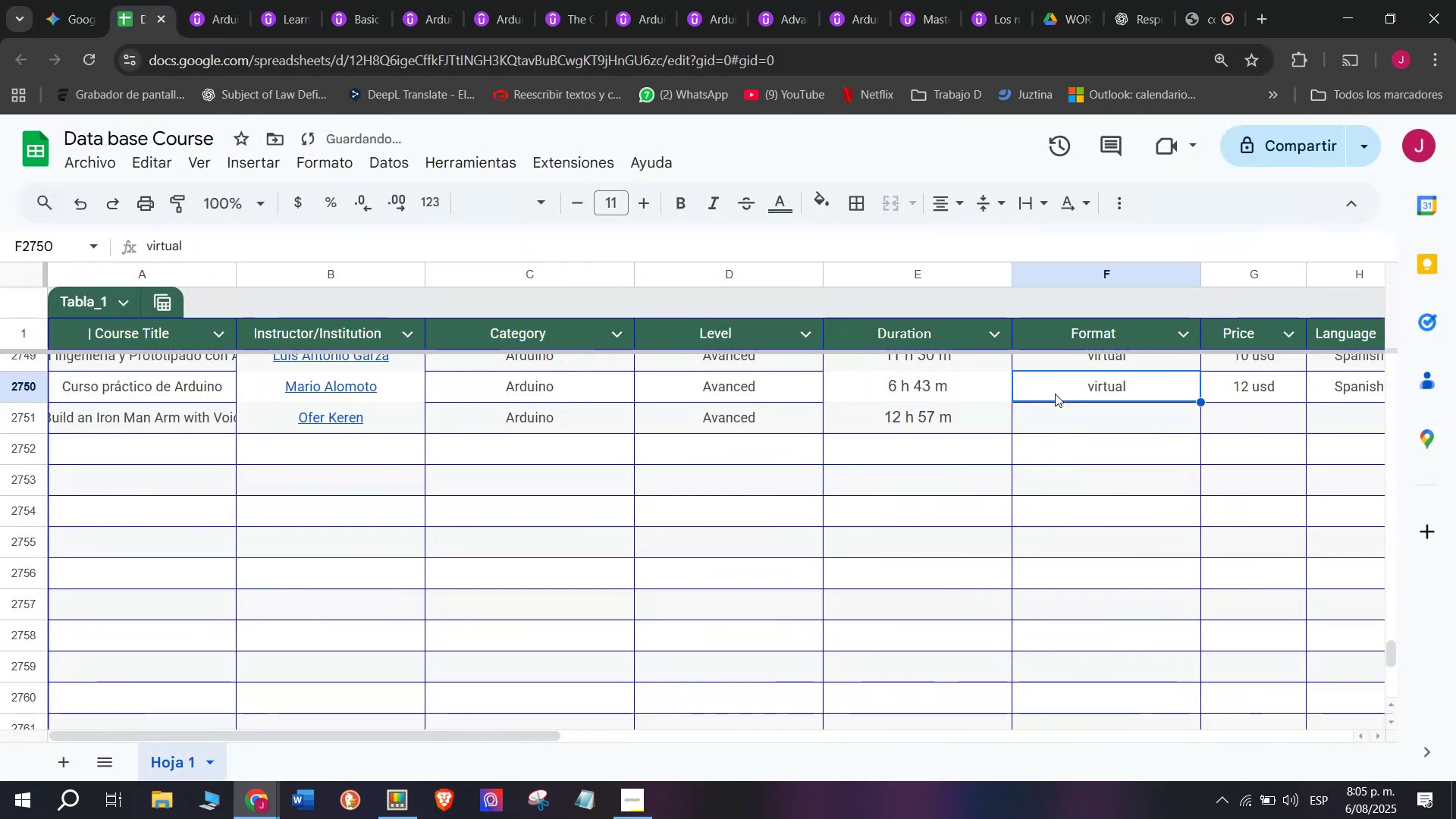 
key(Control+ControlLeft)
 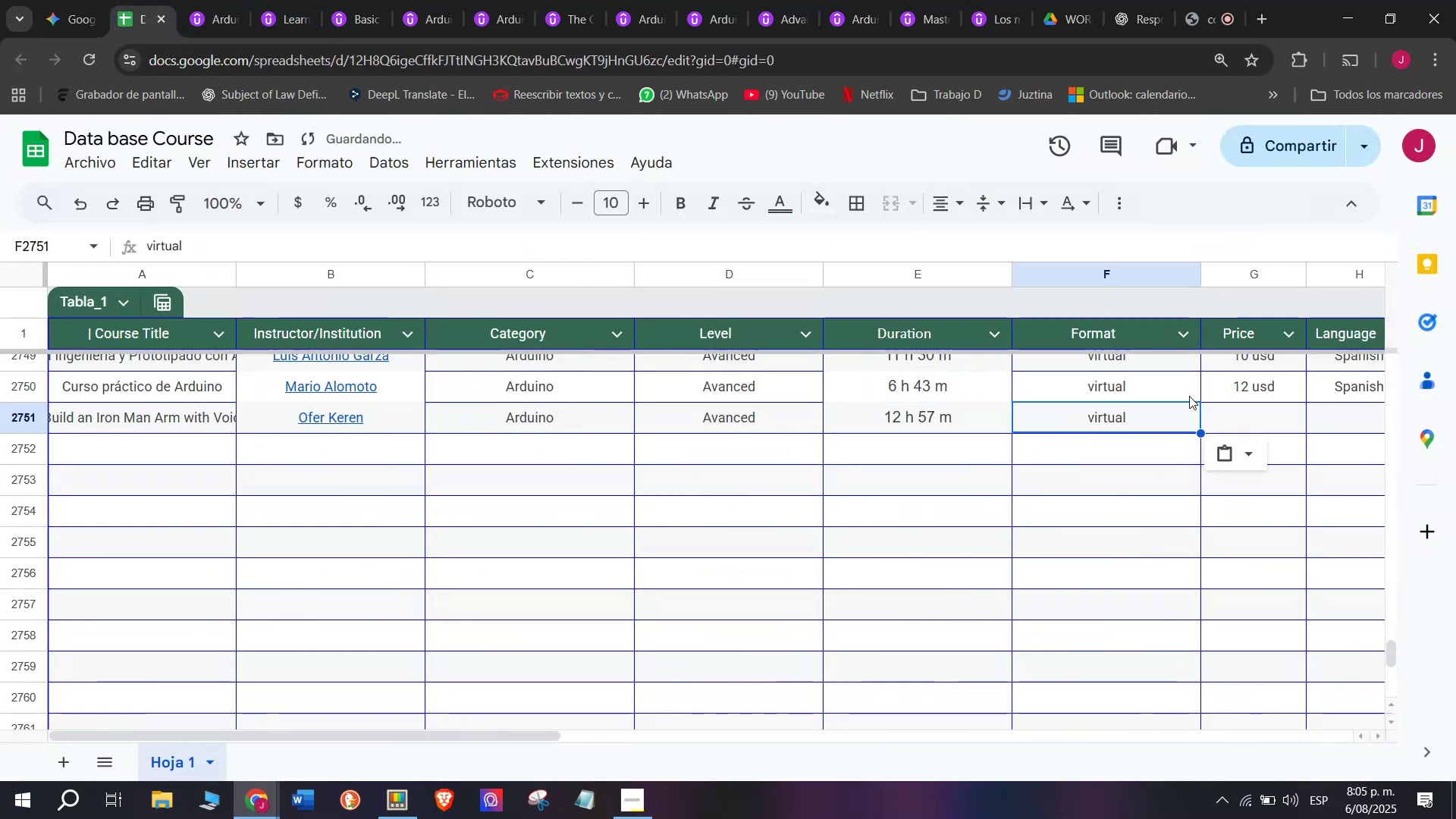 
key(Break)
 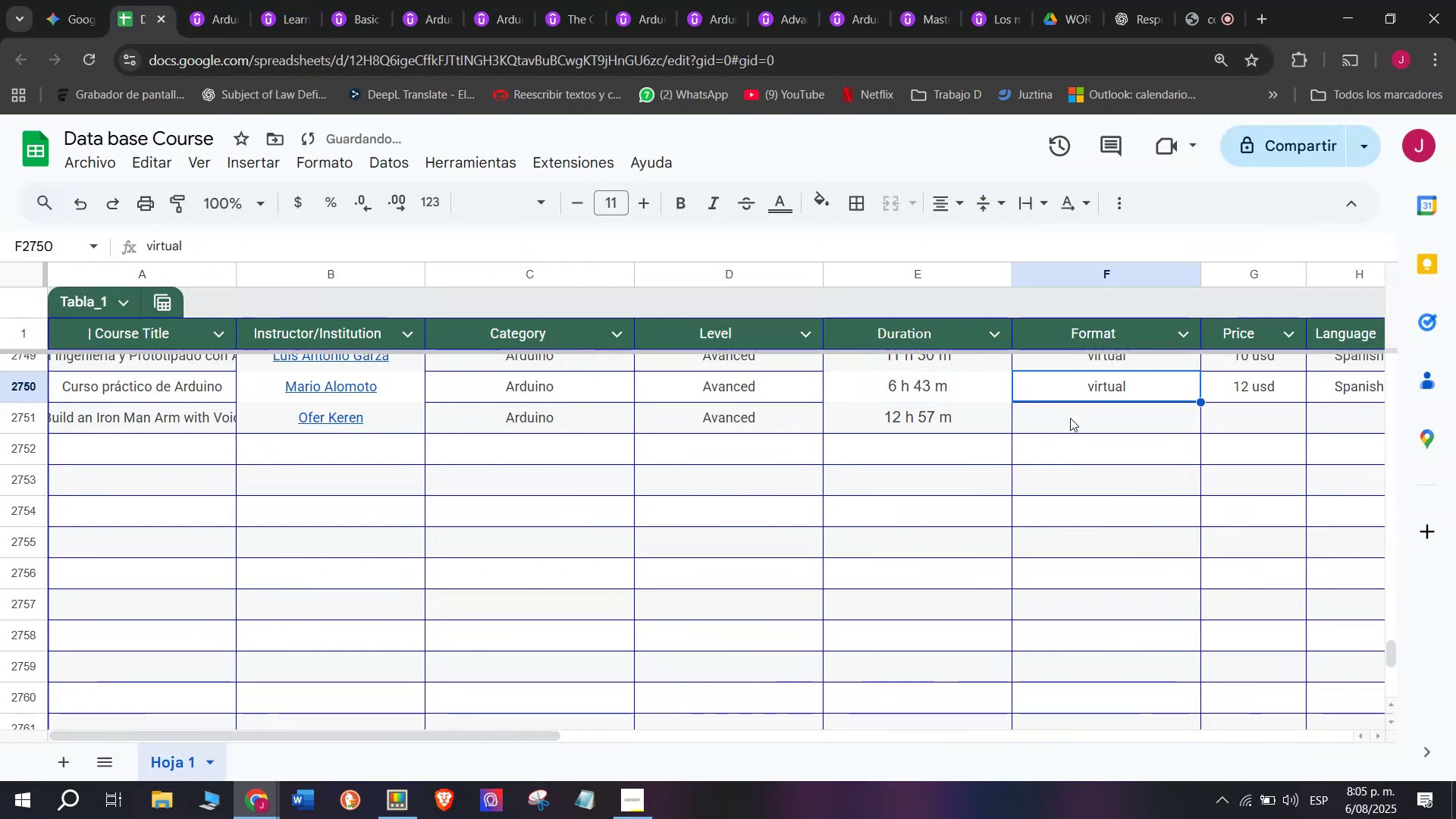 
key(Control+C)
 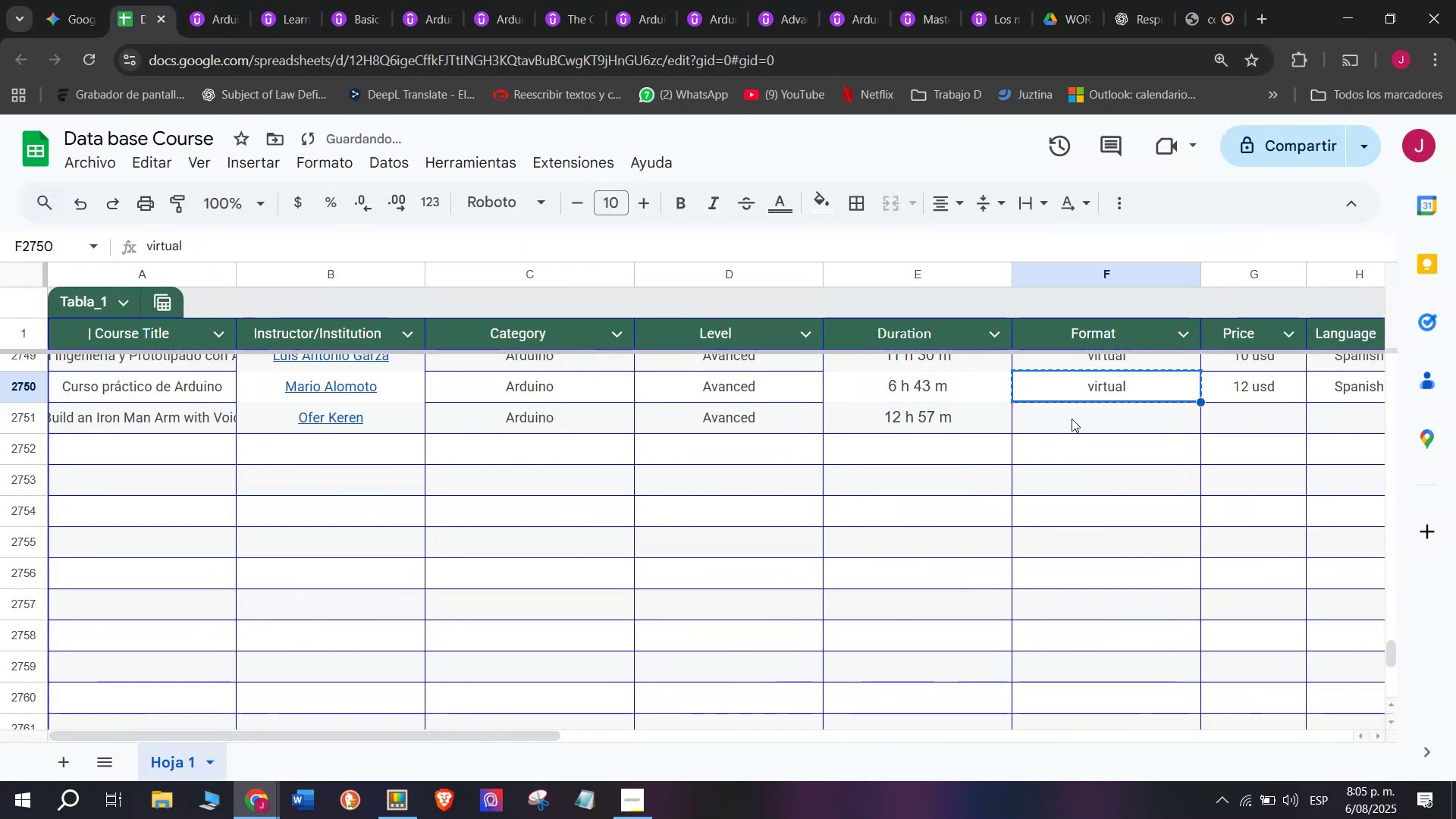 
double_click([1072, 419])
 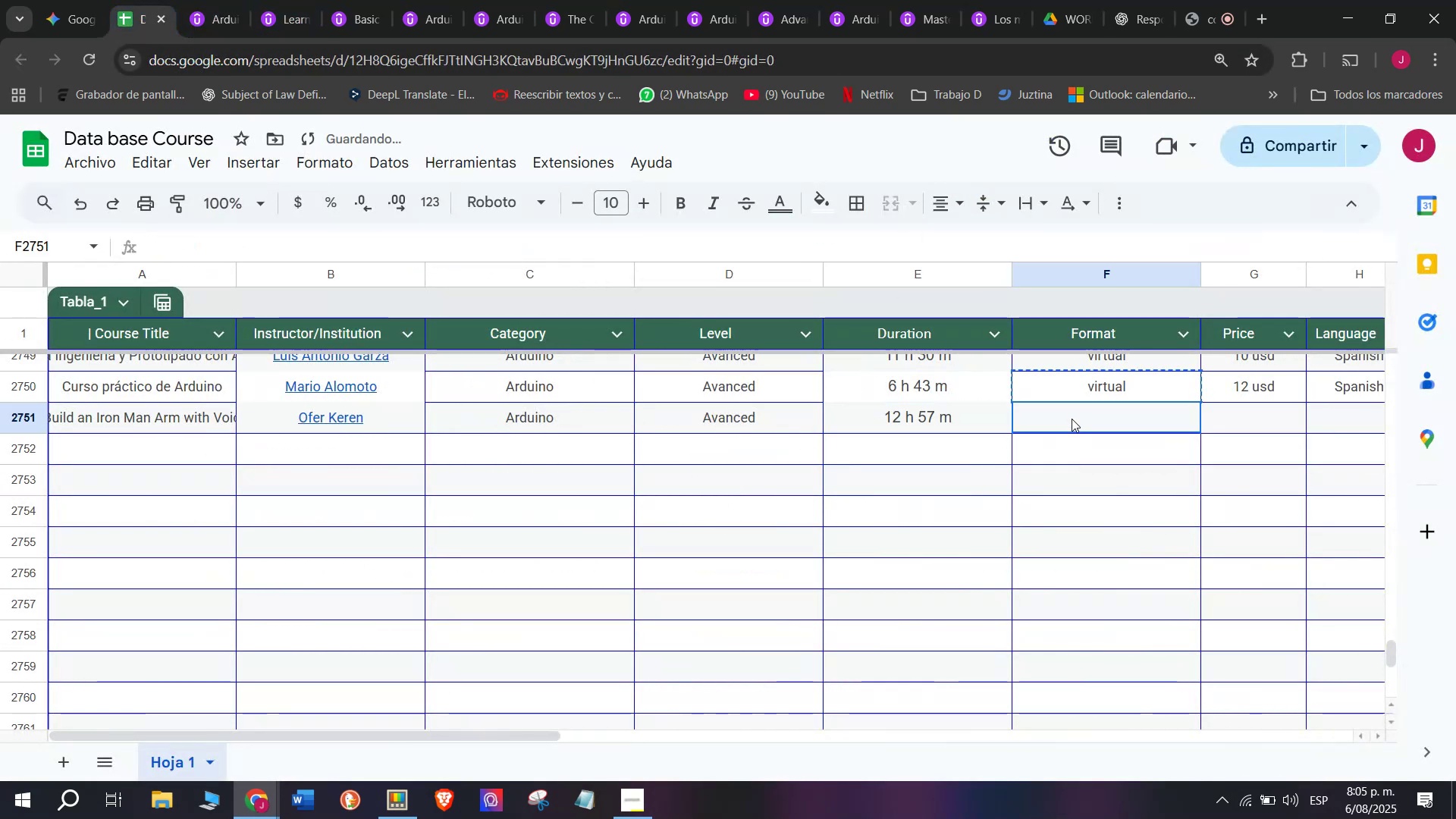 
key(Z)
 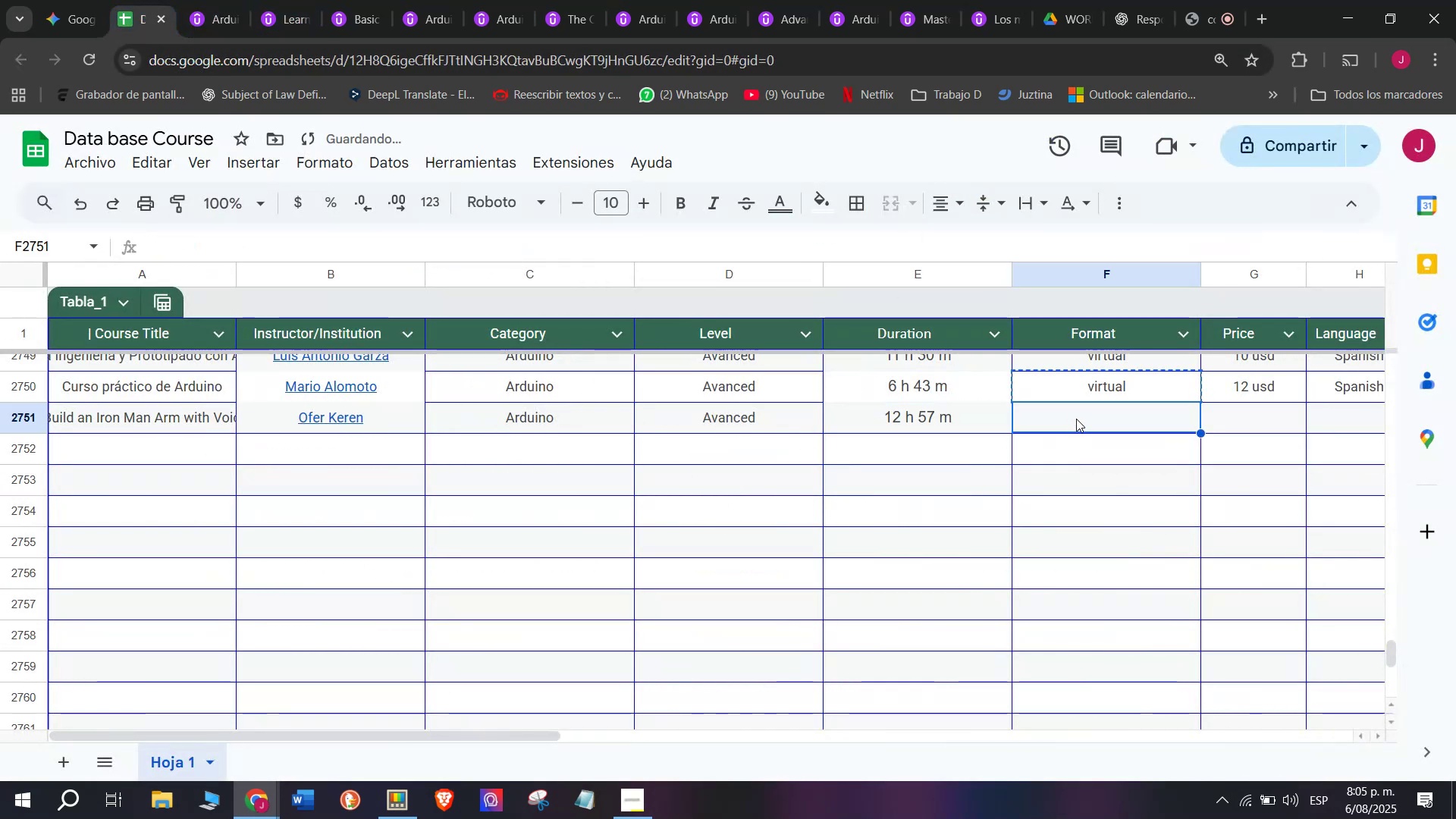 
key(Control+ControlLeft)
 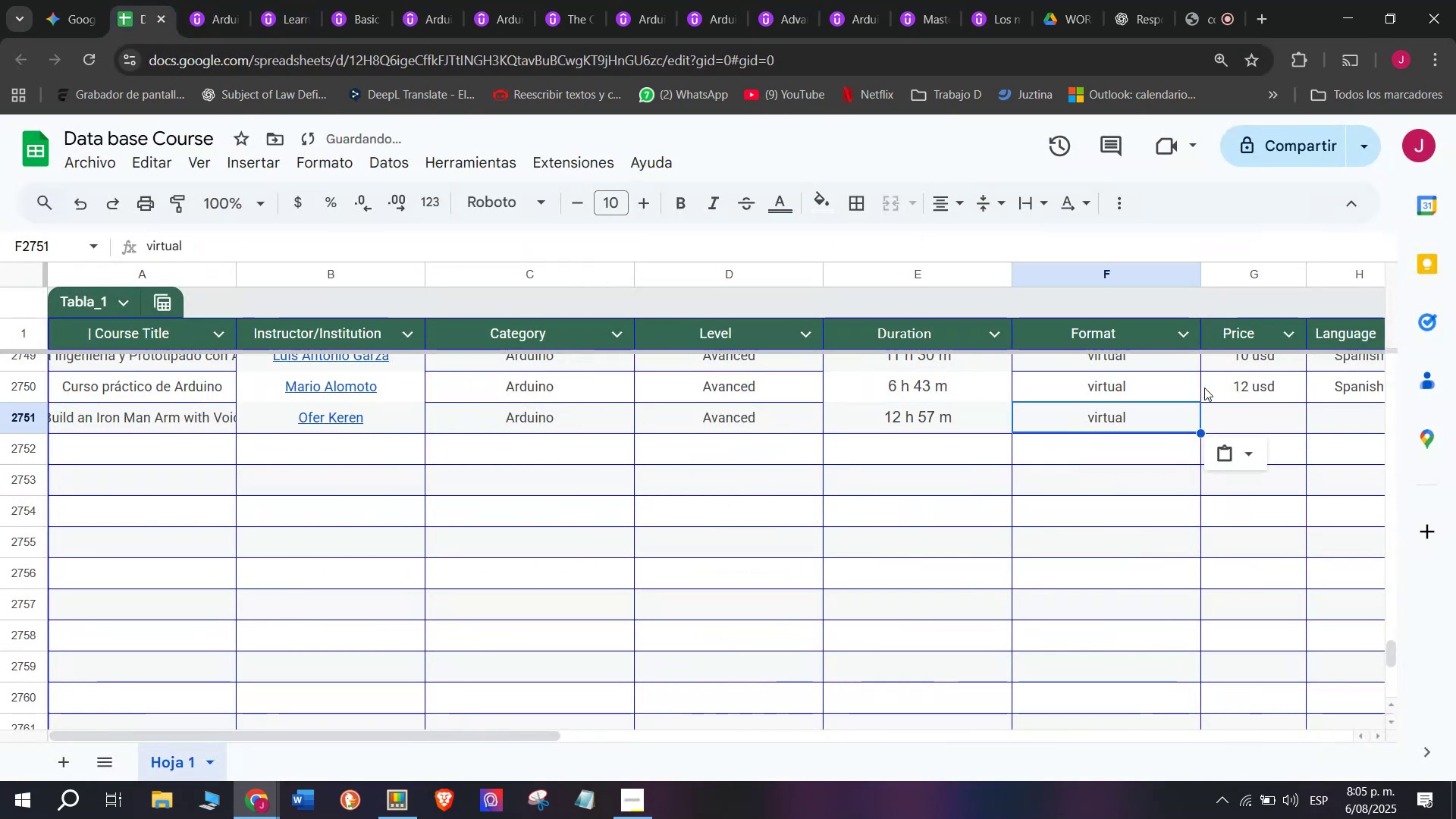 
key(Control+V)
 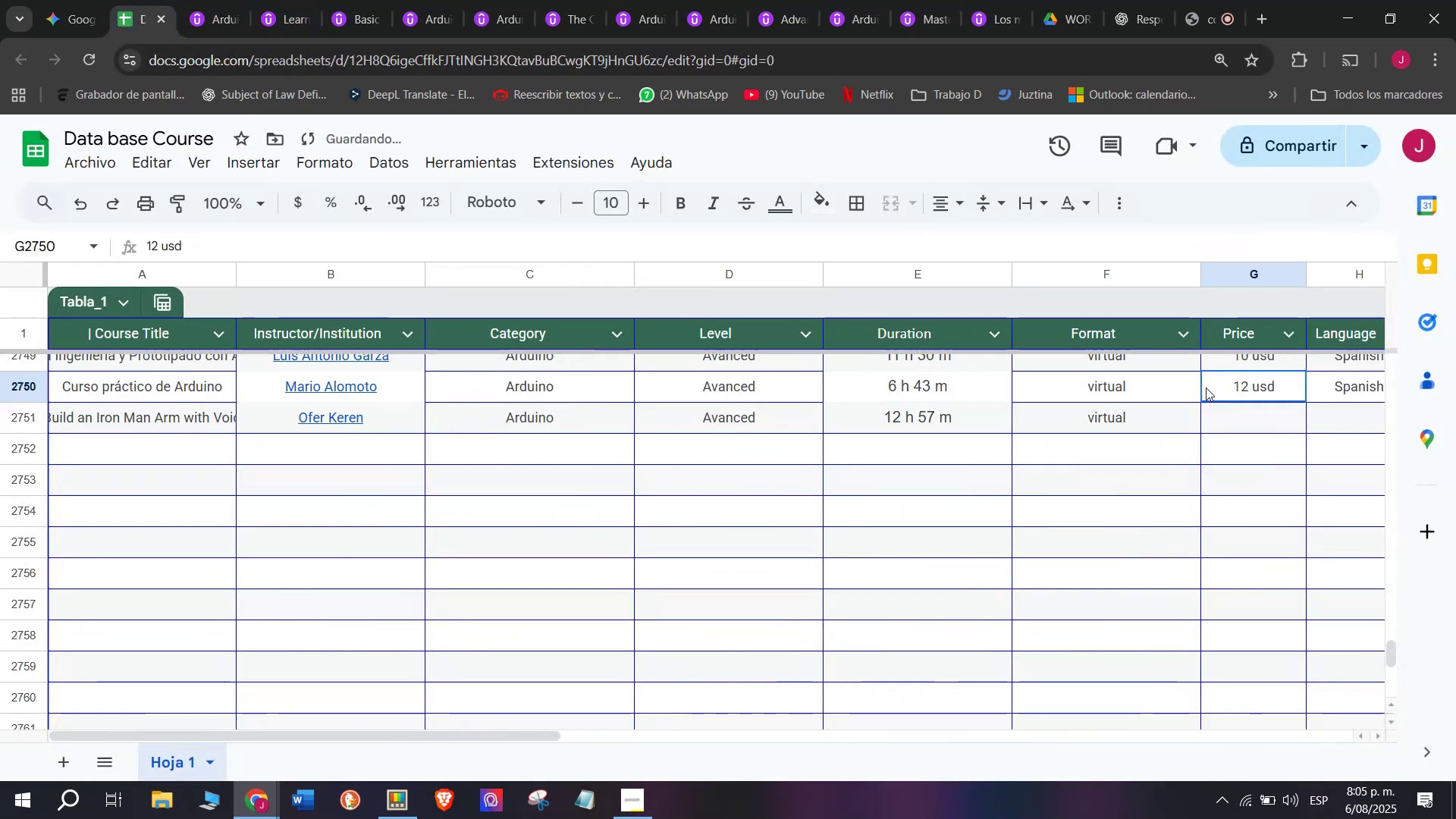 
key(Break)
 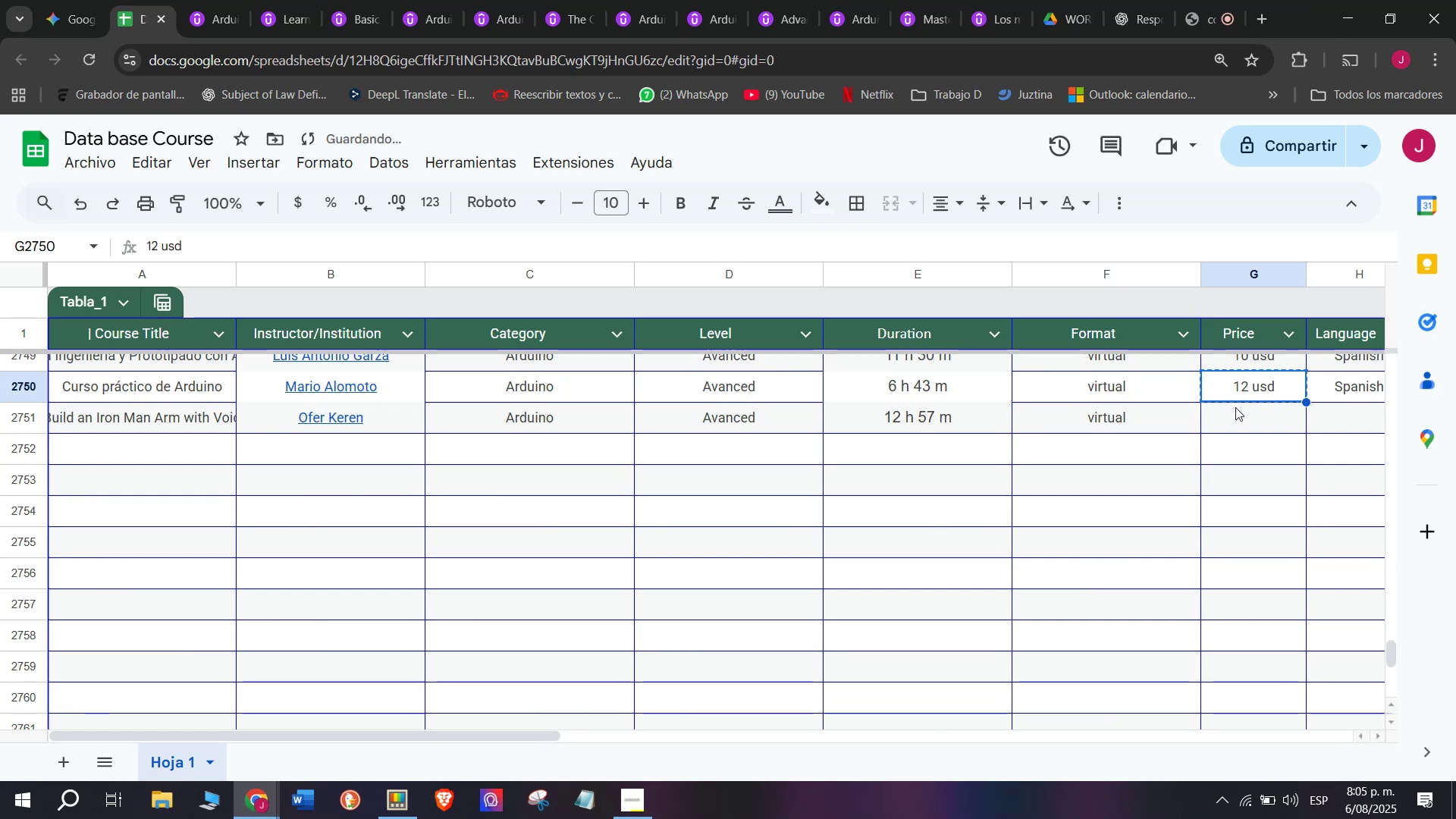 
key(Control+ControlLeft)
 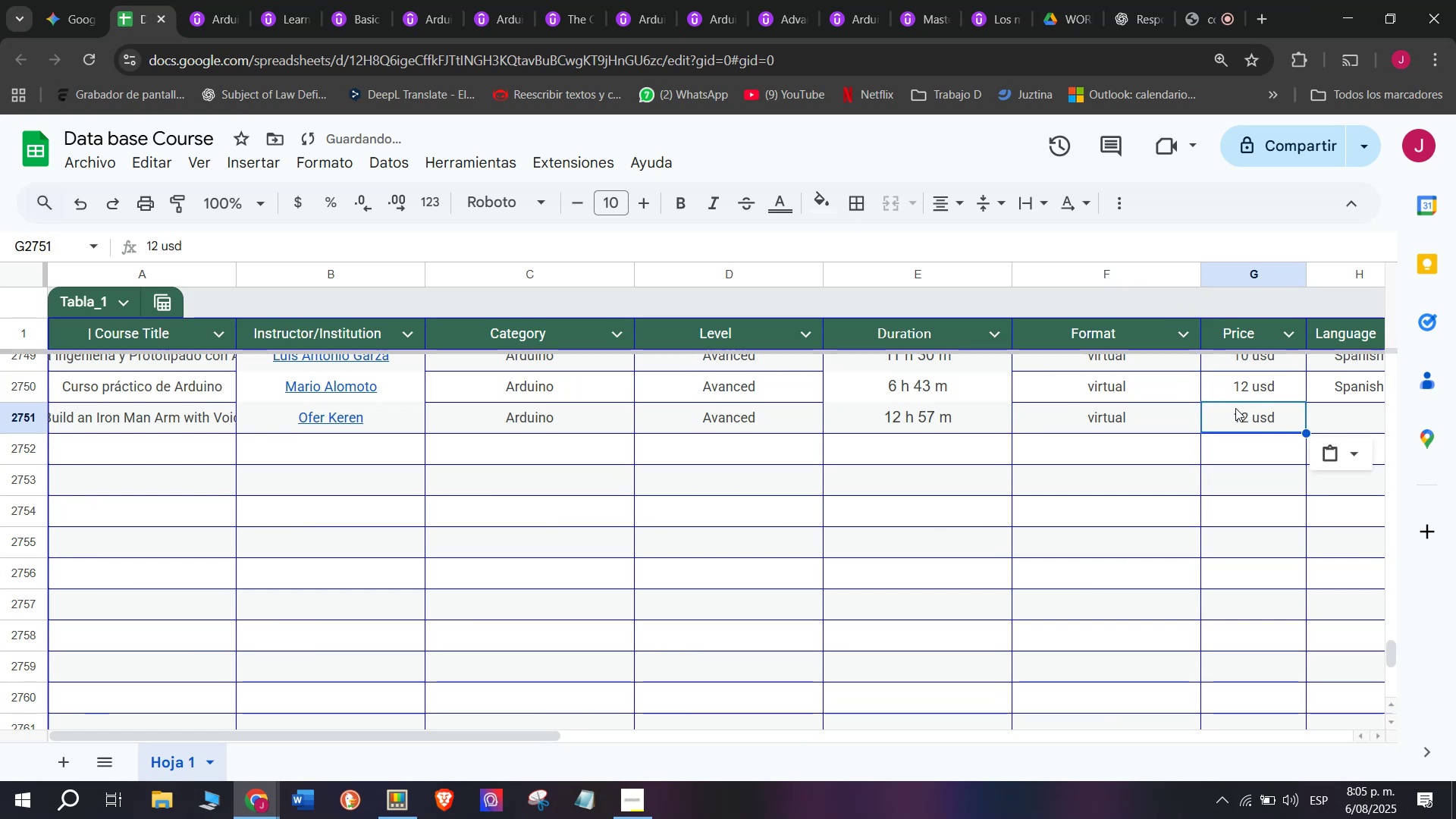 
key(Control+C)
 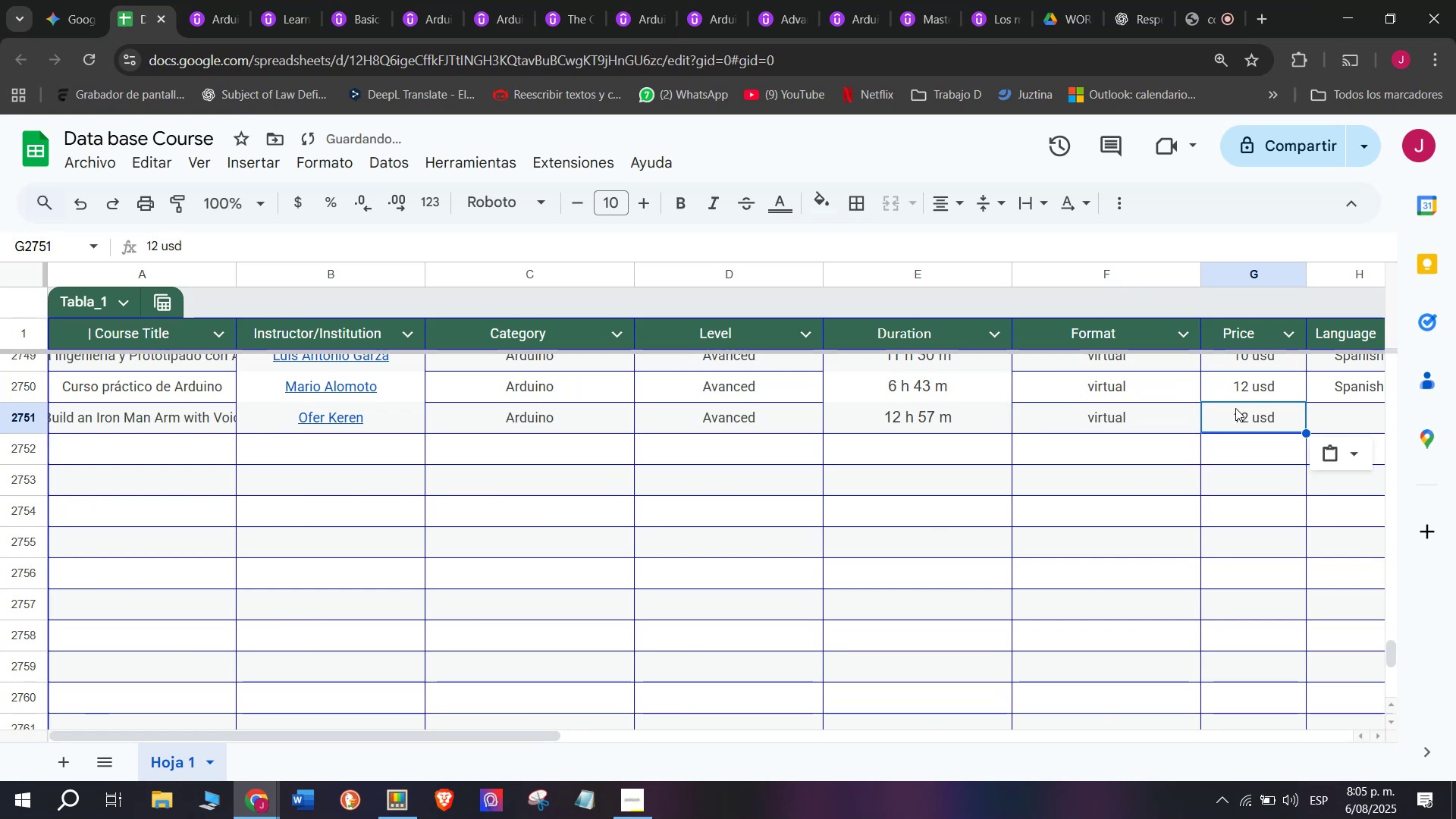 
key(Z)
 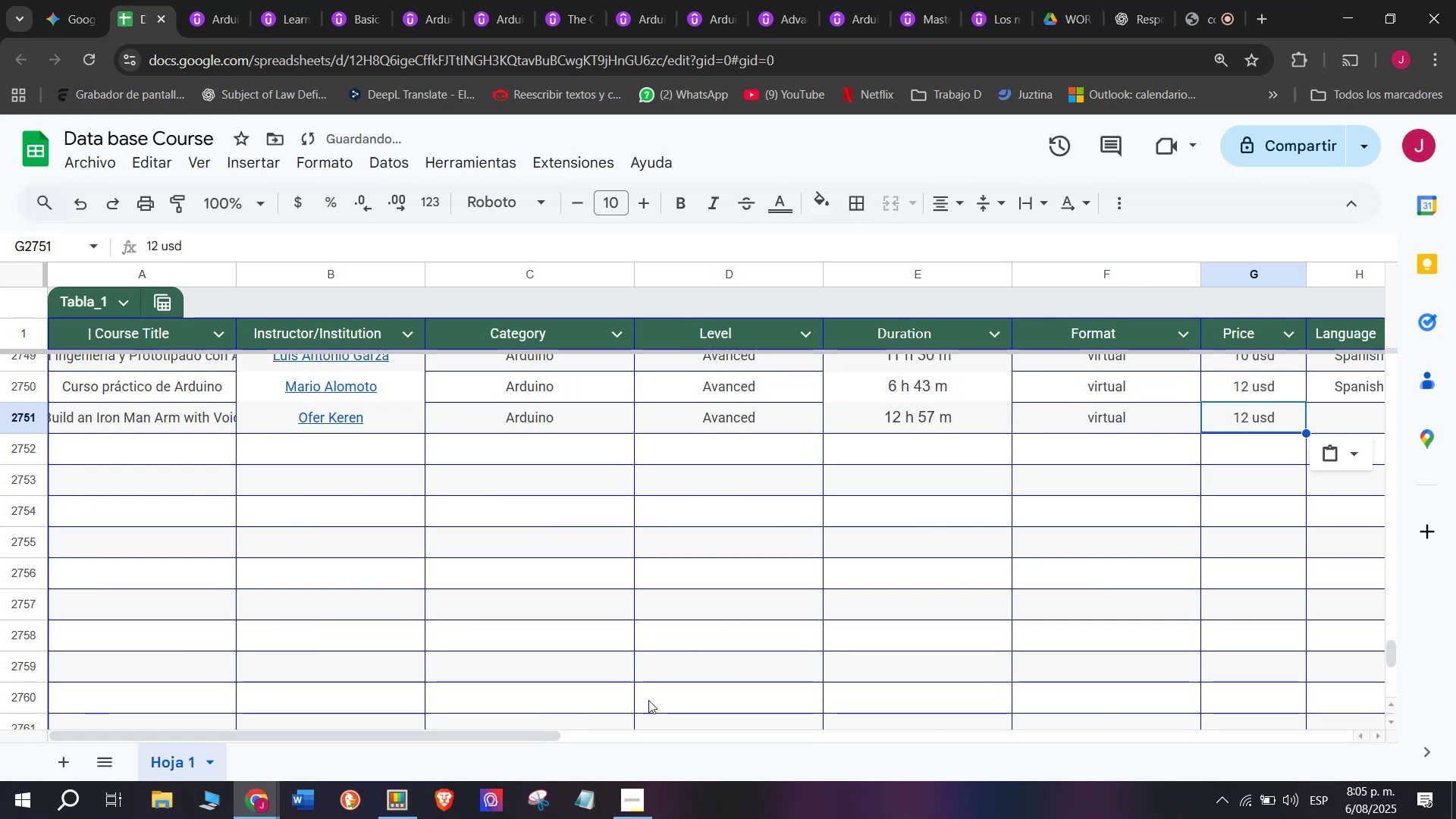 
key(Control+ControlLeft)
 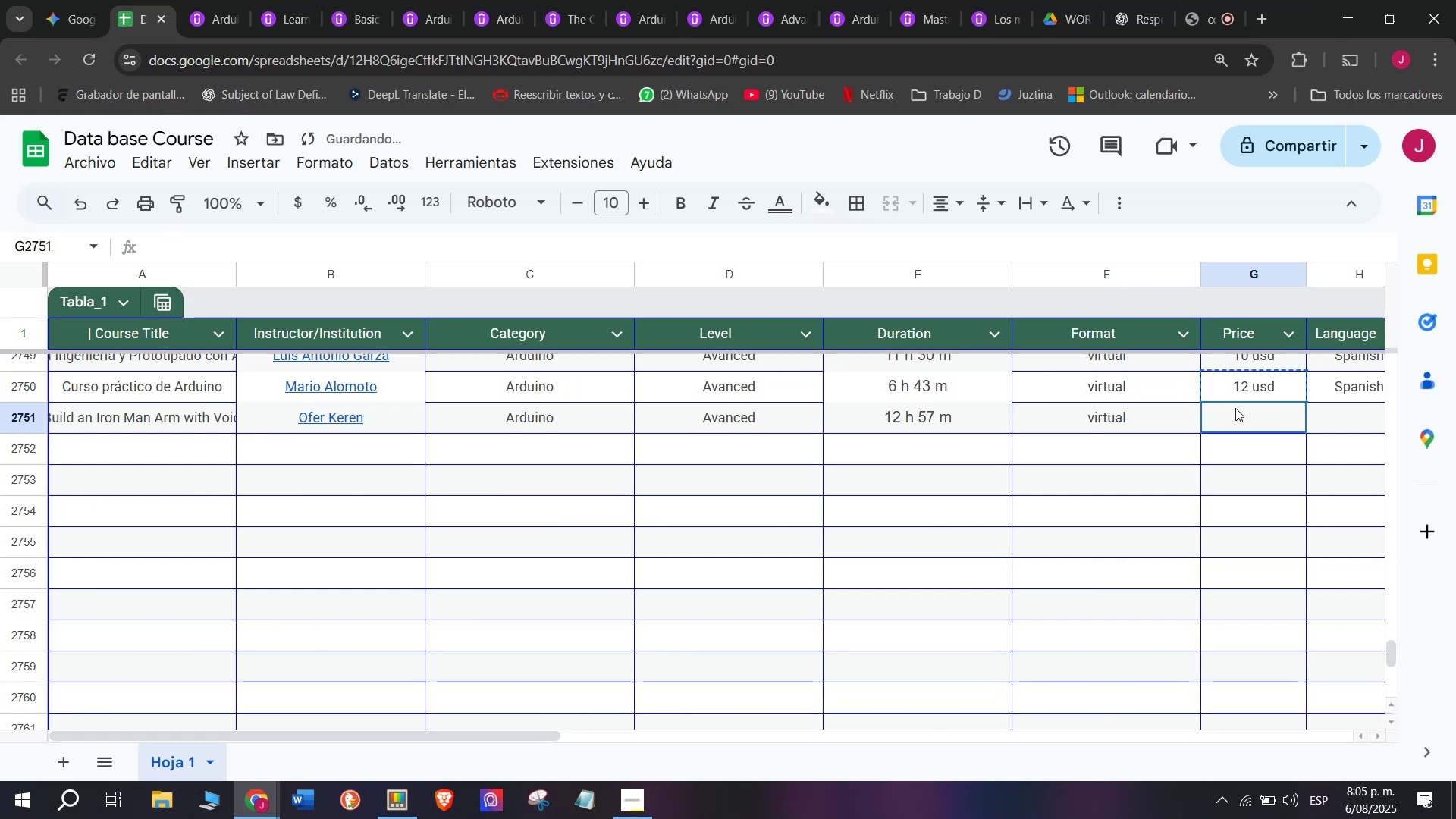 
key(Control+V)
 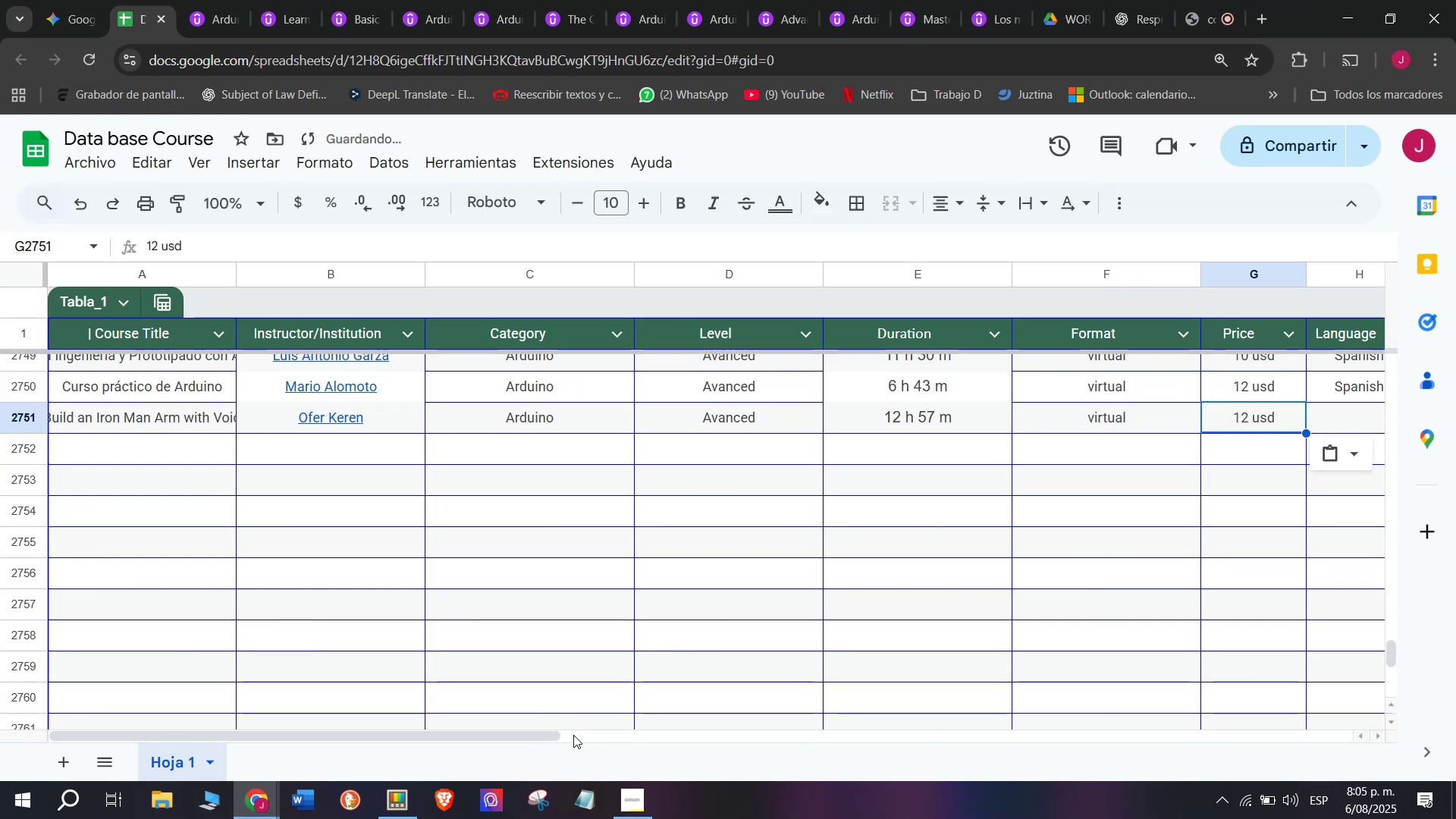 
left_click_drag(start_coordinate=[550, 731], to_coordinate=[786, 740])
 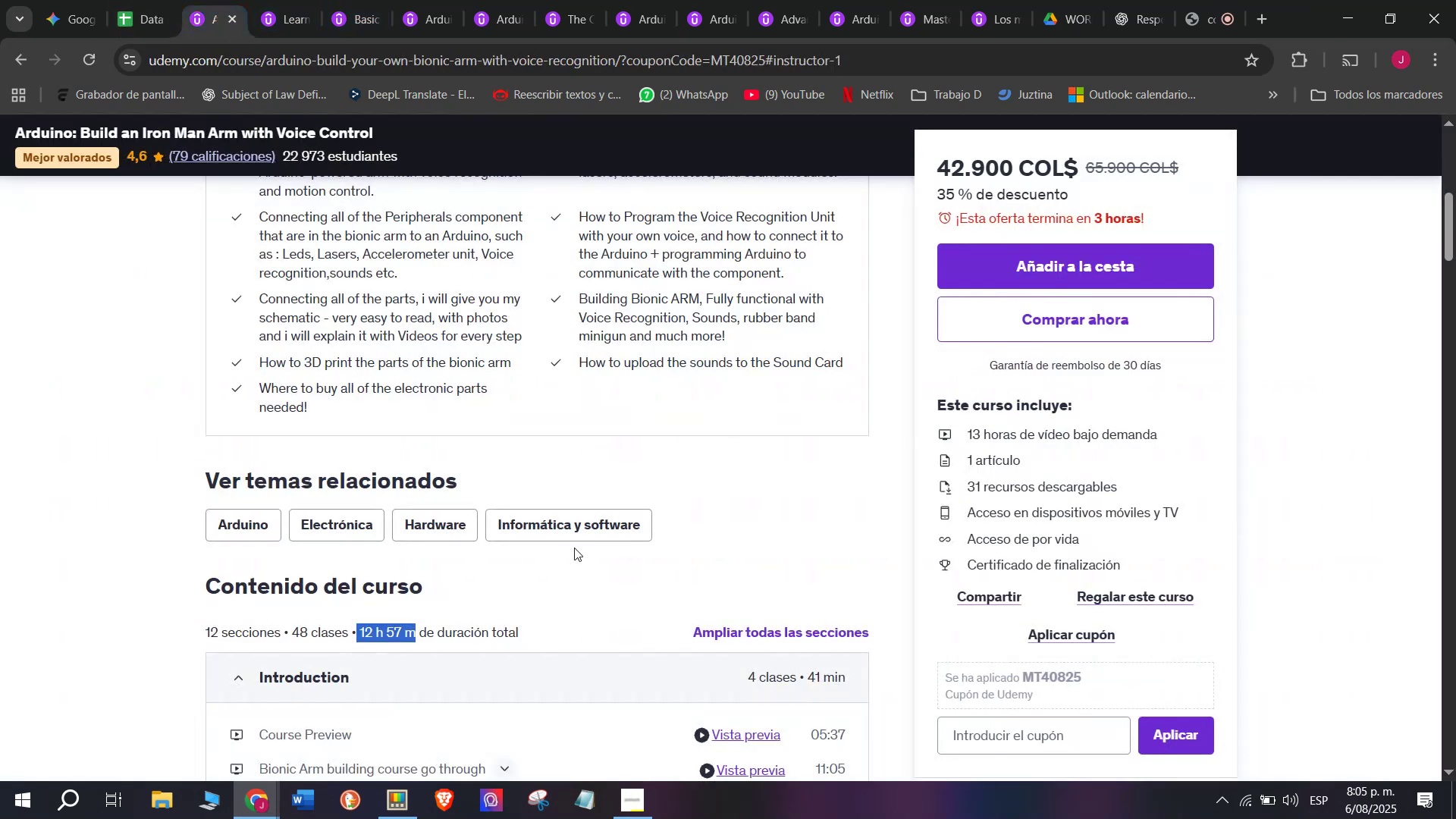 
scroll: coordinate [557, 583], scroll_direction: up, amount: 2.0
 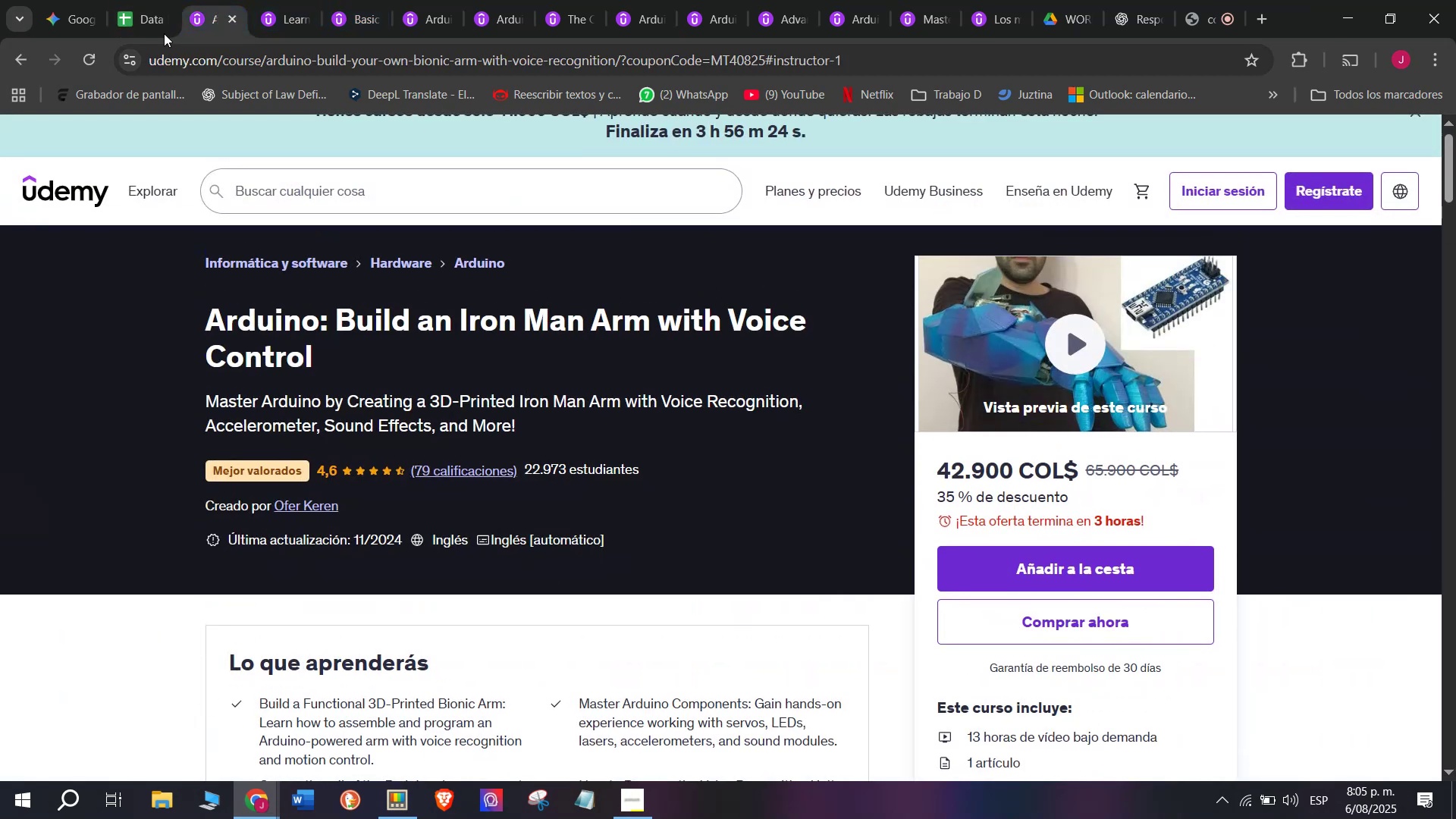 
left_click([123, 0])
 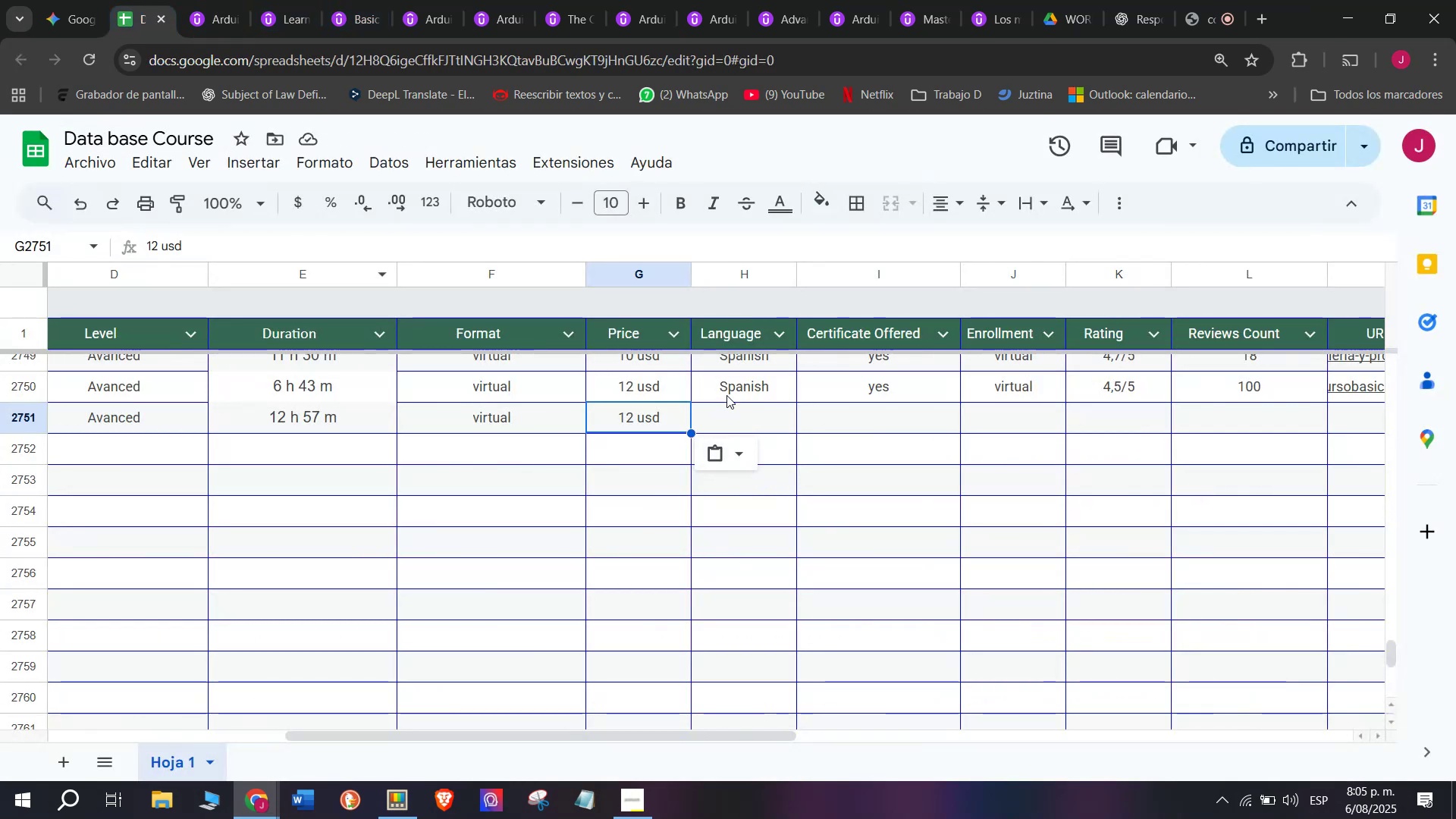 
left_click([213, 0])
 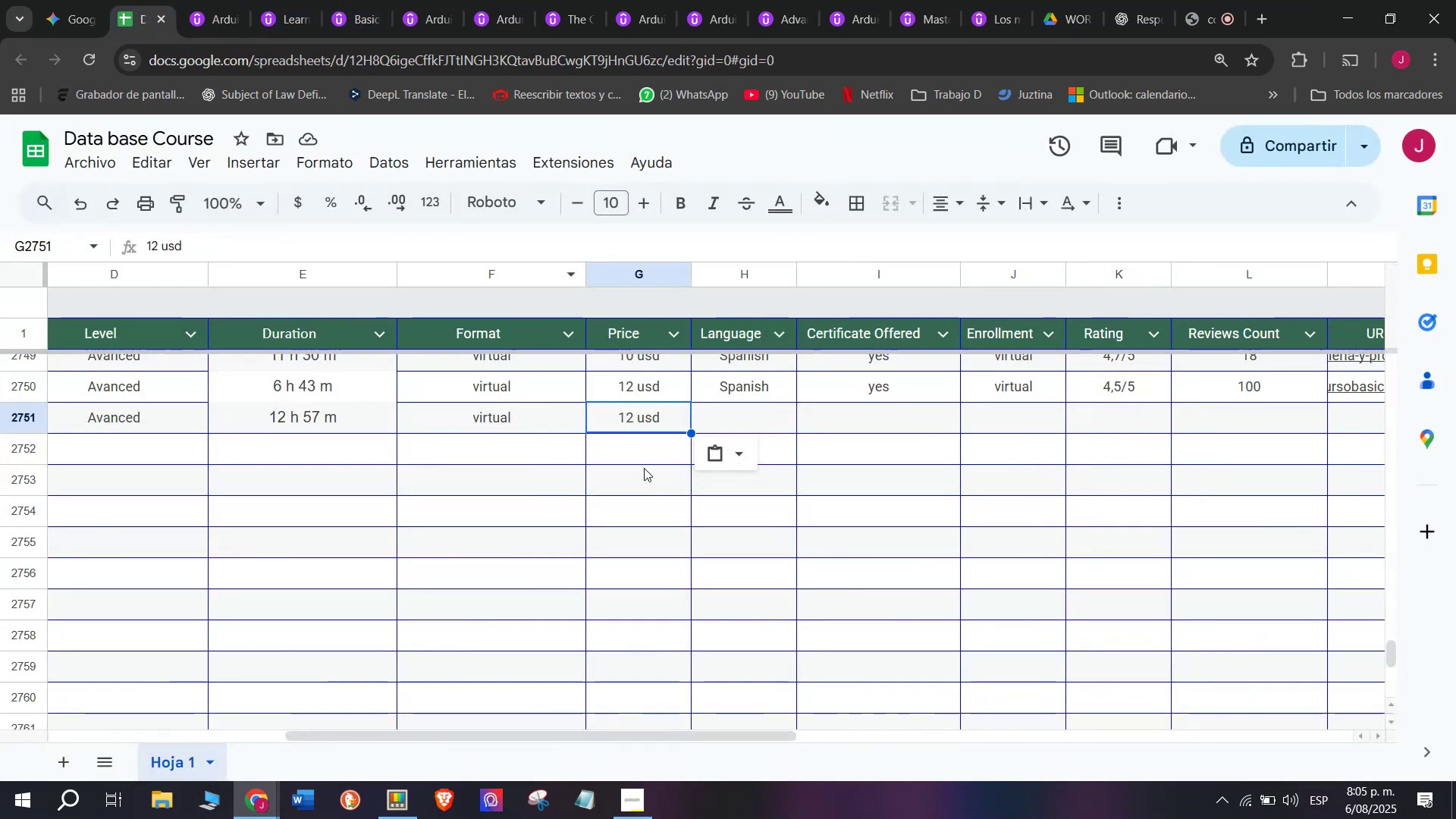 
double_click([636, 412])
 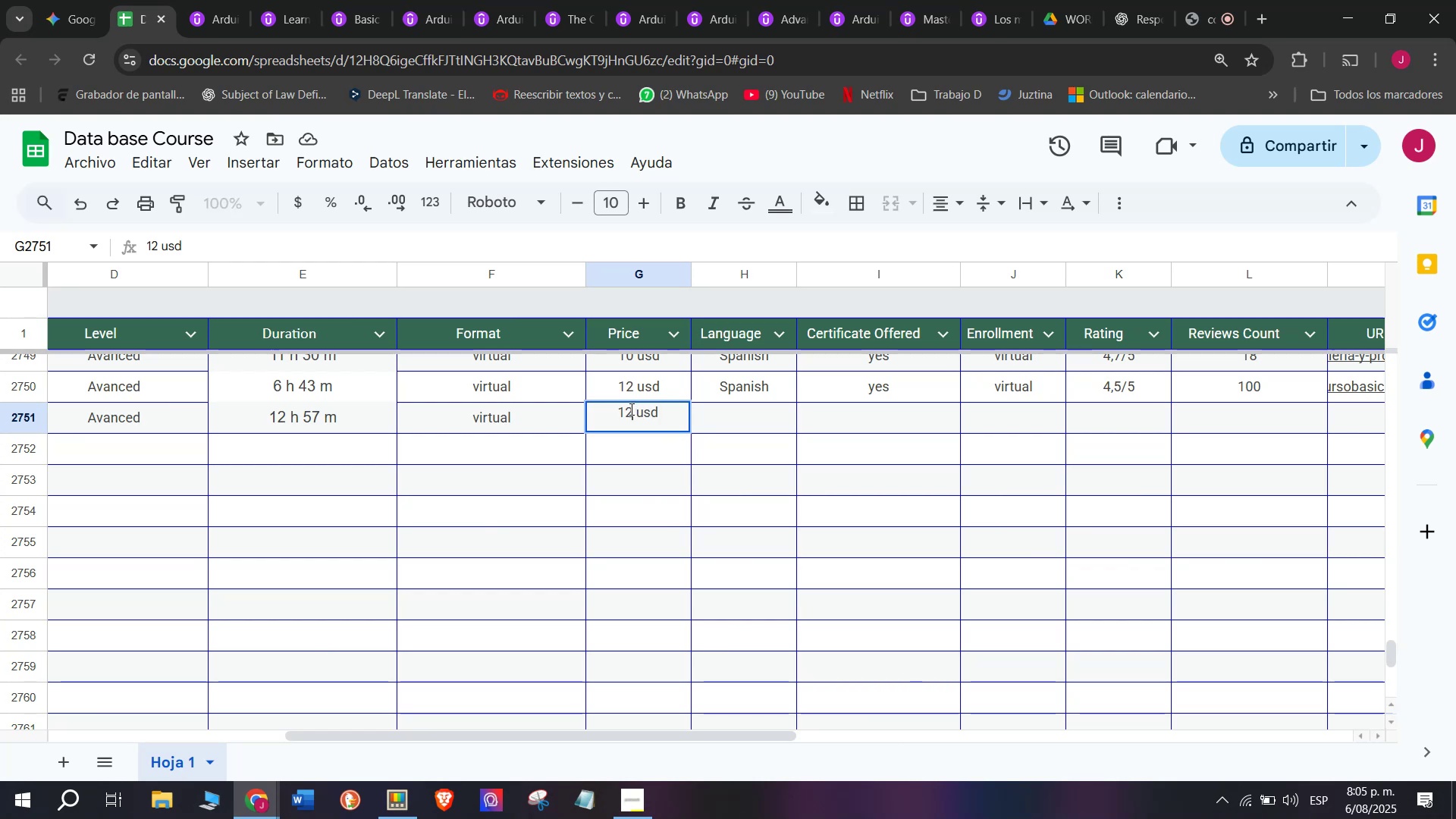 
key(Backspace)
type(q1)
 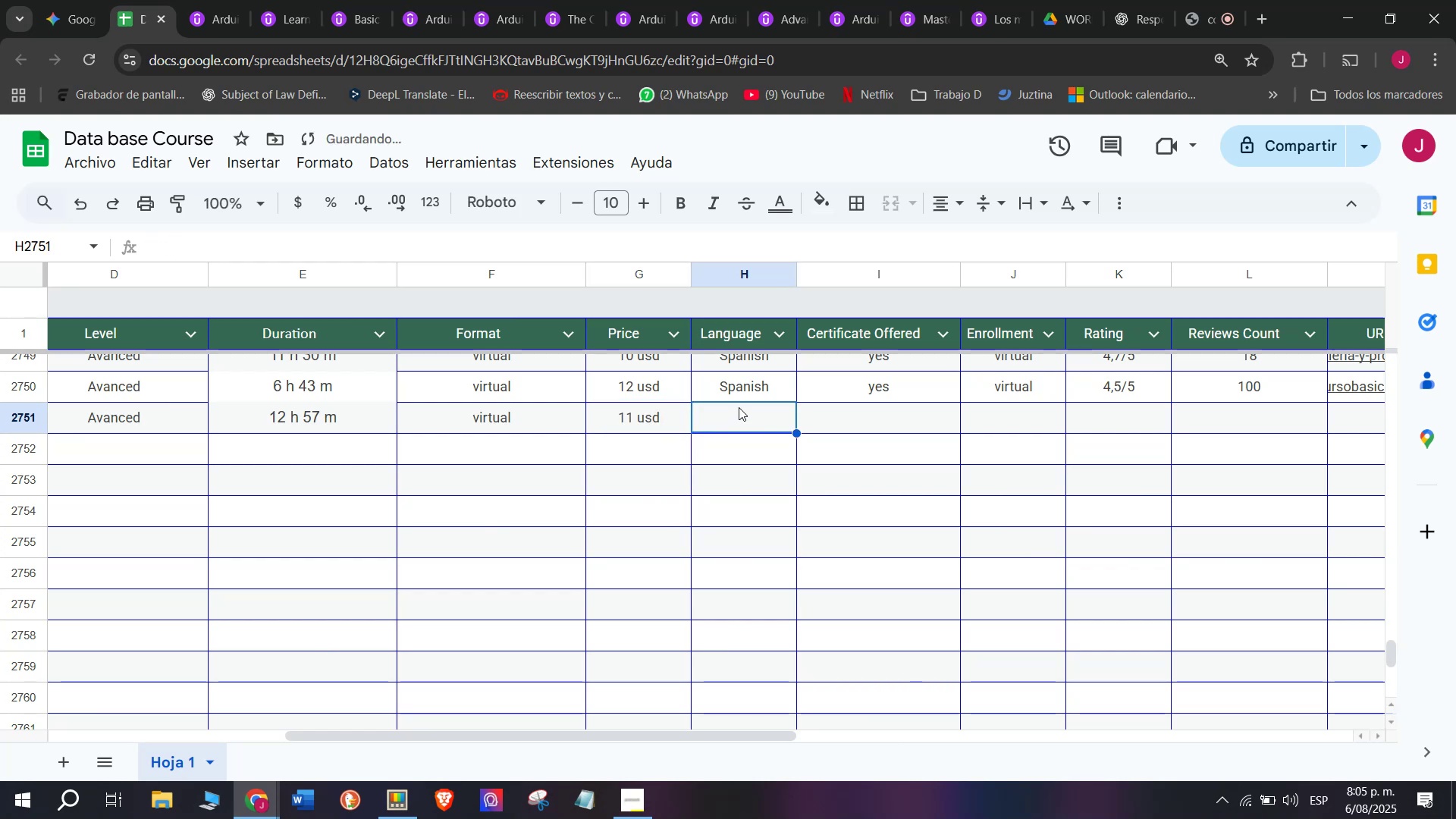 
double_click([743, 382])
 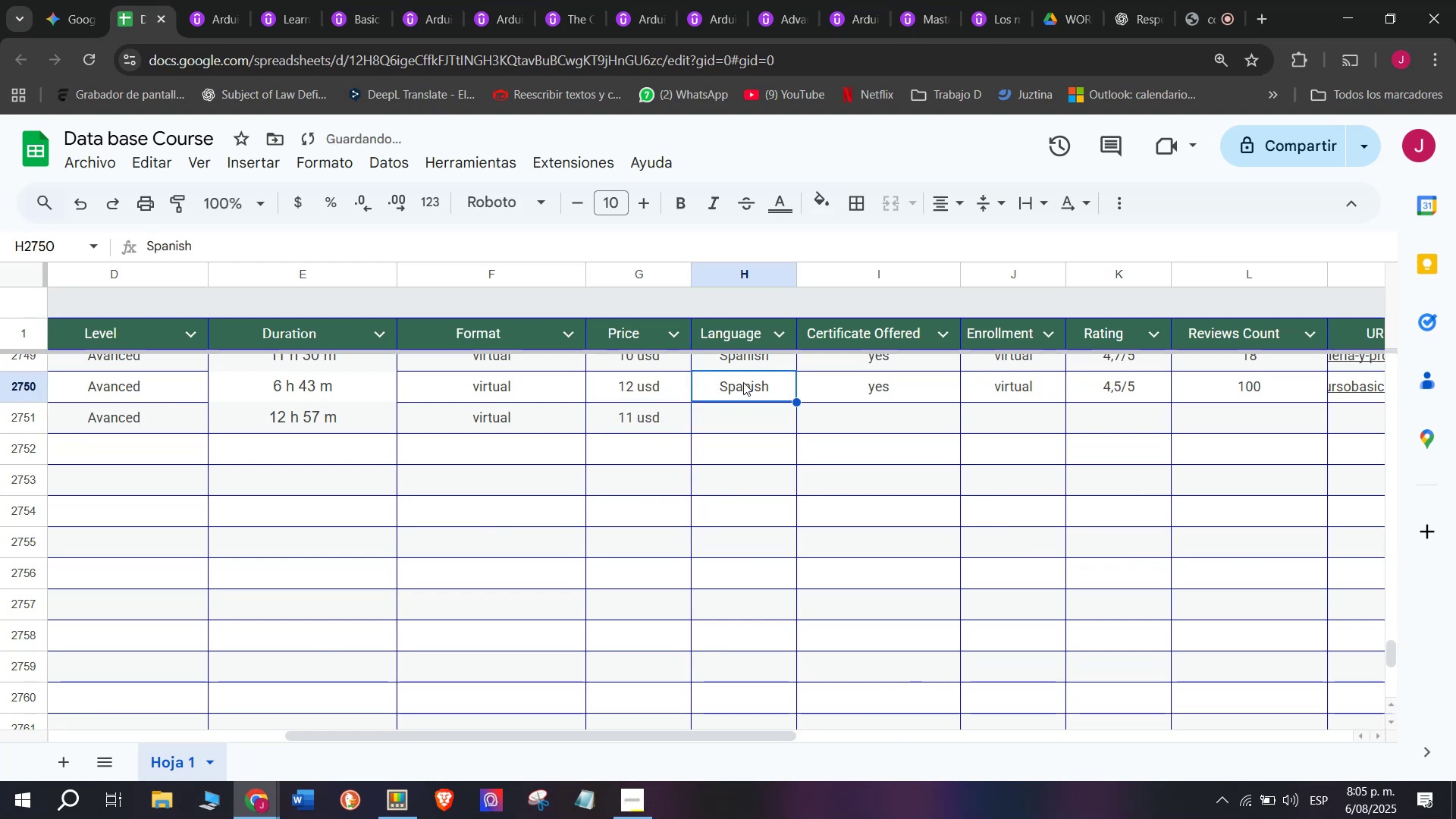 
key(Control+ControlLeft)
 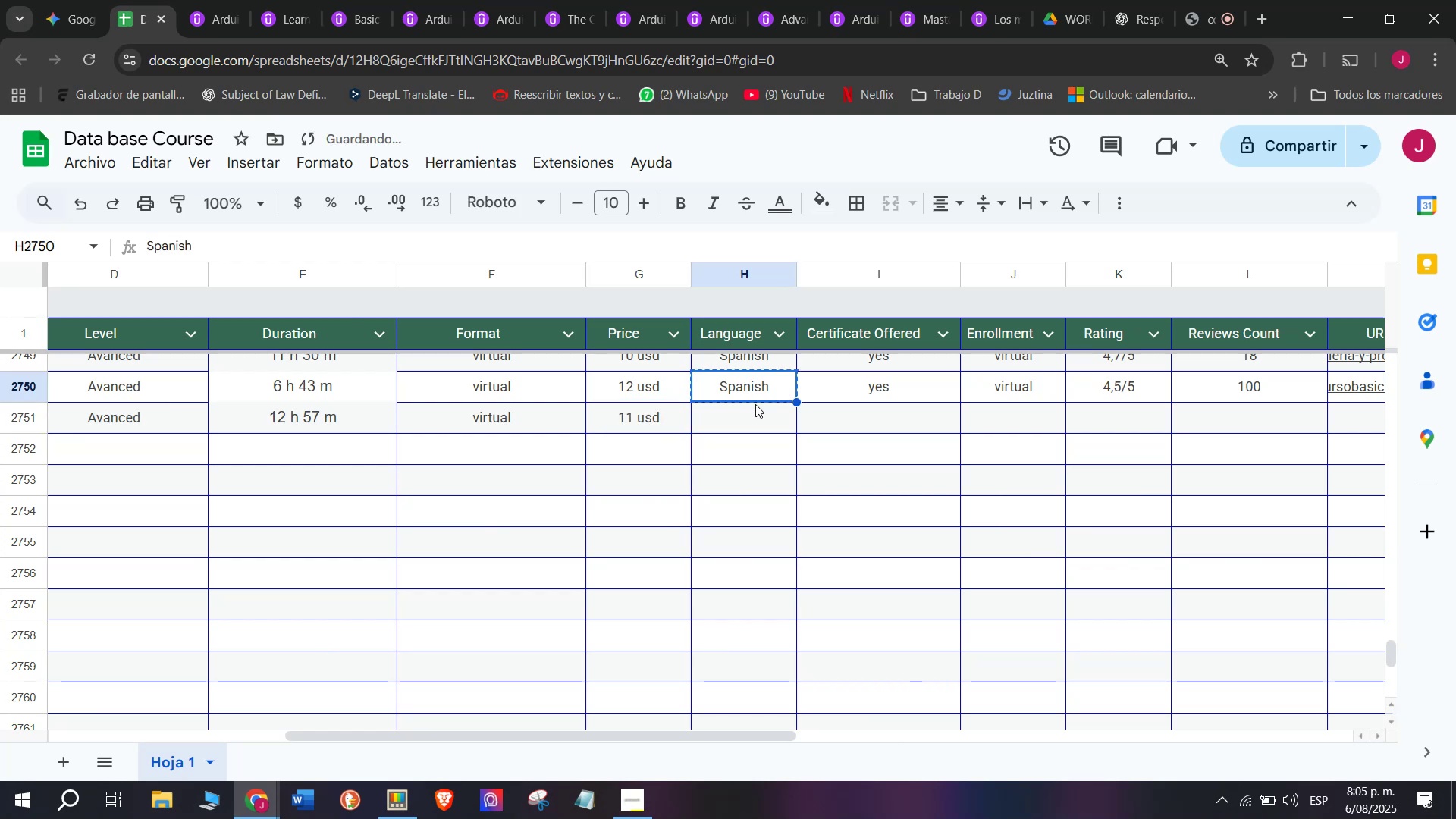 
key(Break)
 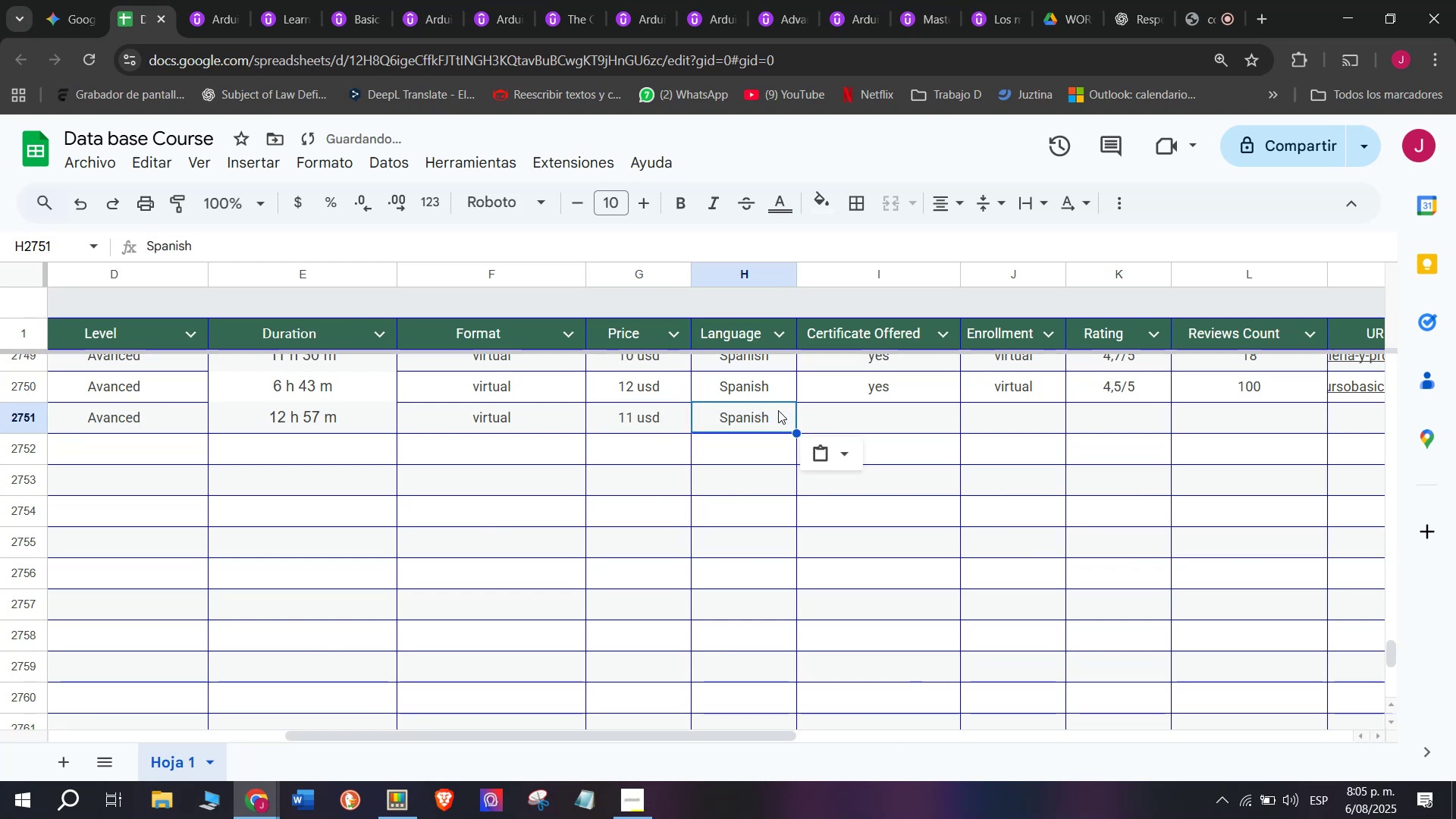 
key(Control+C)
 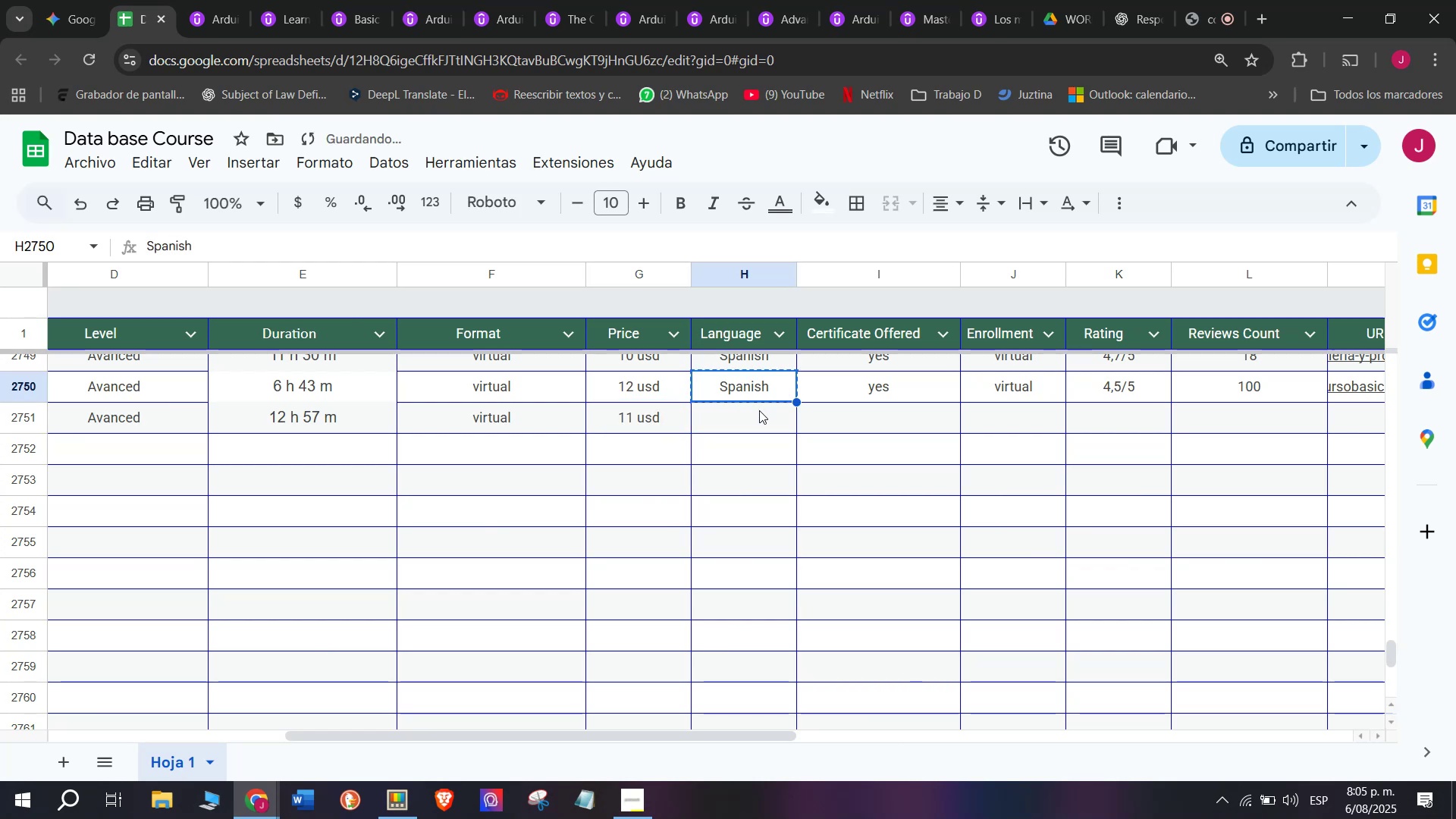 
triple_click([759, 410])
 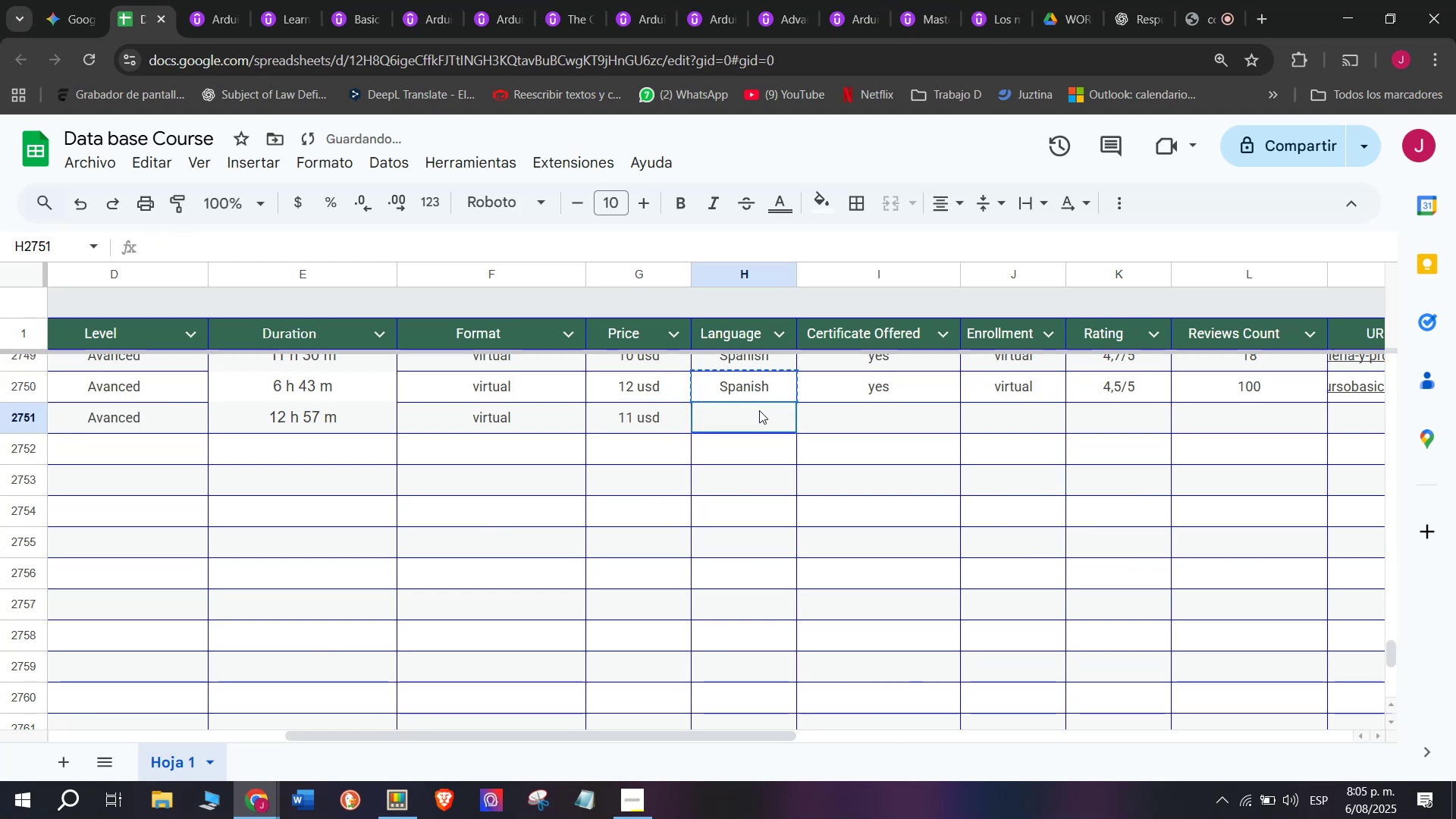 
key(Control+ControlLeft)
 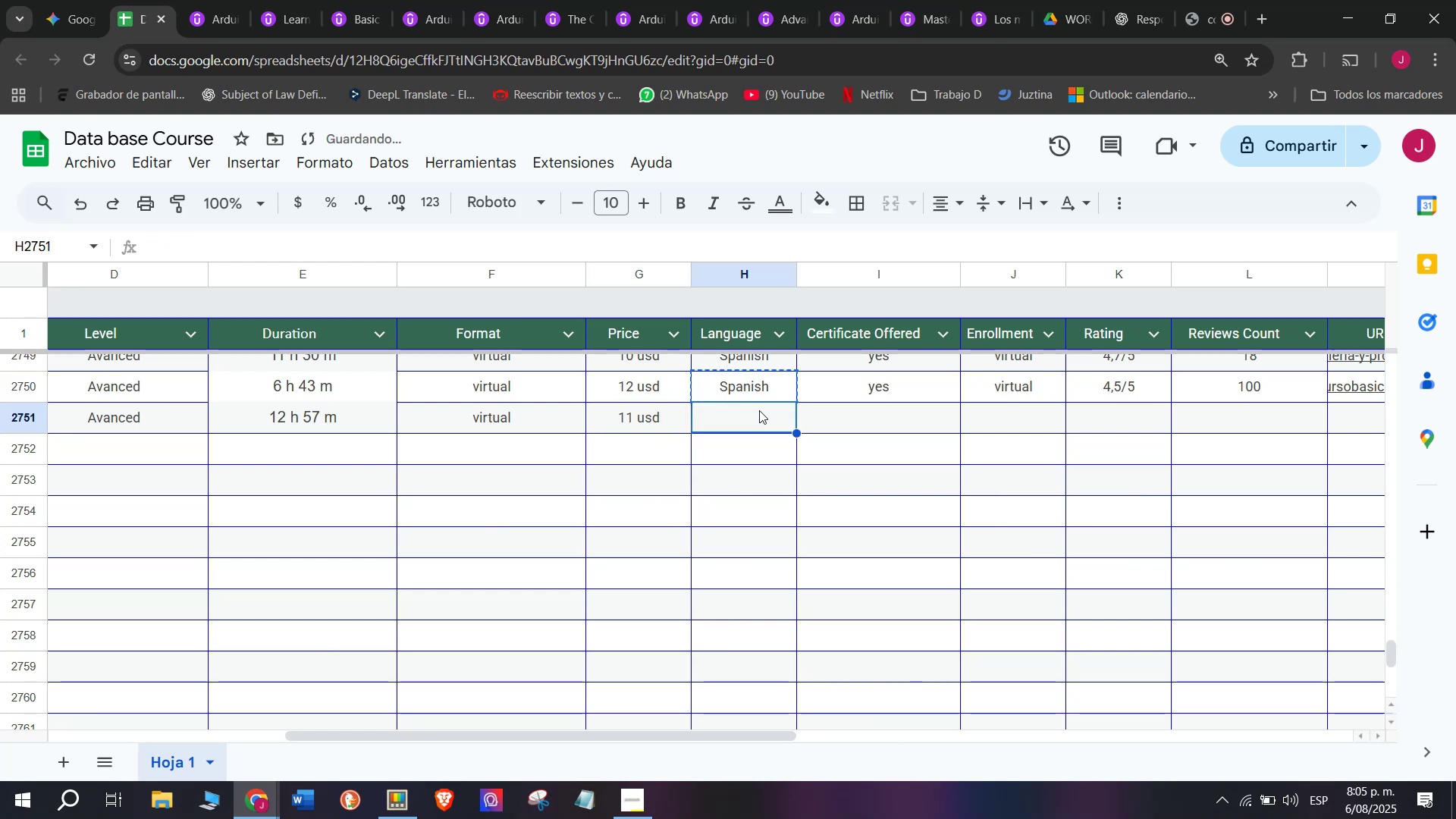 
key(Z)
 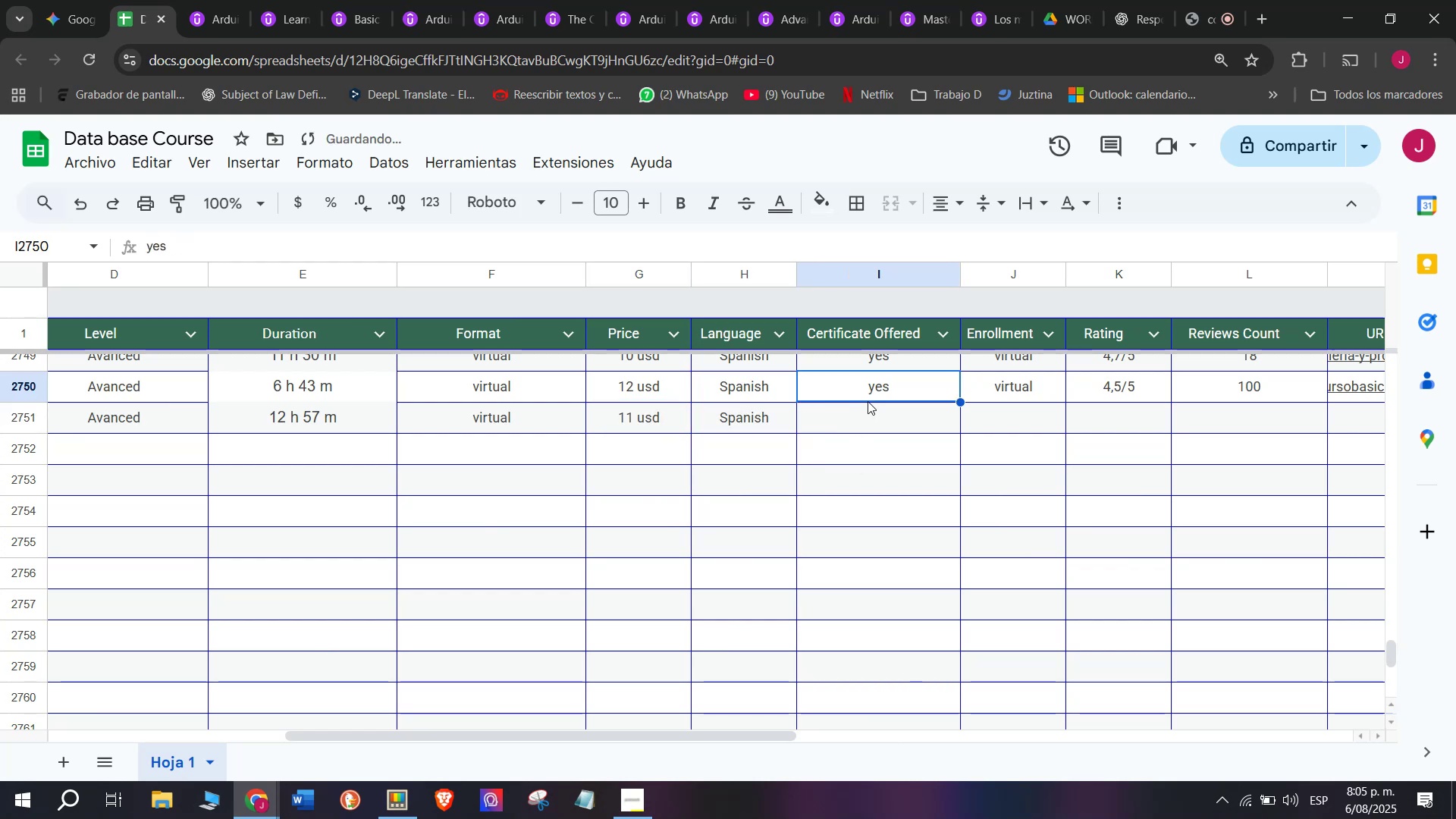 
key(Control+V)
 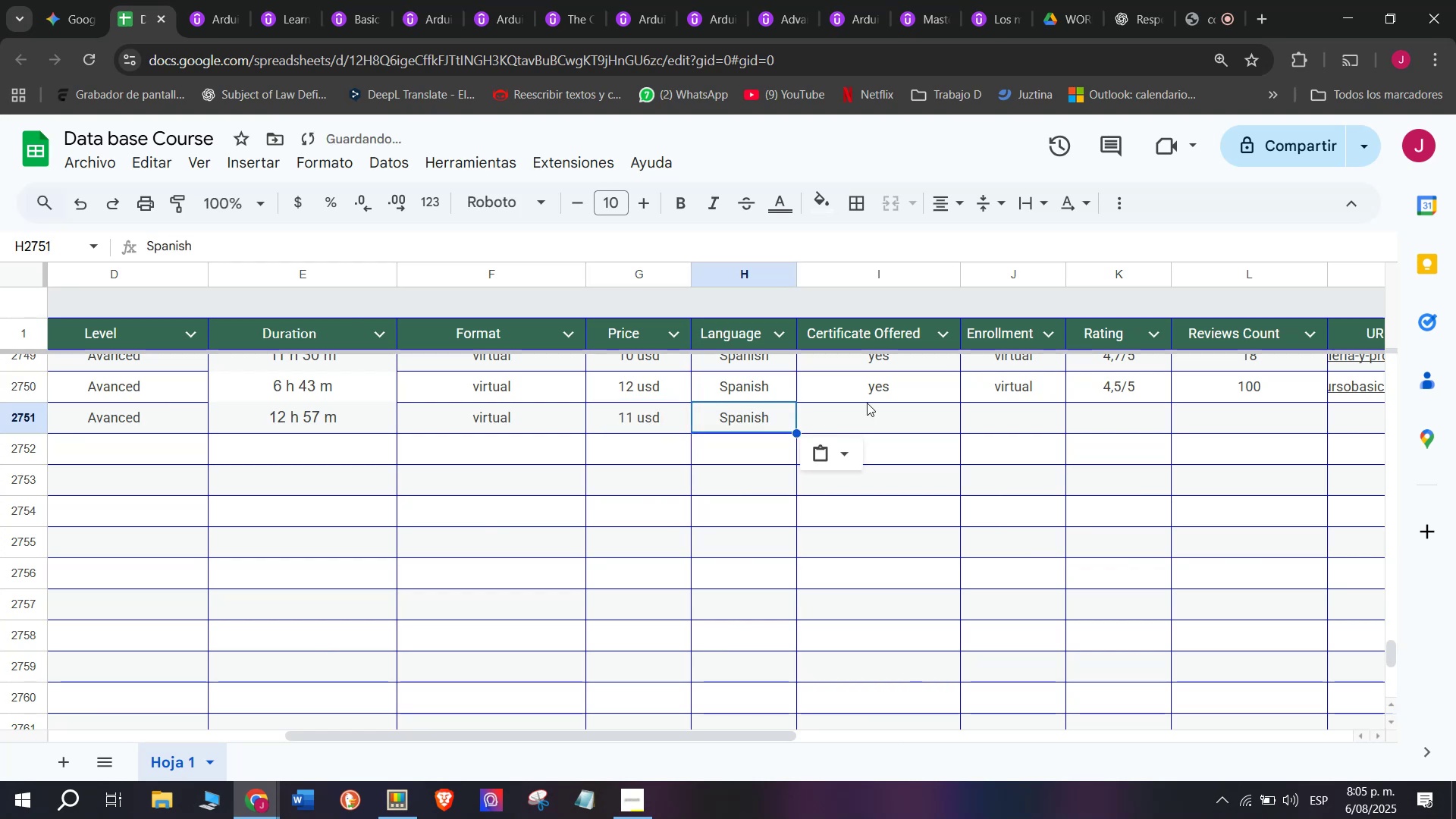 
triple_click([868, 401])
 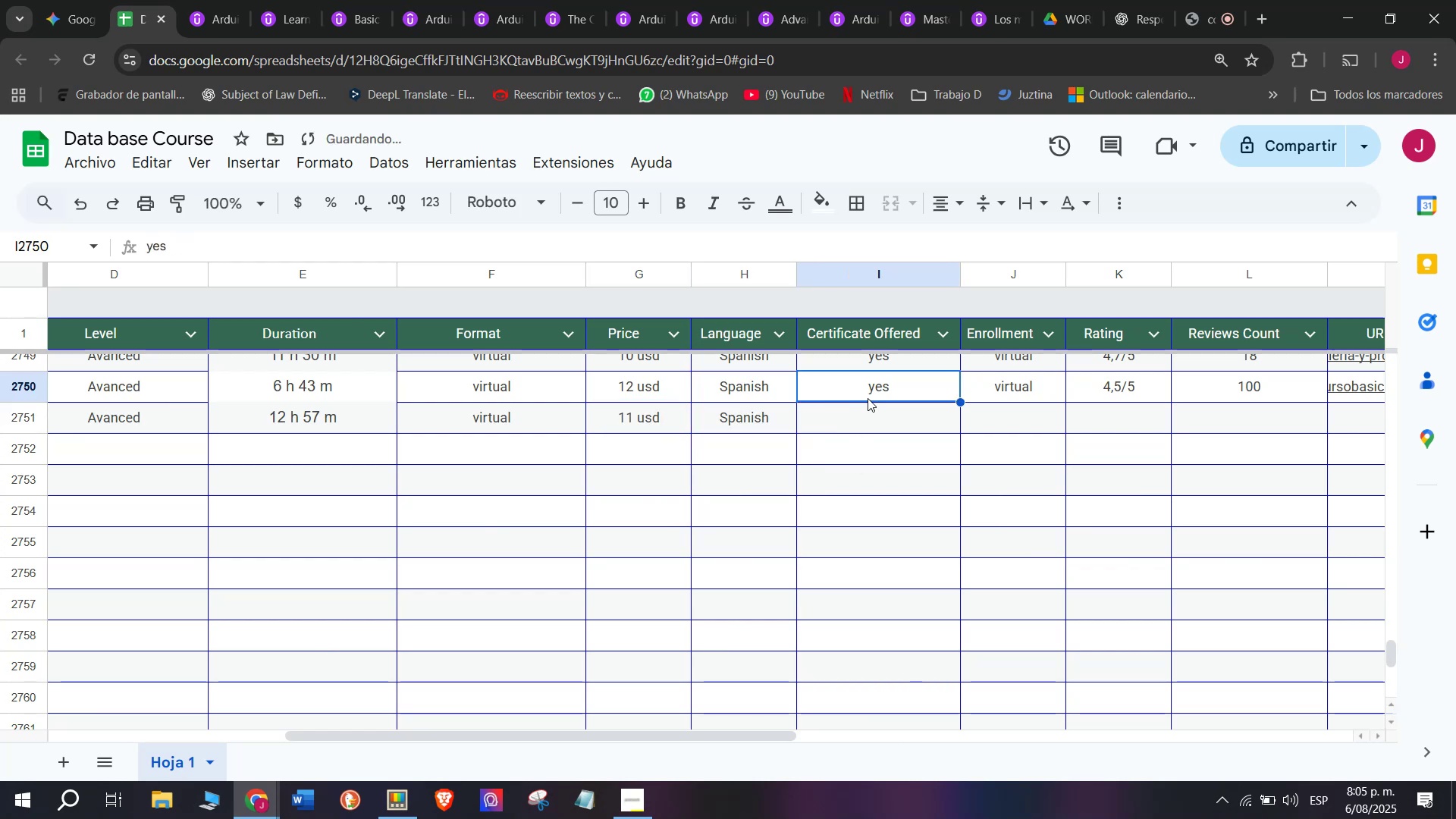 
key(Break)
 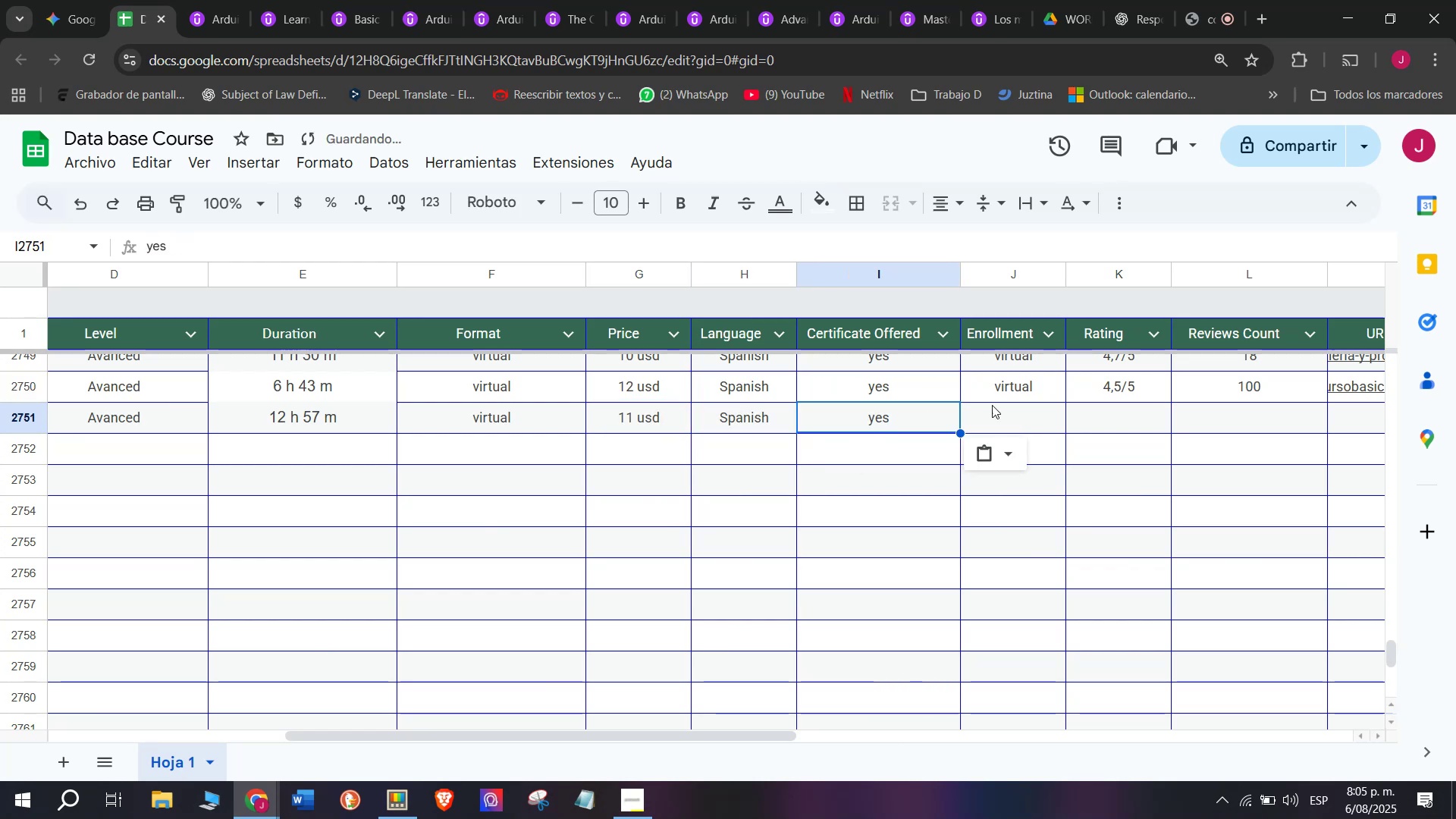 
key(Control+ControlLeft)
 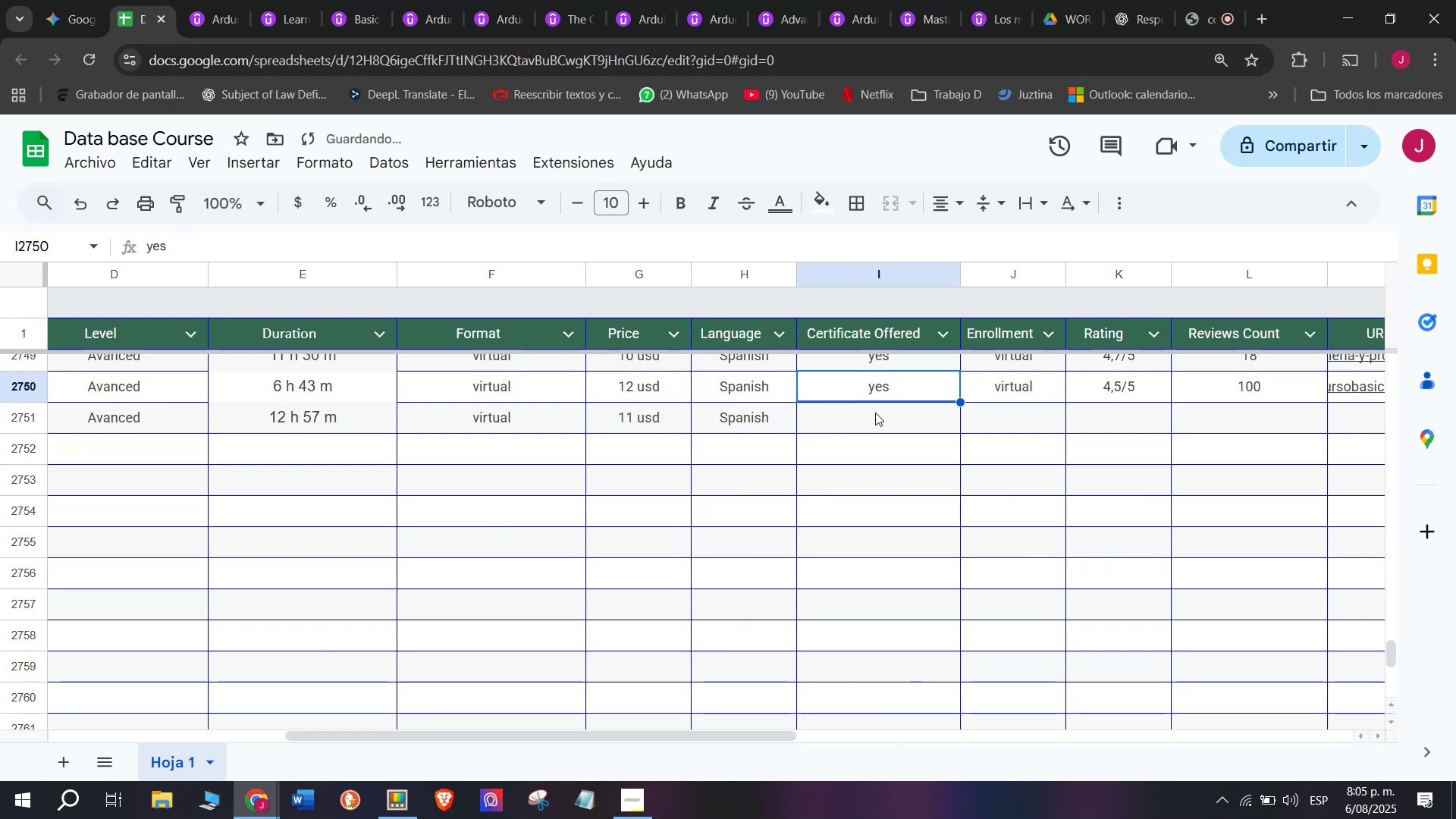 
key(Control+C)
 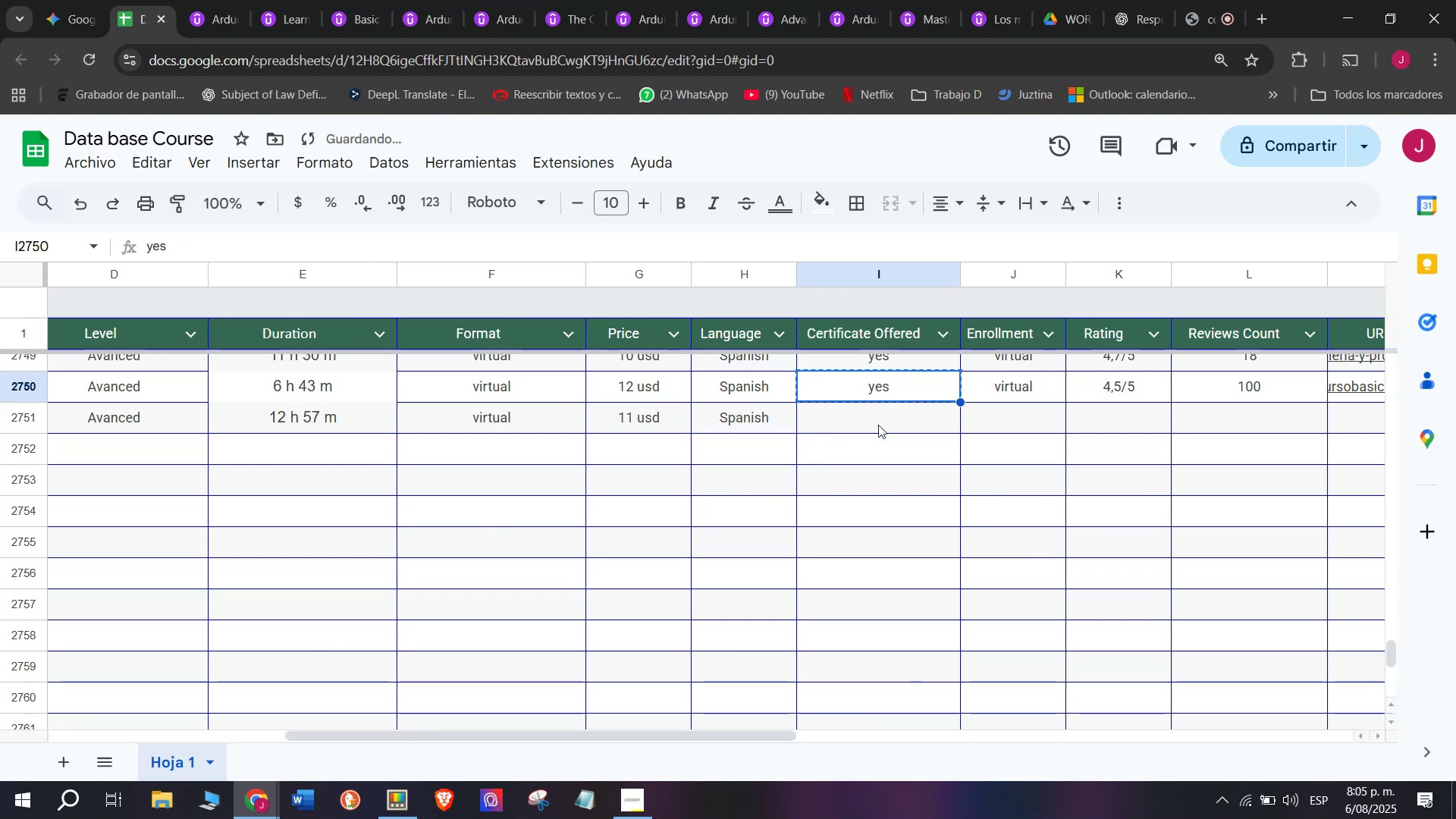 
left_click([878, 425])
 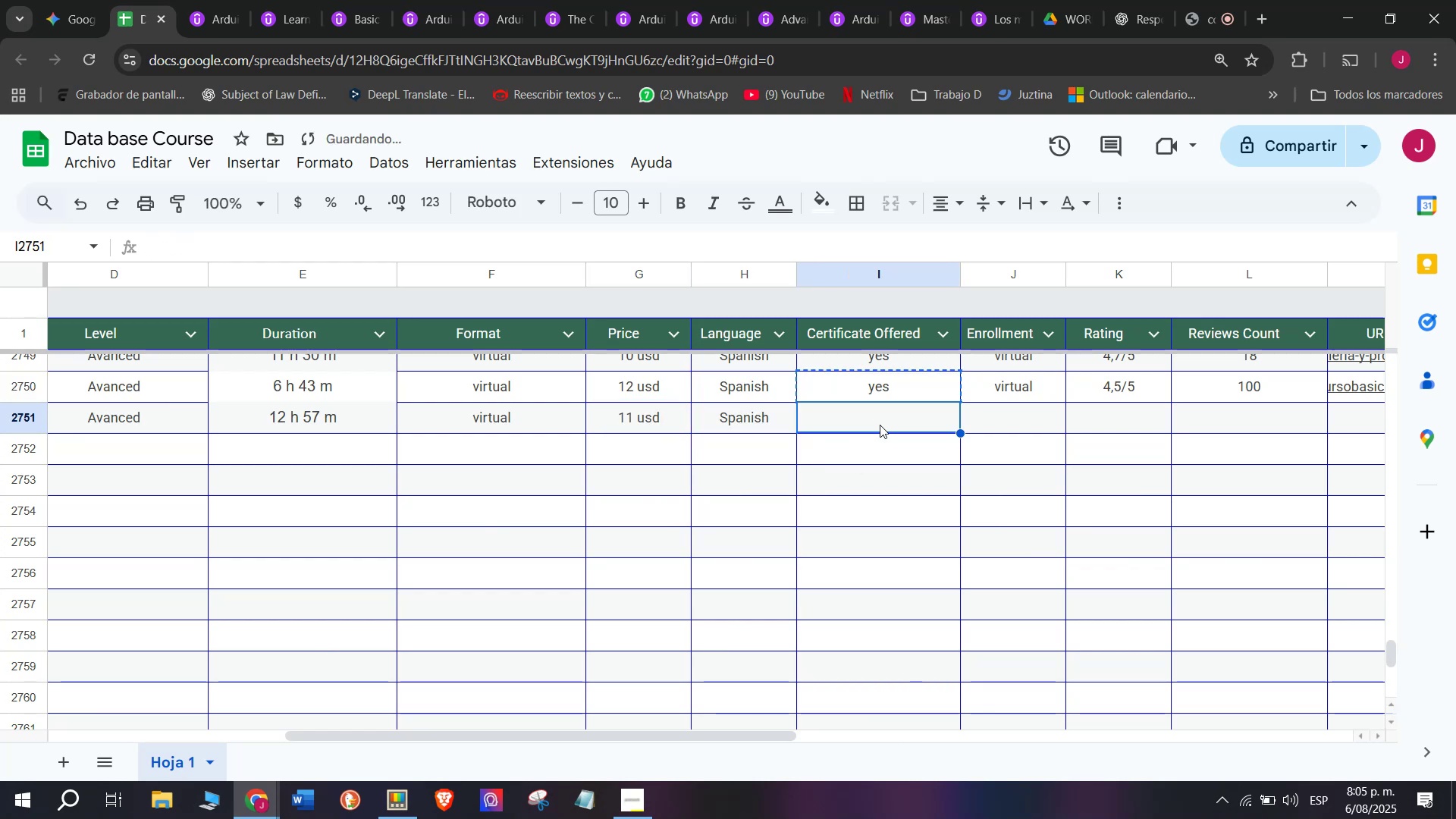 
key(Z)
 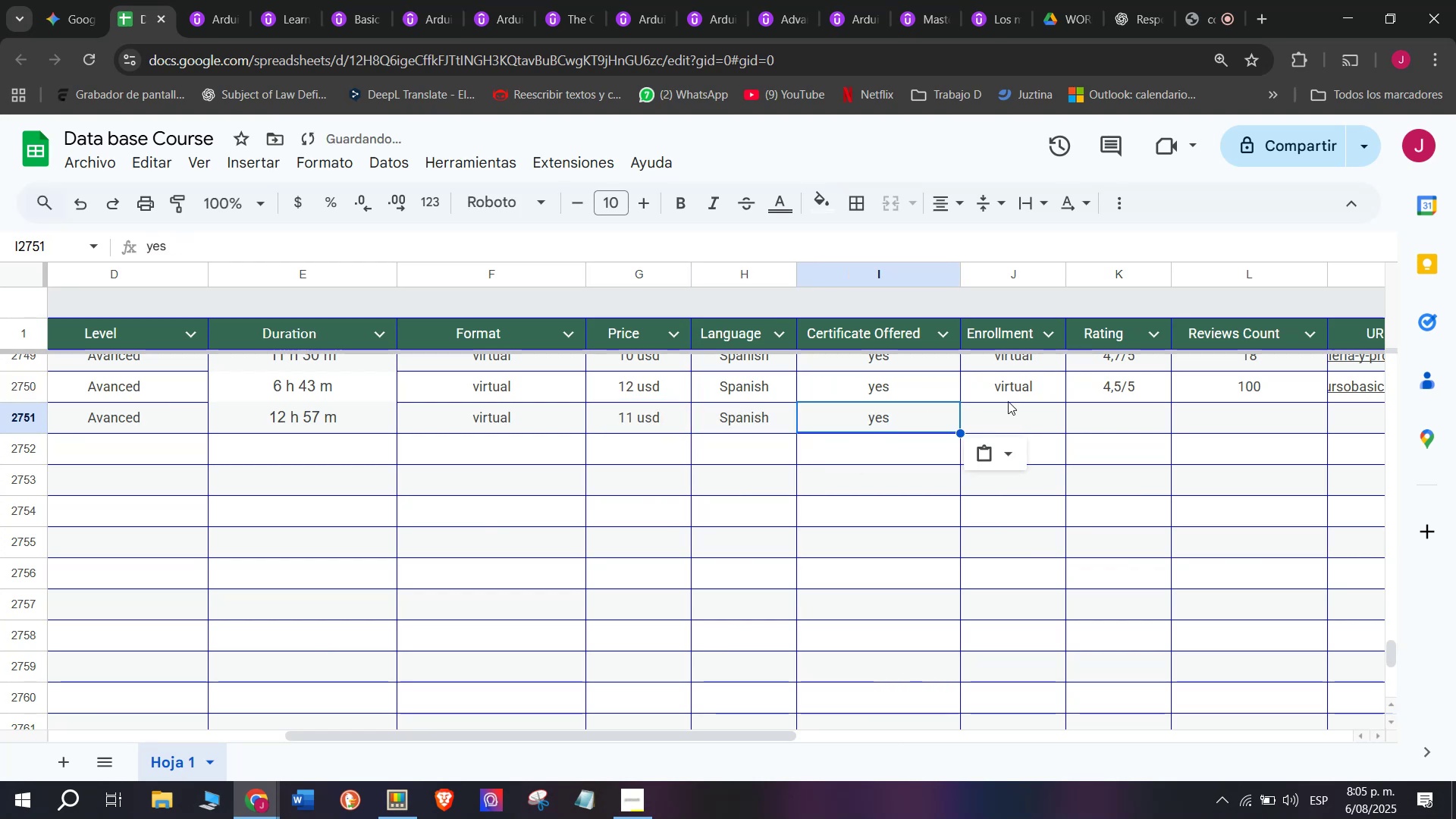 
key(Control+V)
 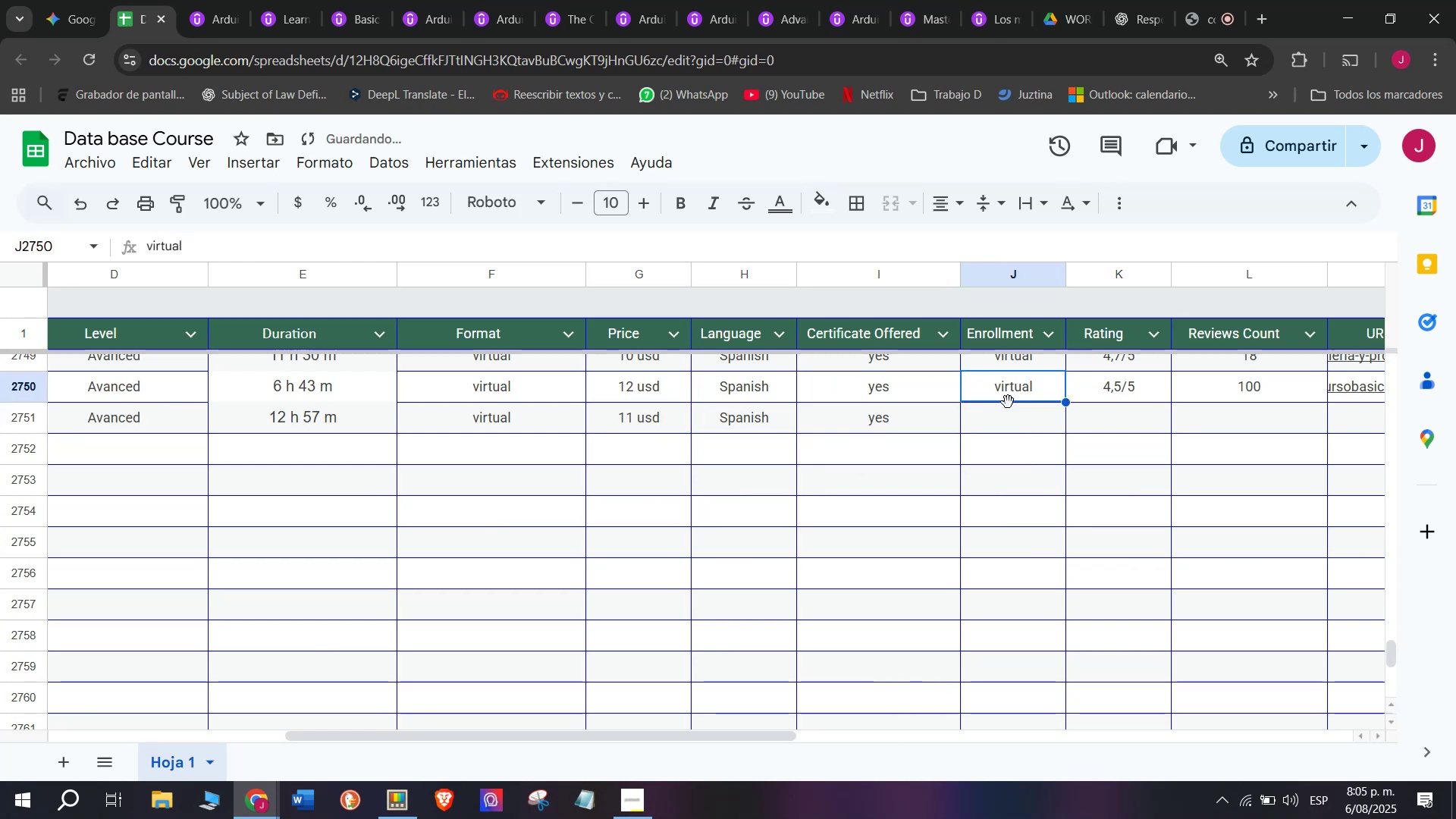 
key(Control+ControlLeft)
 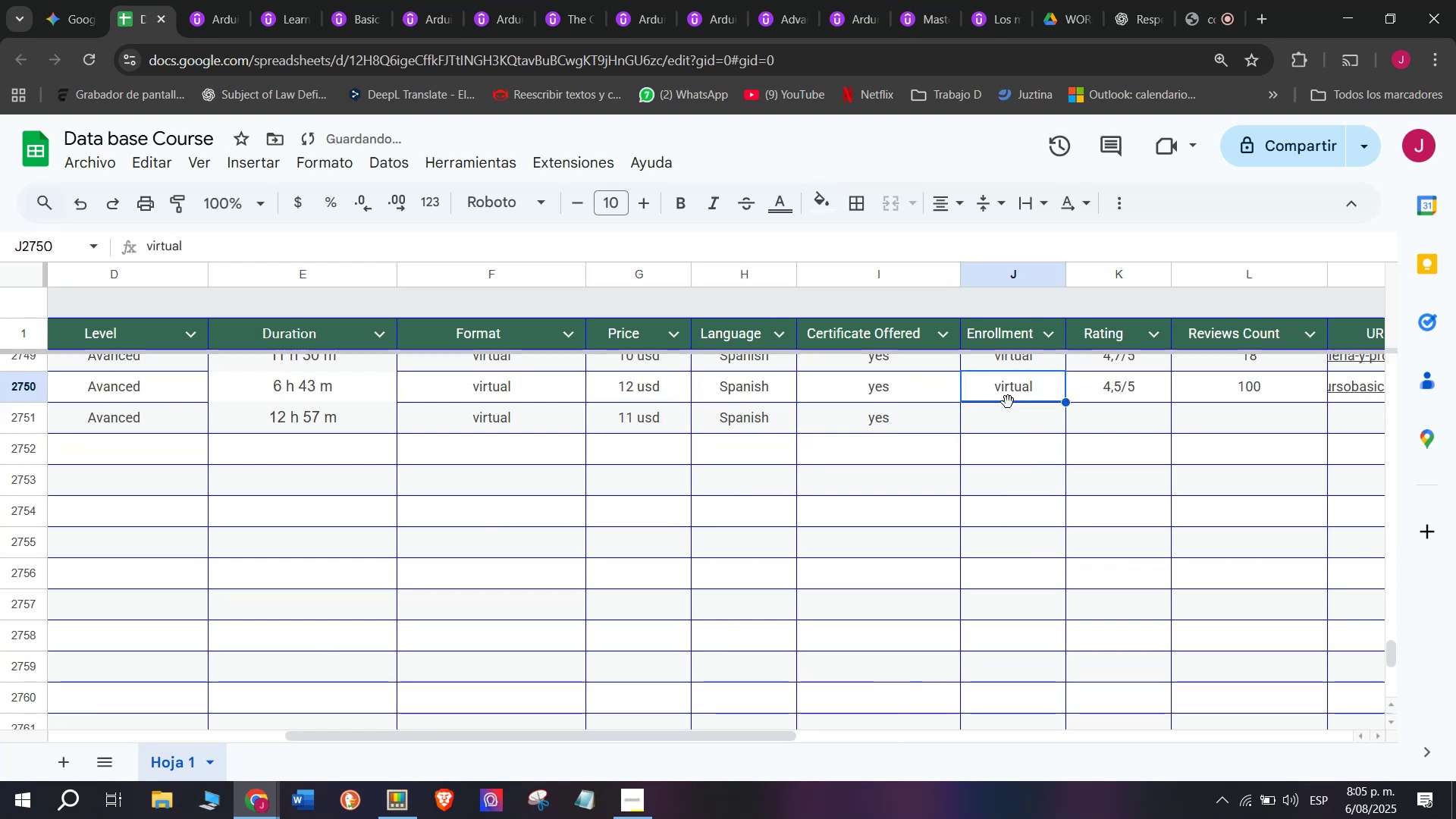 
double_click([1008, 401])
 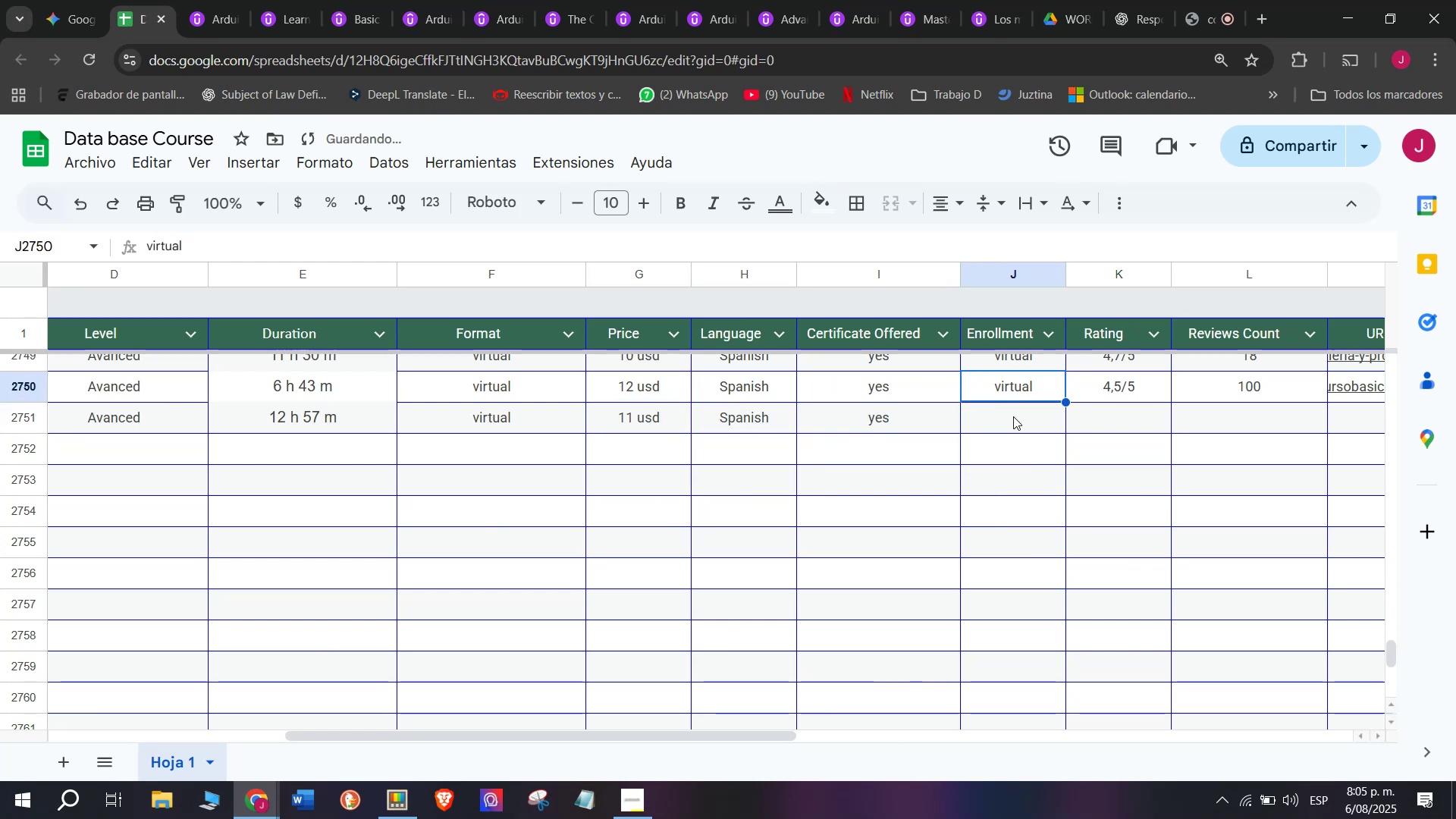 
key(Control+ControlLeft)
 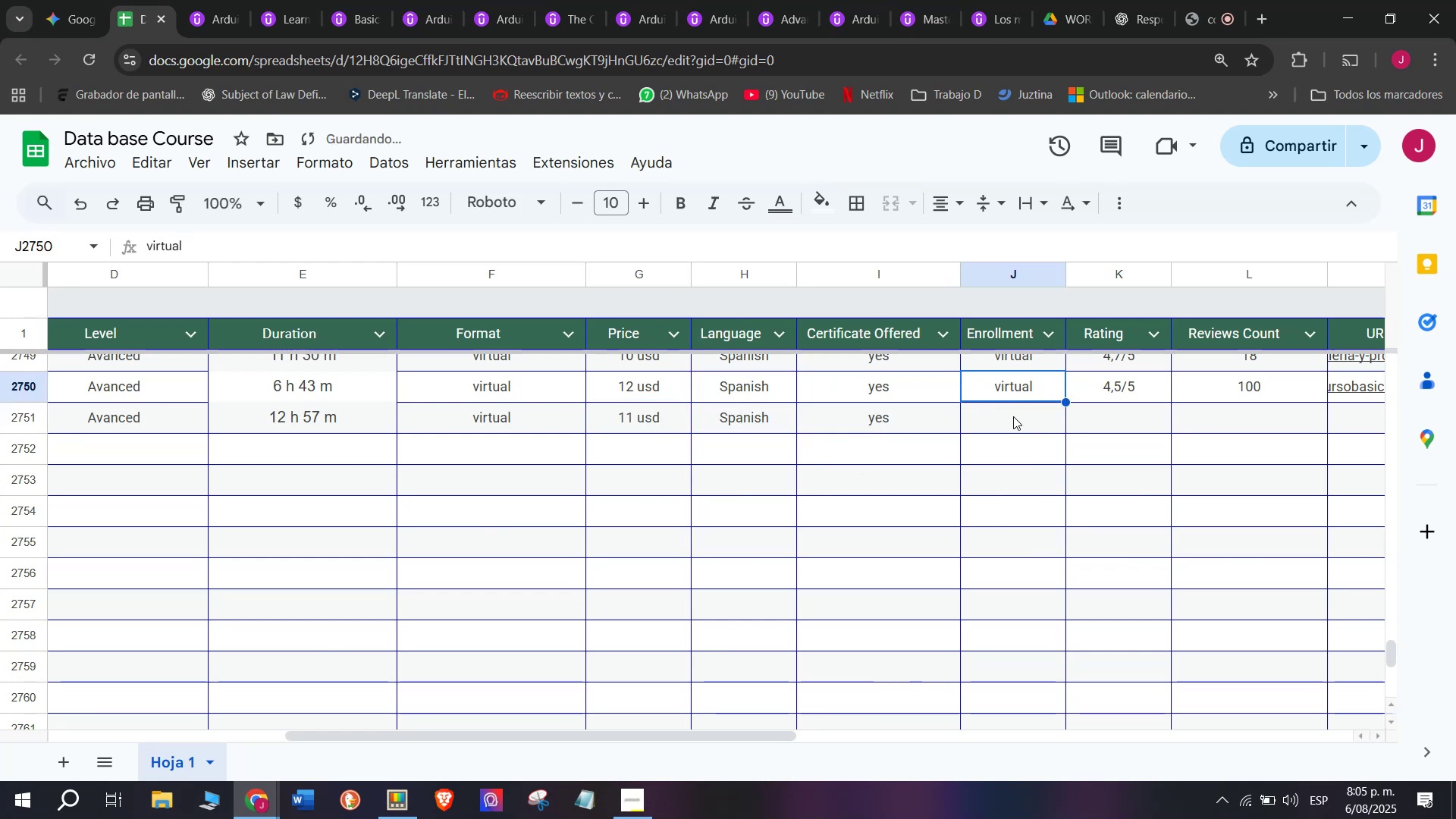 
key(Break)
 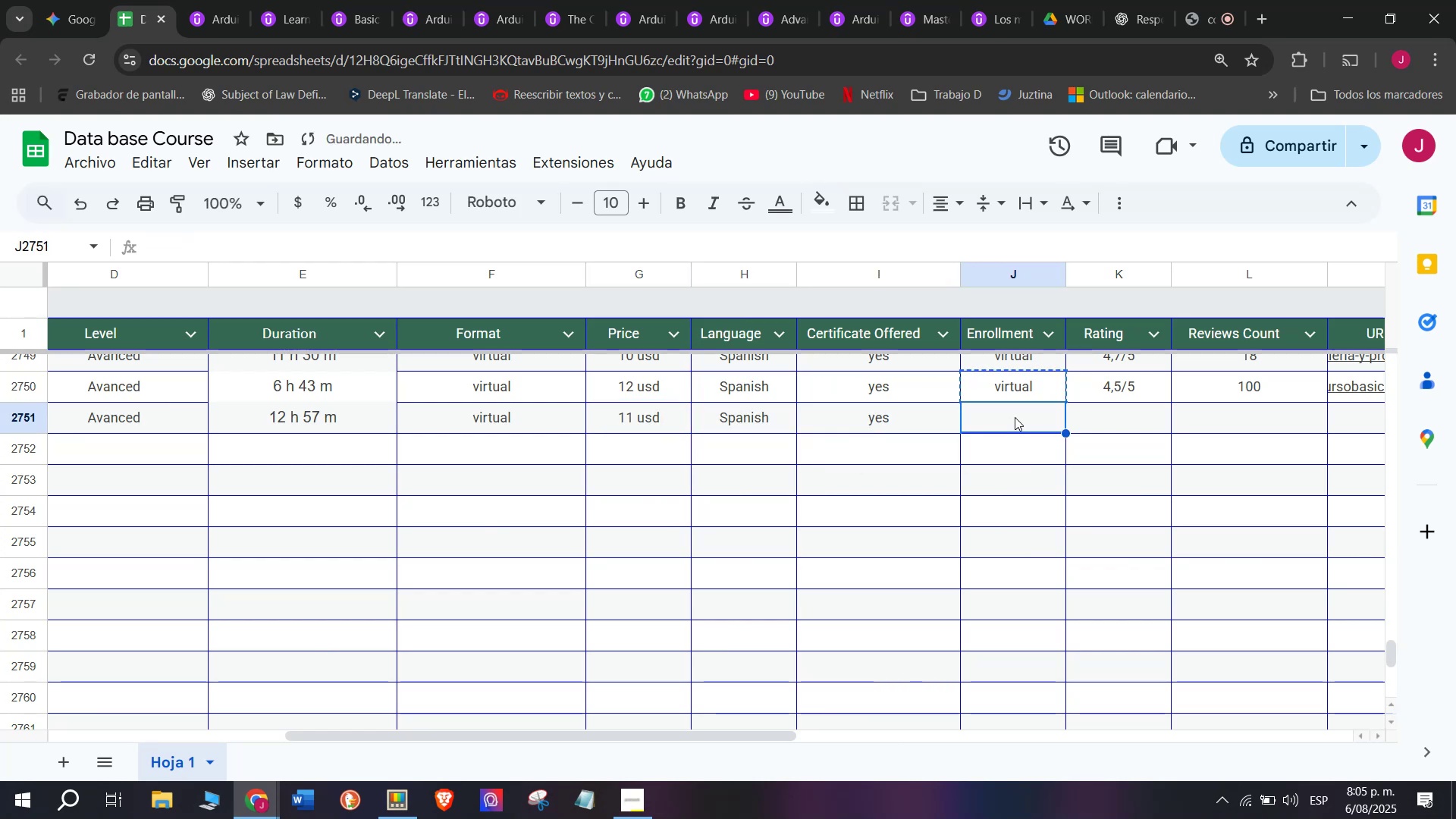 
key(Control+C)
 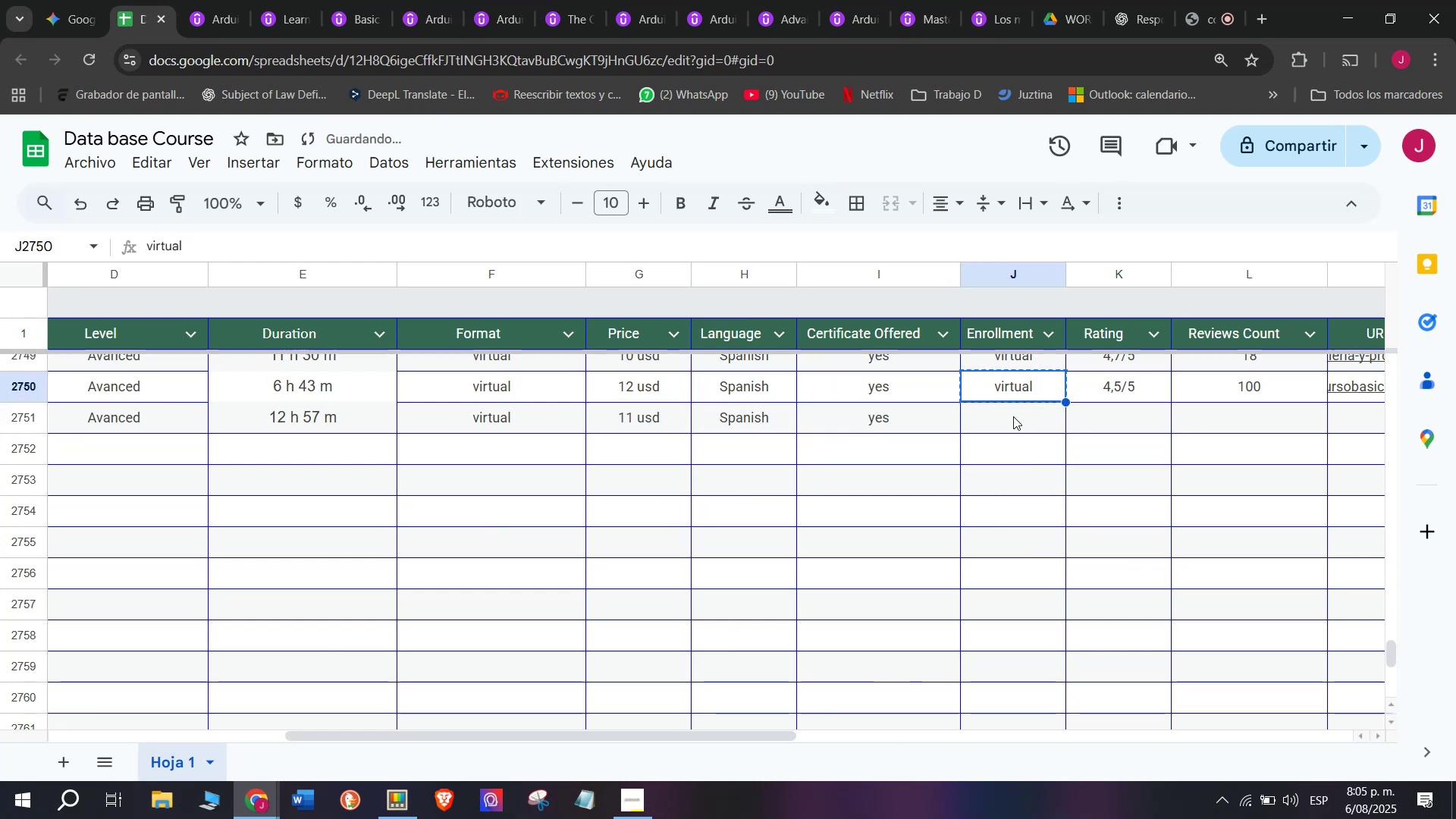 
key(Z)
 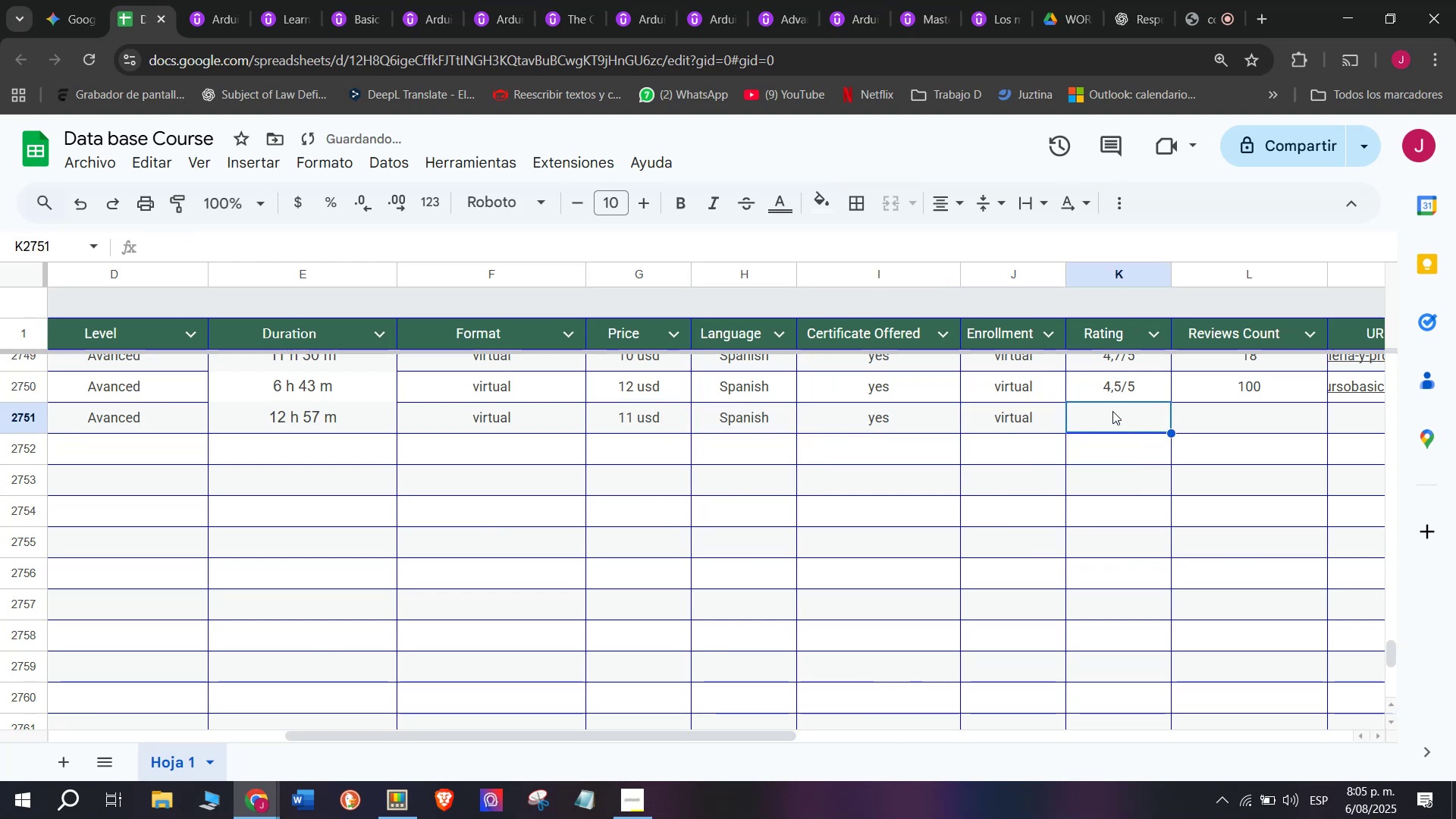 
key(Control+ControlLeft)
 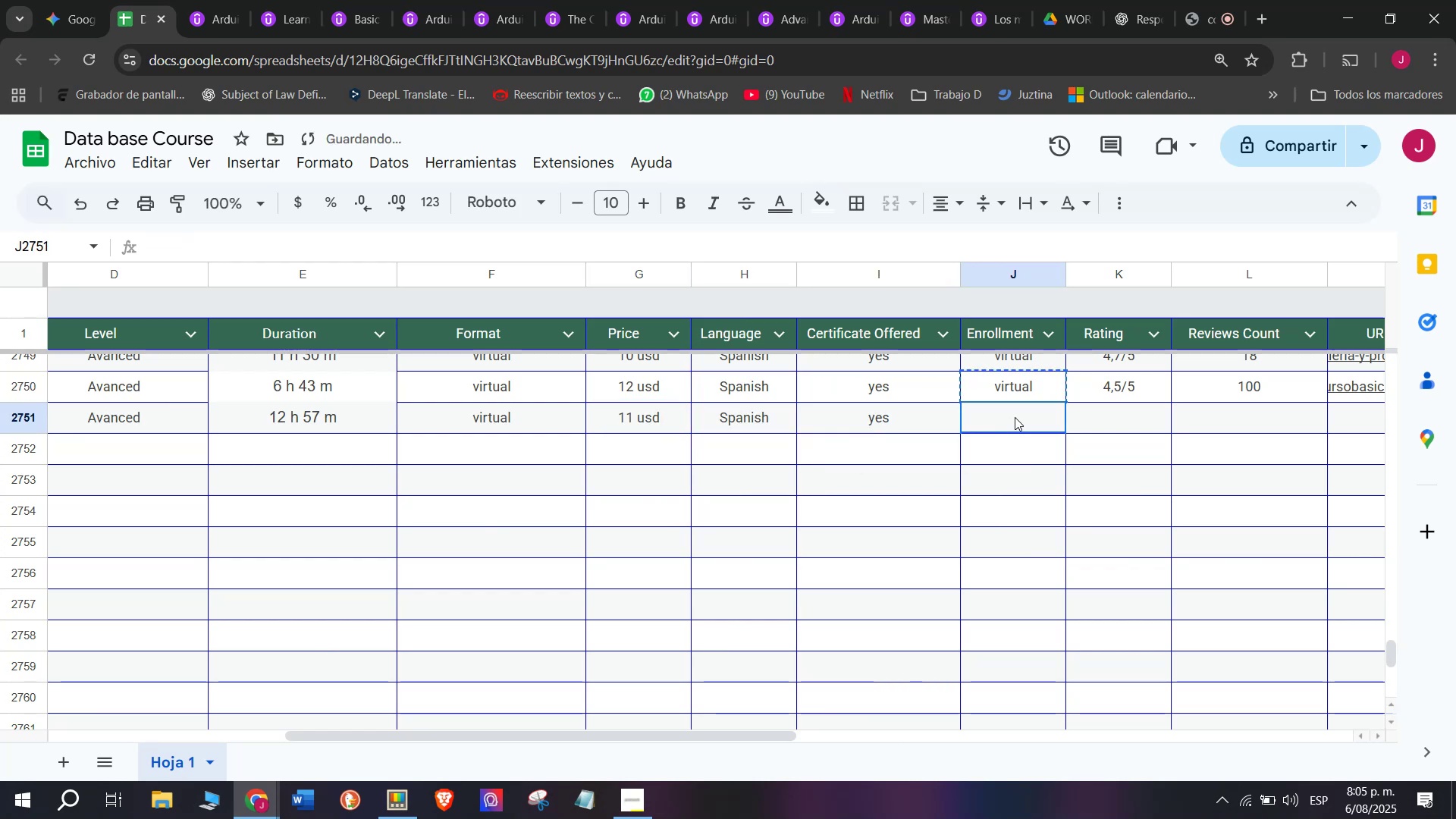 
key(Control+V)
 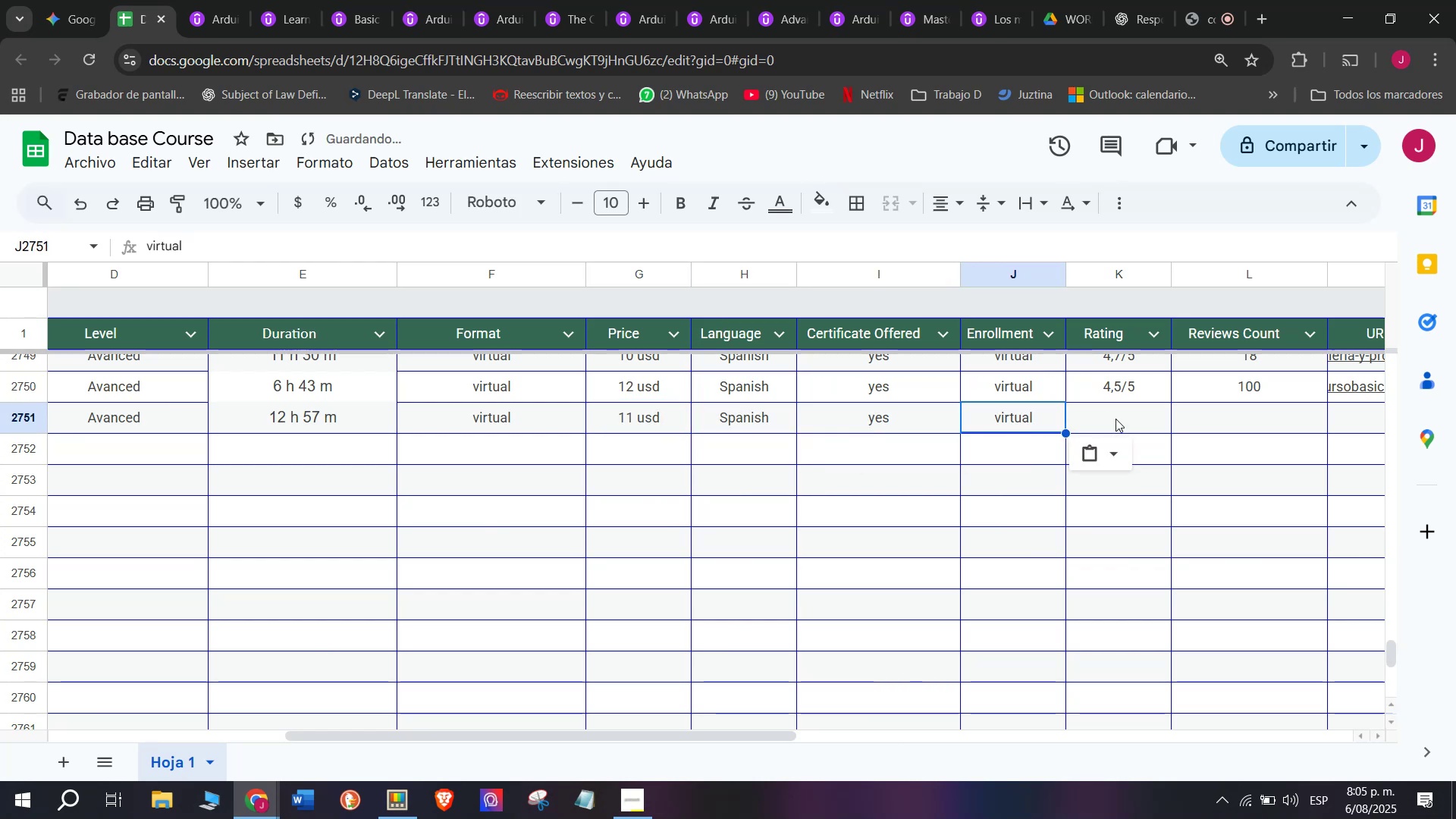 
double_click([1116, 419])
 